 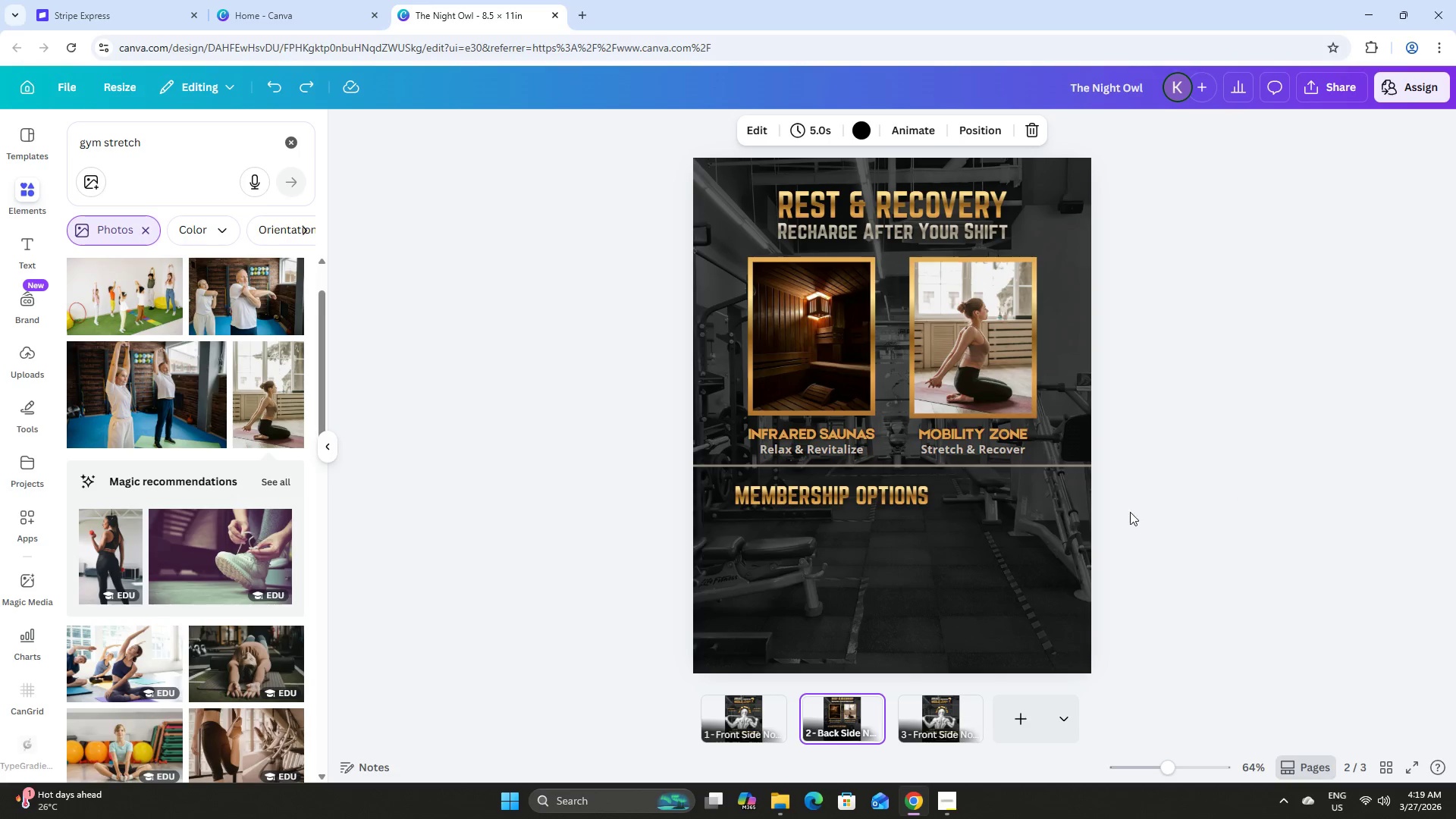 
left_click_drag(start_coordinate=[1169, 763], to_coordinate=[1190, 764])
 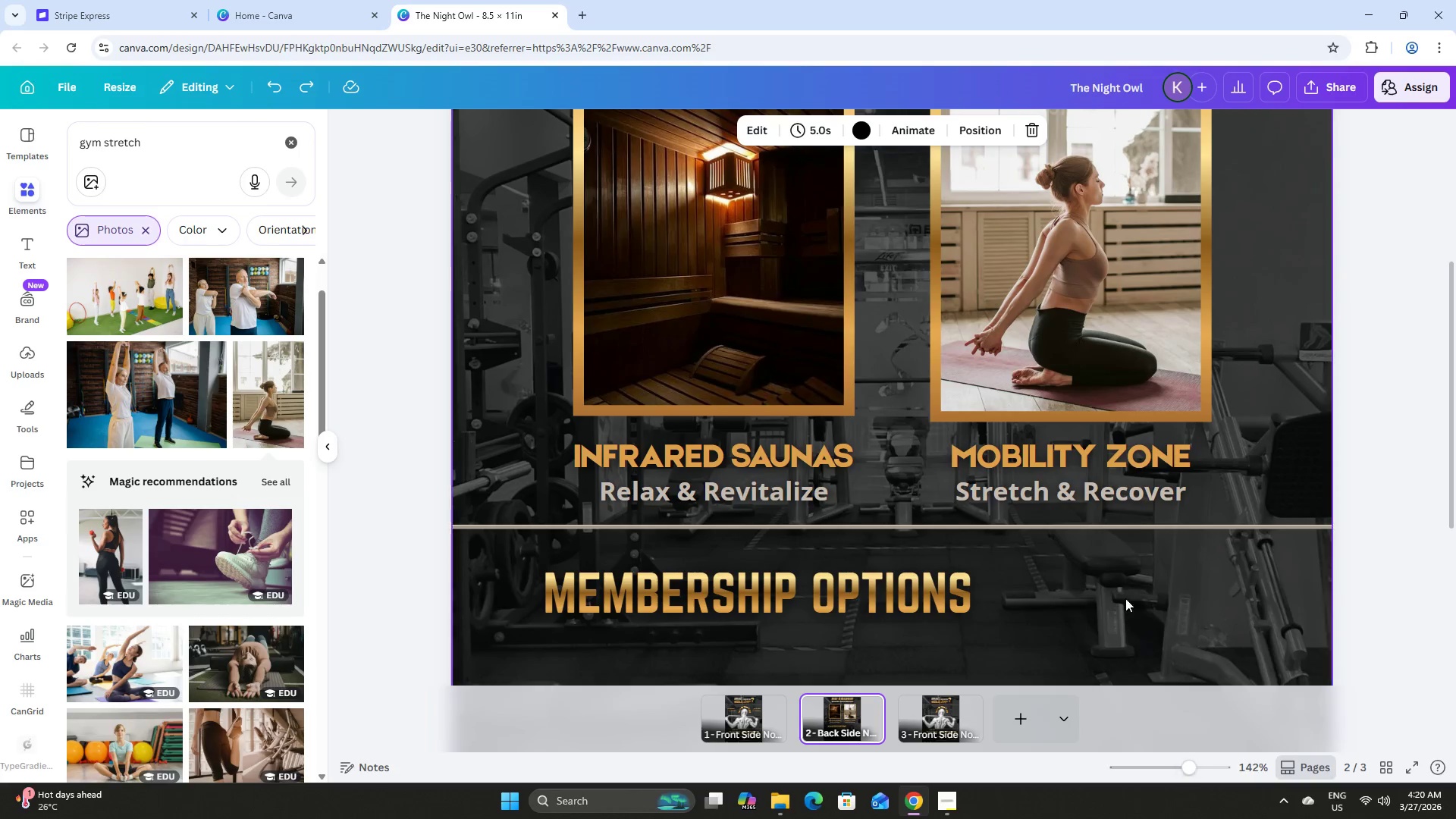 
scroll: coordinate [1125, 588], scroll_direction: up, amount: 3.0
 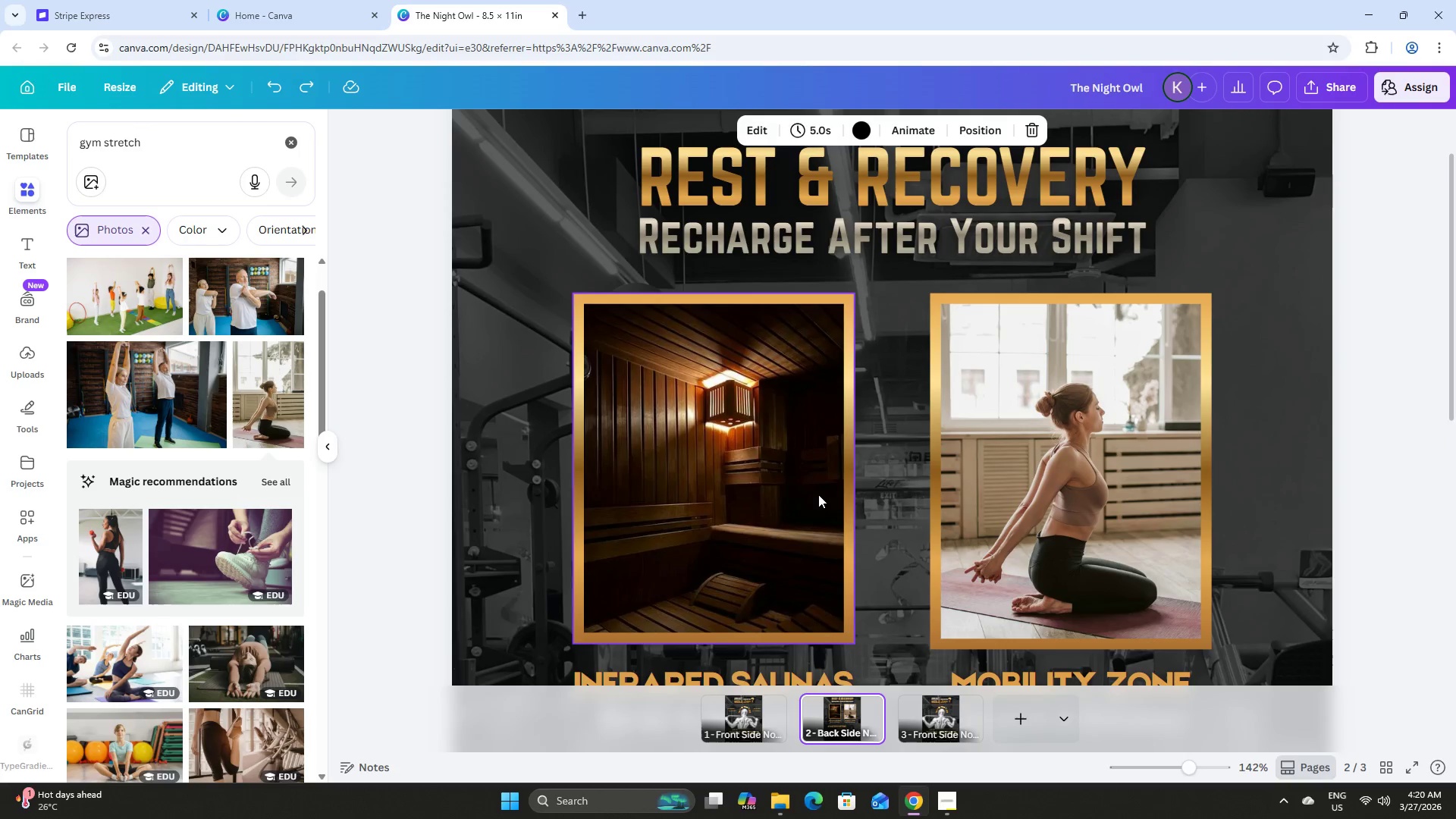 
left_click([815, 494])
 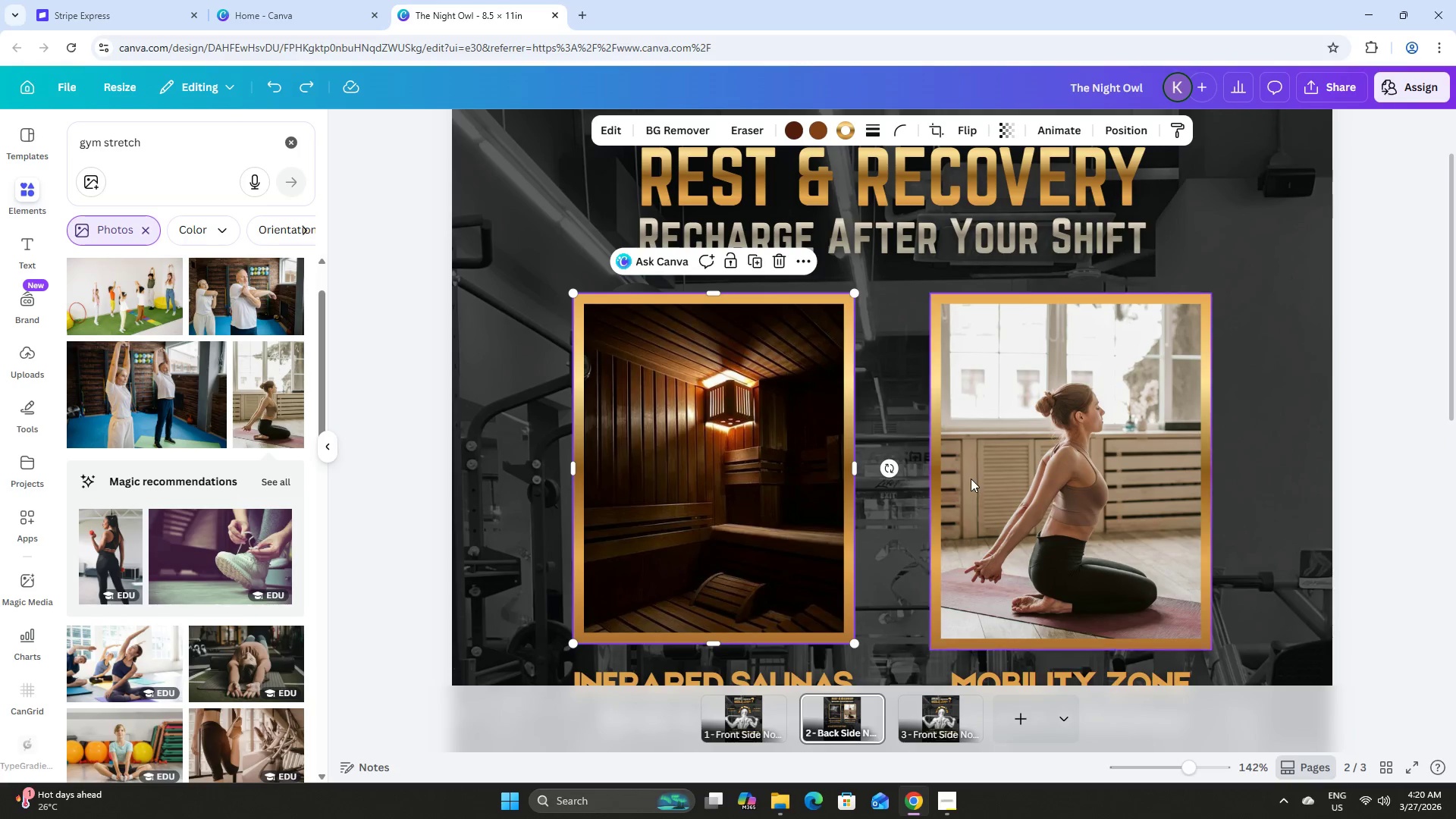 
scroll: coordinate [971, 479], scroll_direction: down, amount: 1.0
 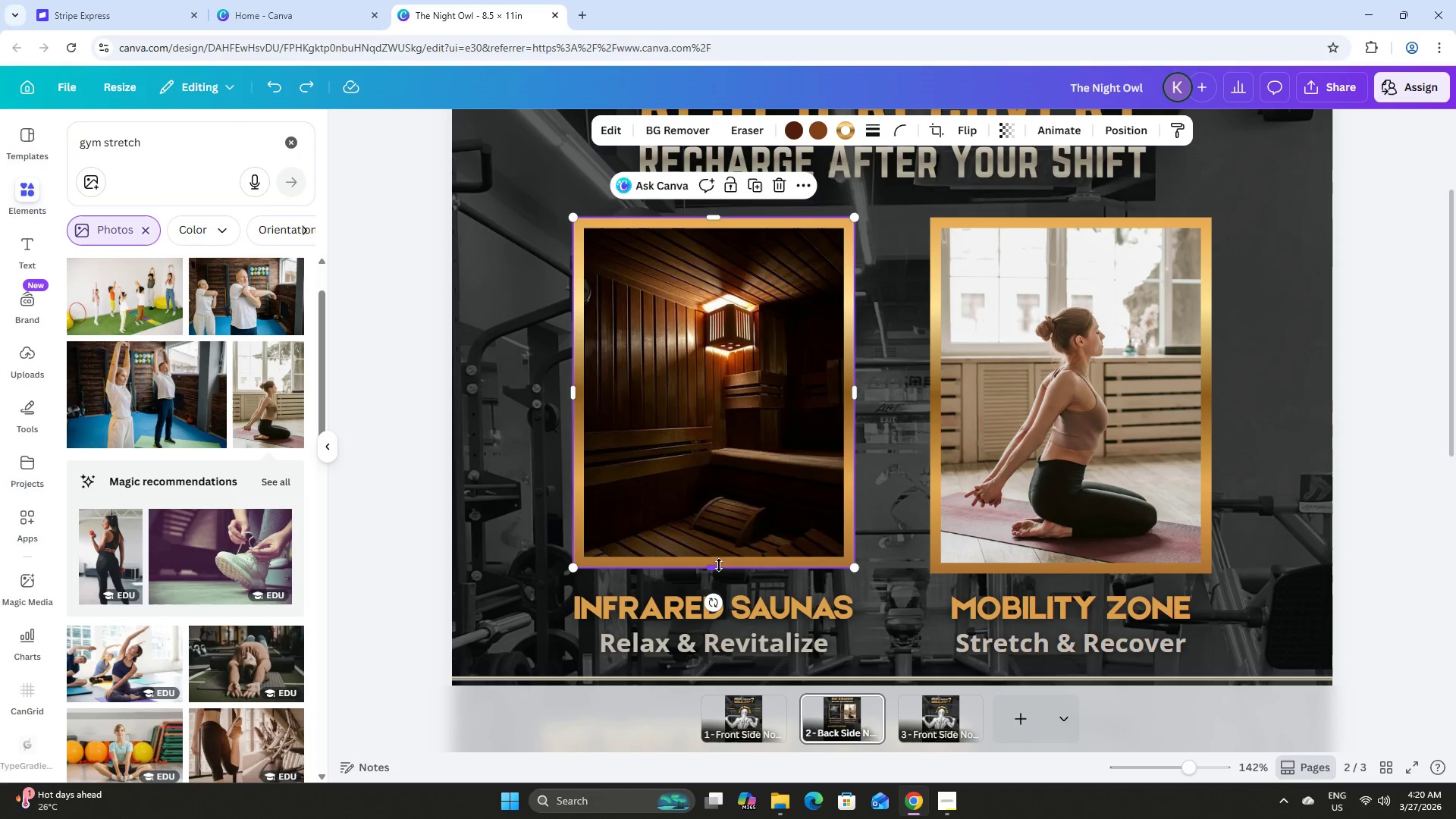 
left_click_drag(start_coordinate=[718, 566], to_coordinate=[720, 535])
 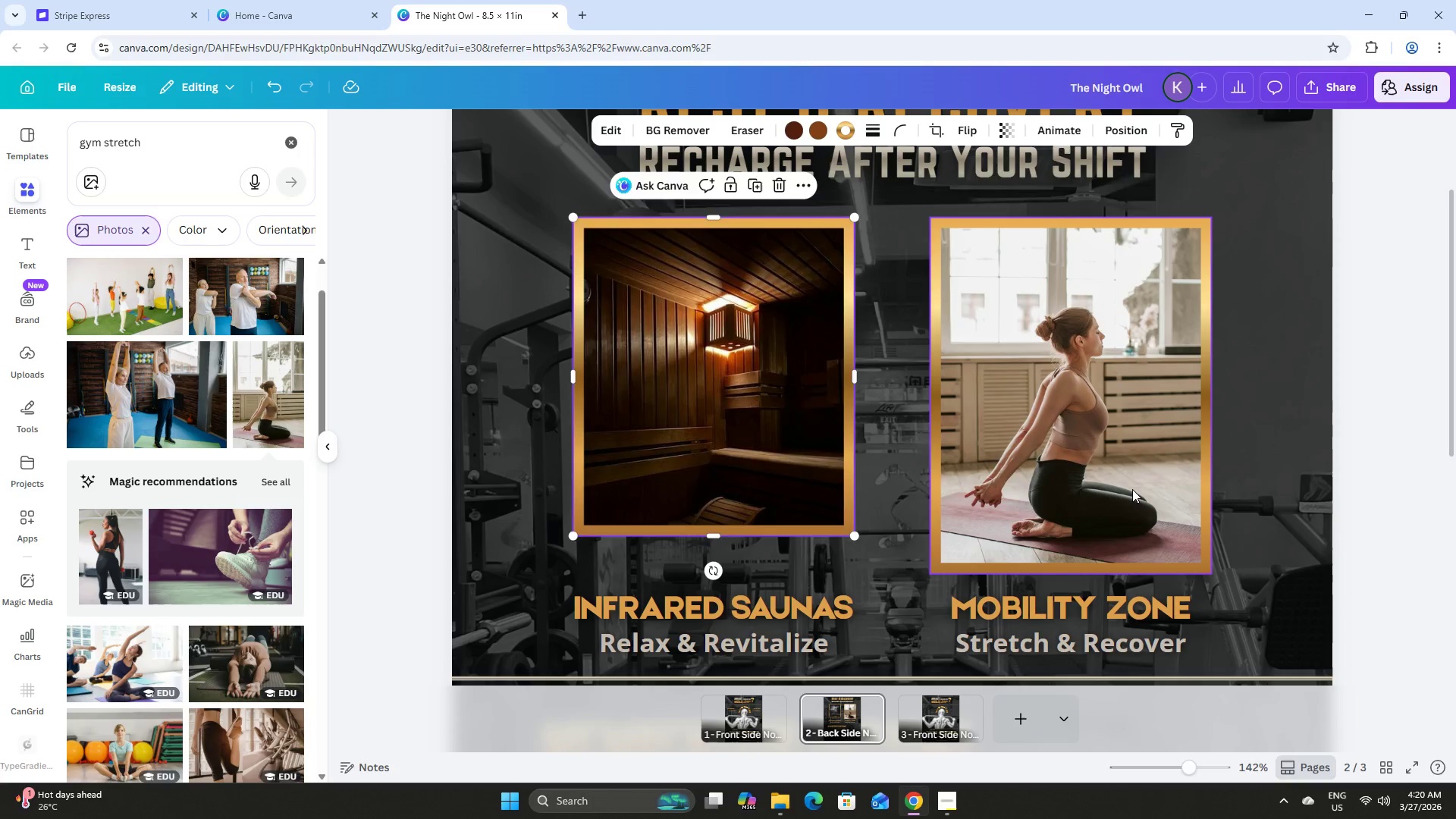 
left_click([1132, 489])
 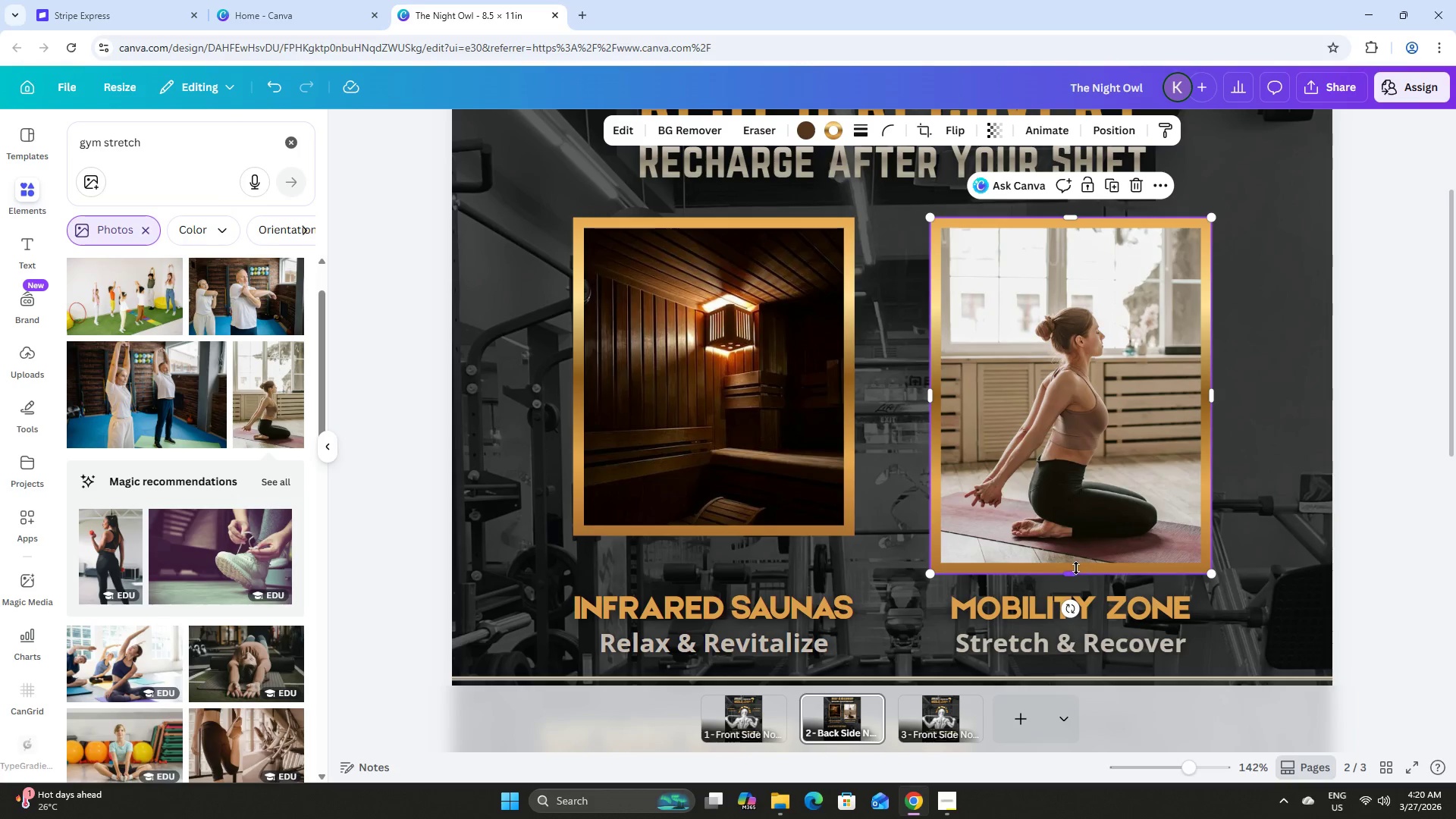 
left_click_drag(start_coordinate=[1074, 569], to_coordinate=[1079, 529])
 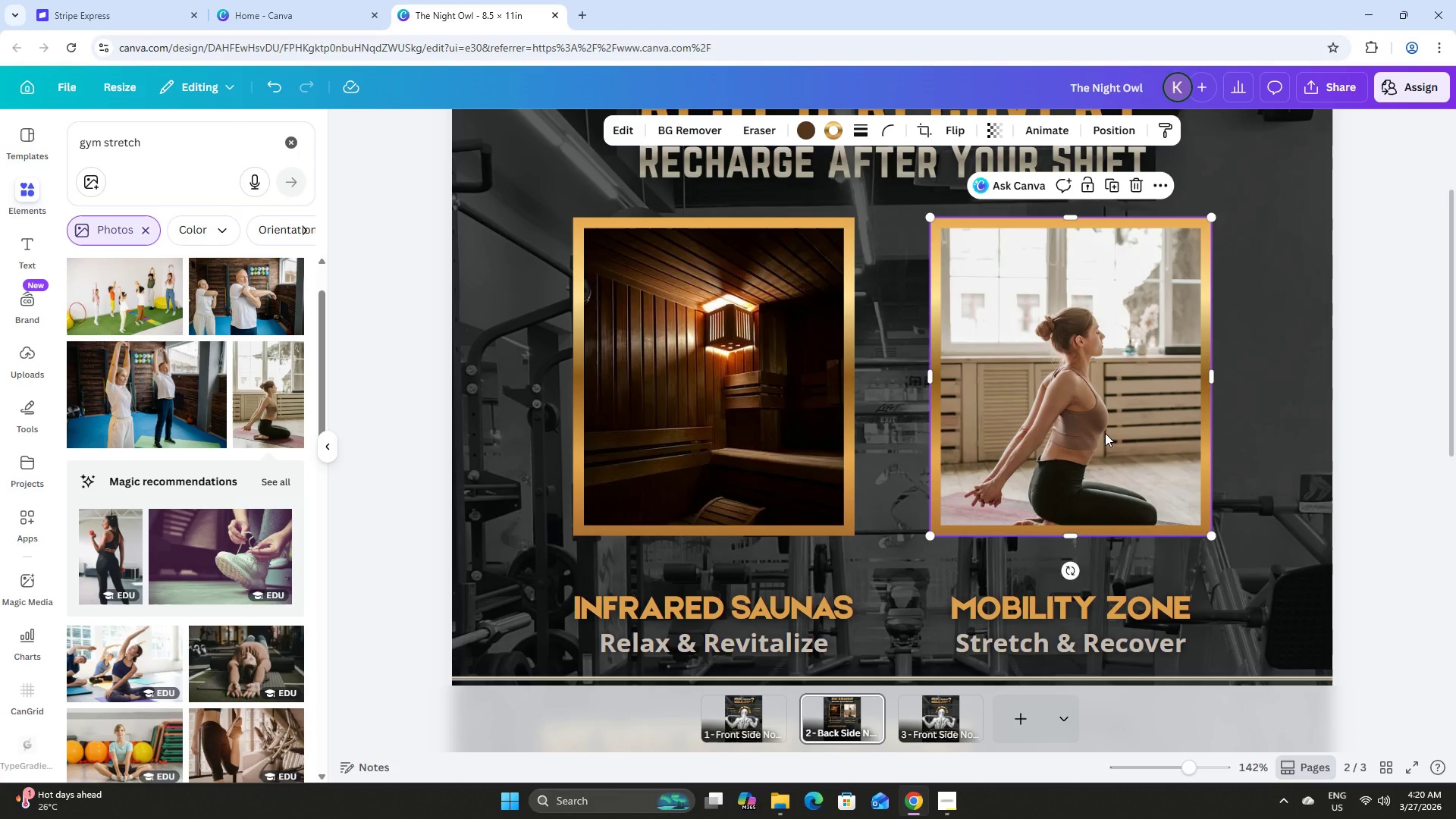 
double_click([1105, 433])
 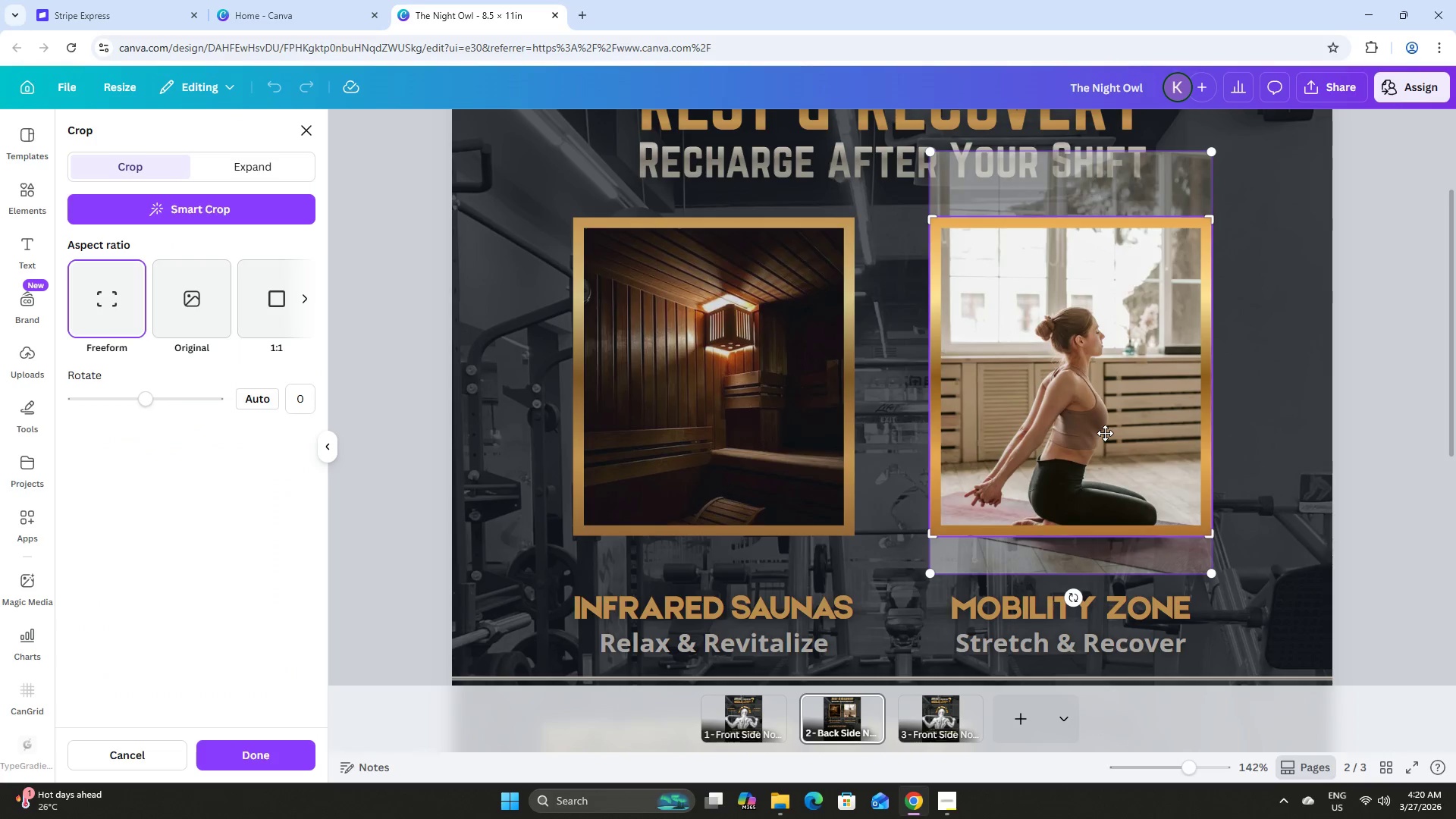 
left_click_drag(start_coordinate=[1105, 433], to_coordinate=[1103, 372])
 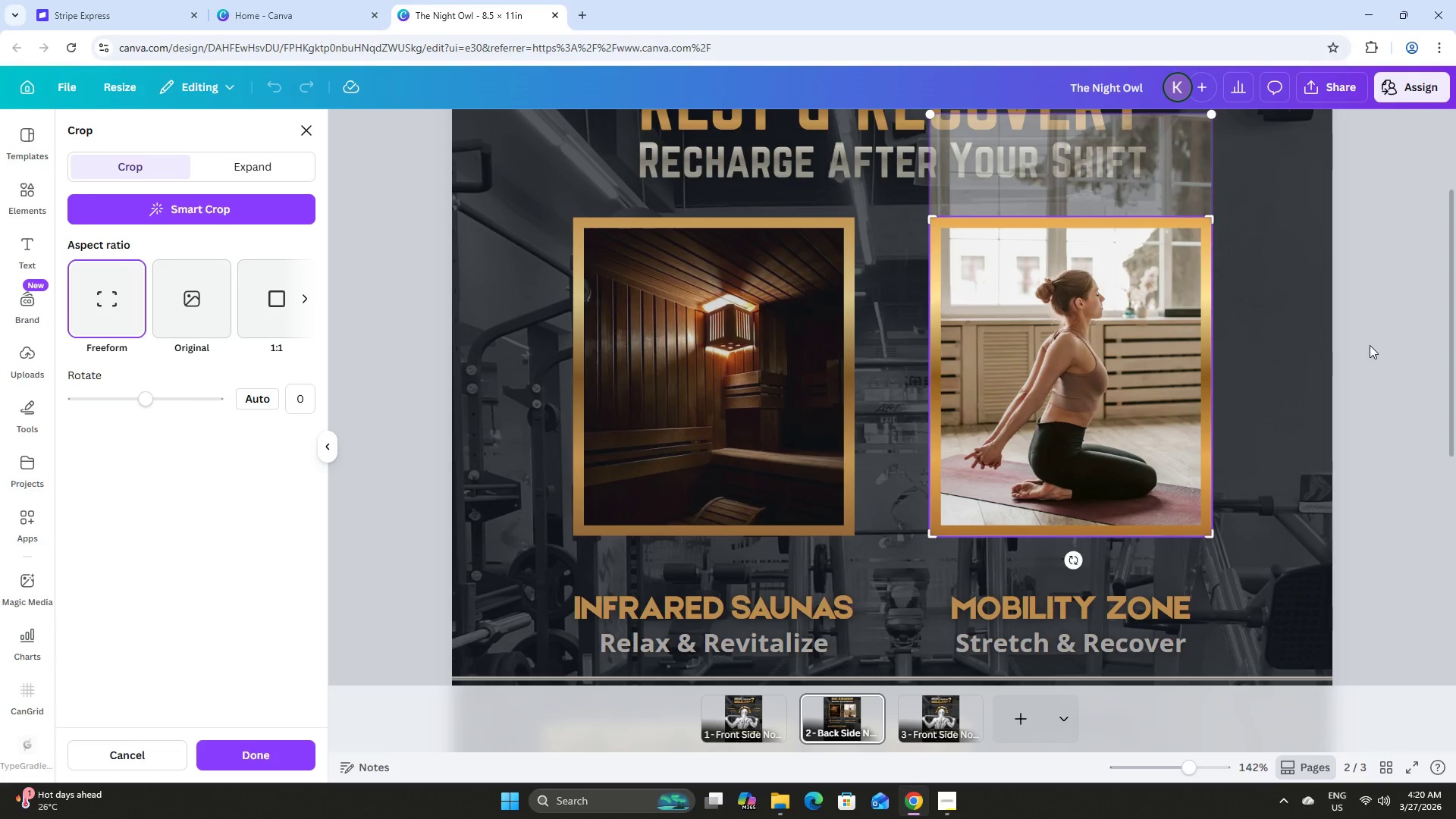 
left_click([1369, 343])
 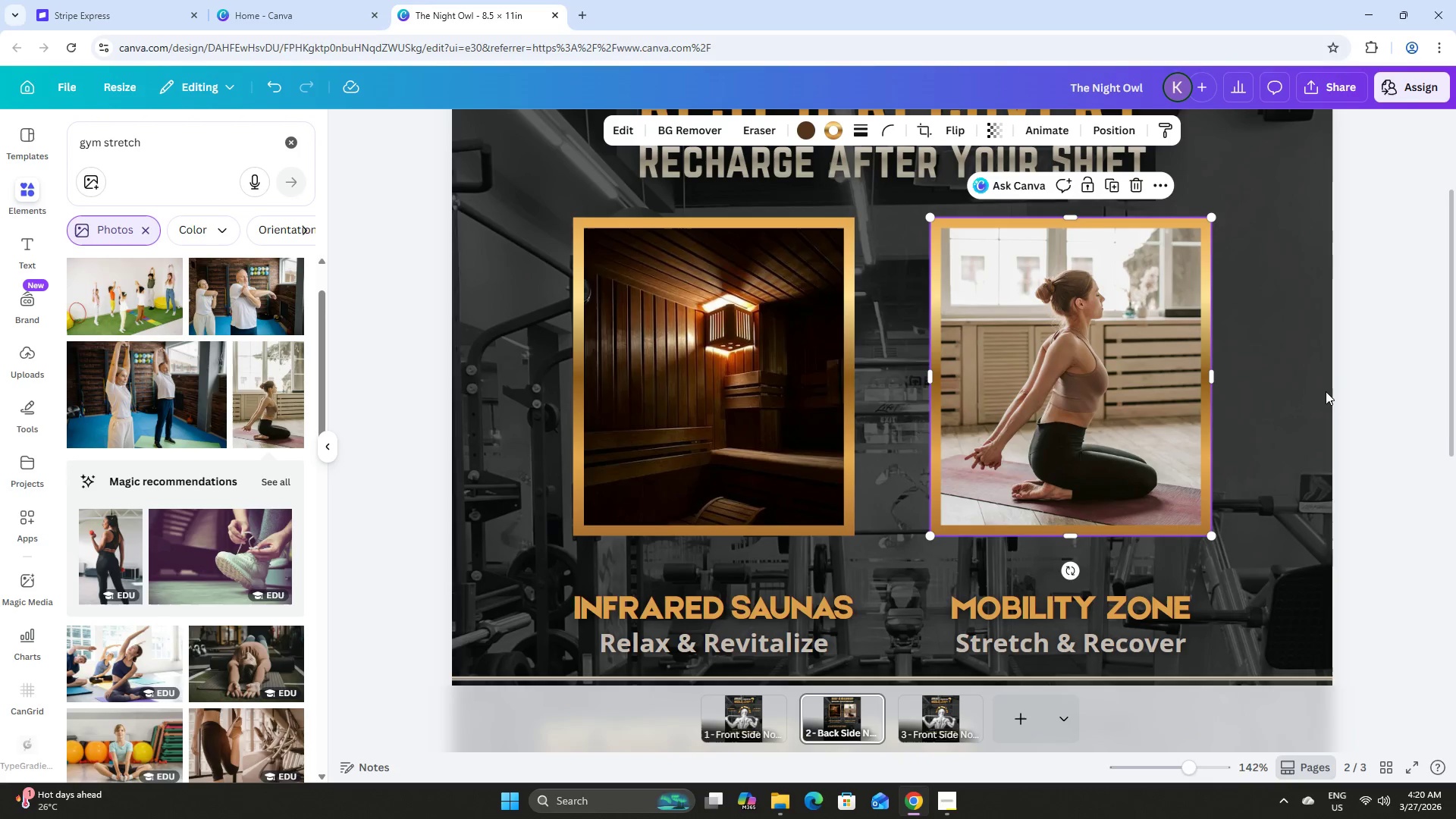 
scroll: coordinate [1325, 397], scroll_direction: down, amount: 2.0
 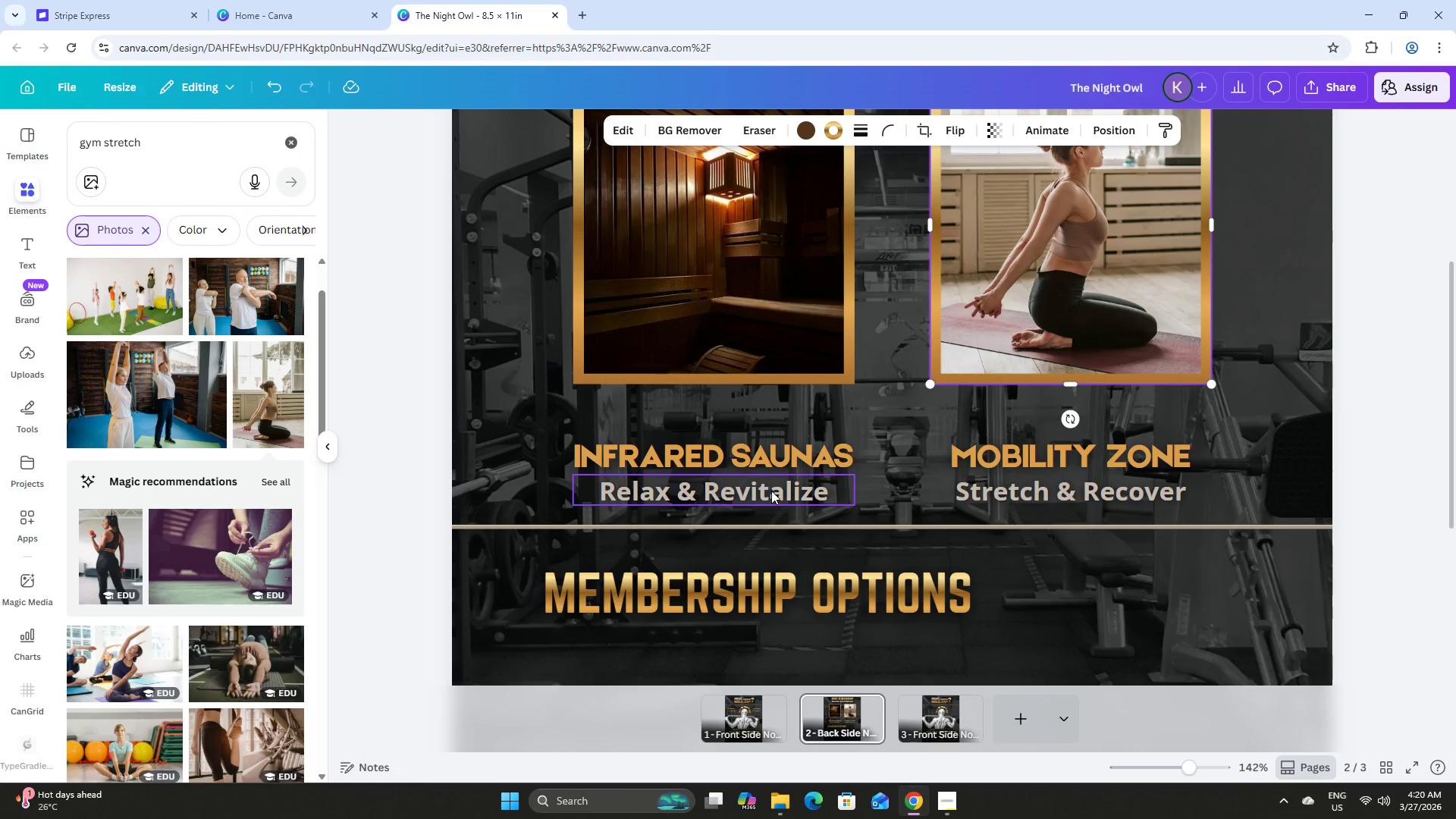 
hold_key(key=ShiftLeft, duration=1.05)
left_click([771, 491])
 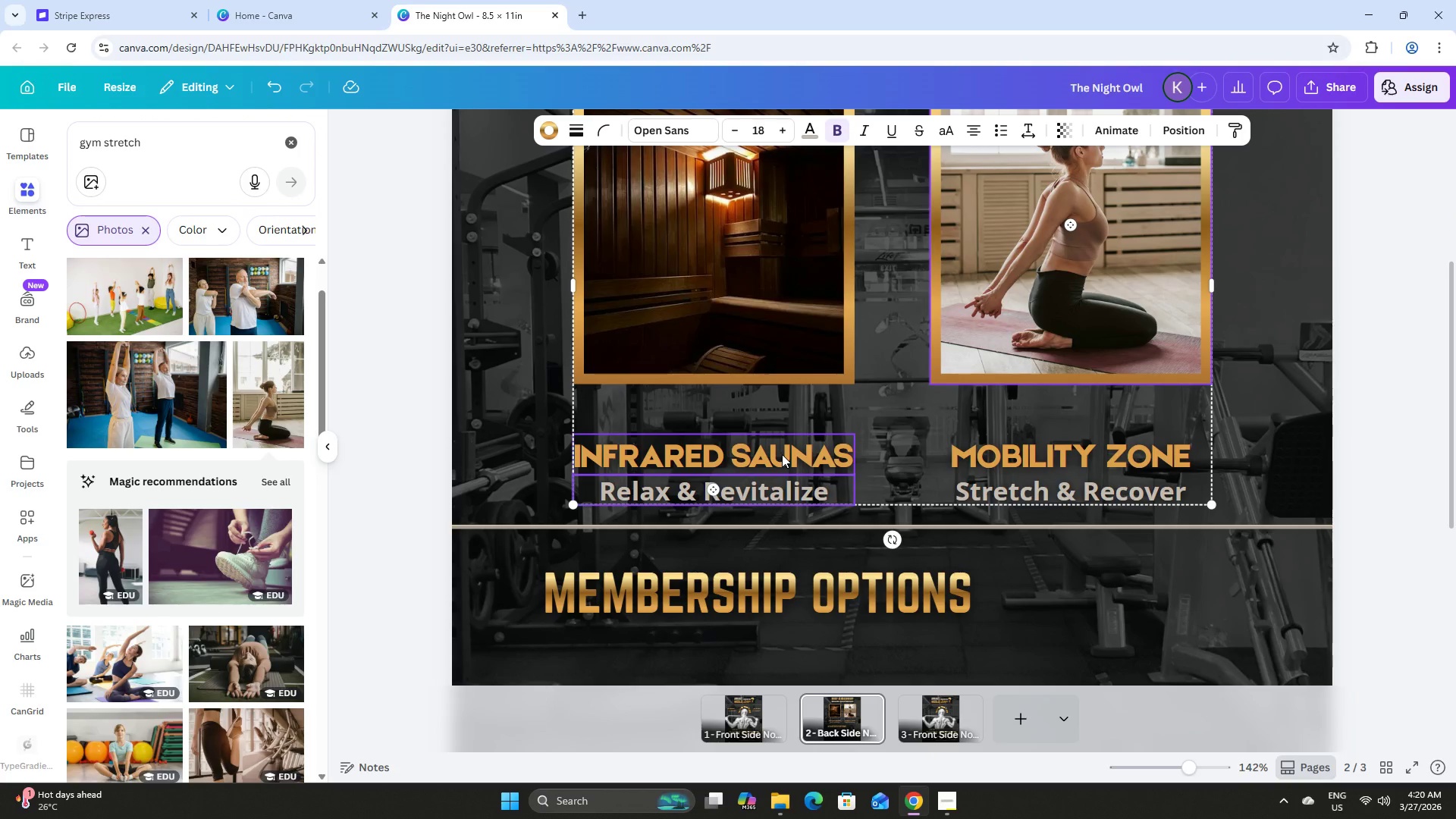 
hold_key(key=ShiftLeft, duration=1.95)
left_click([1396, 425])
 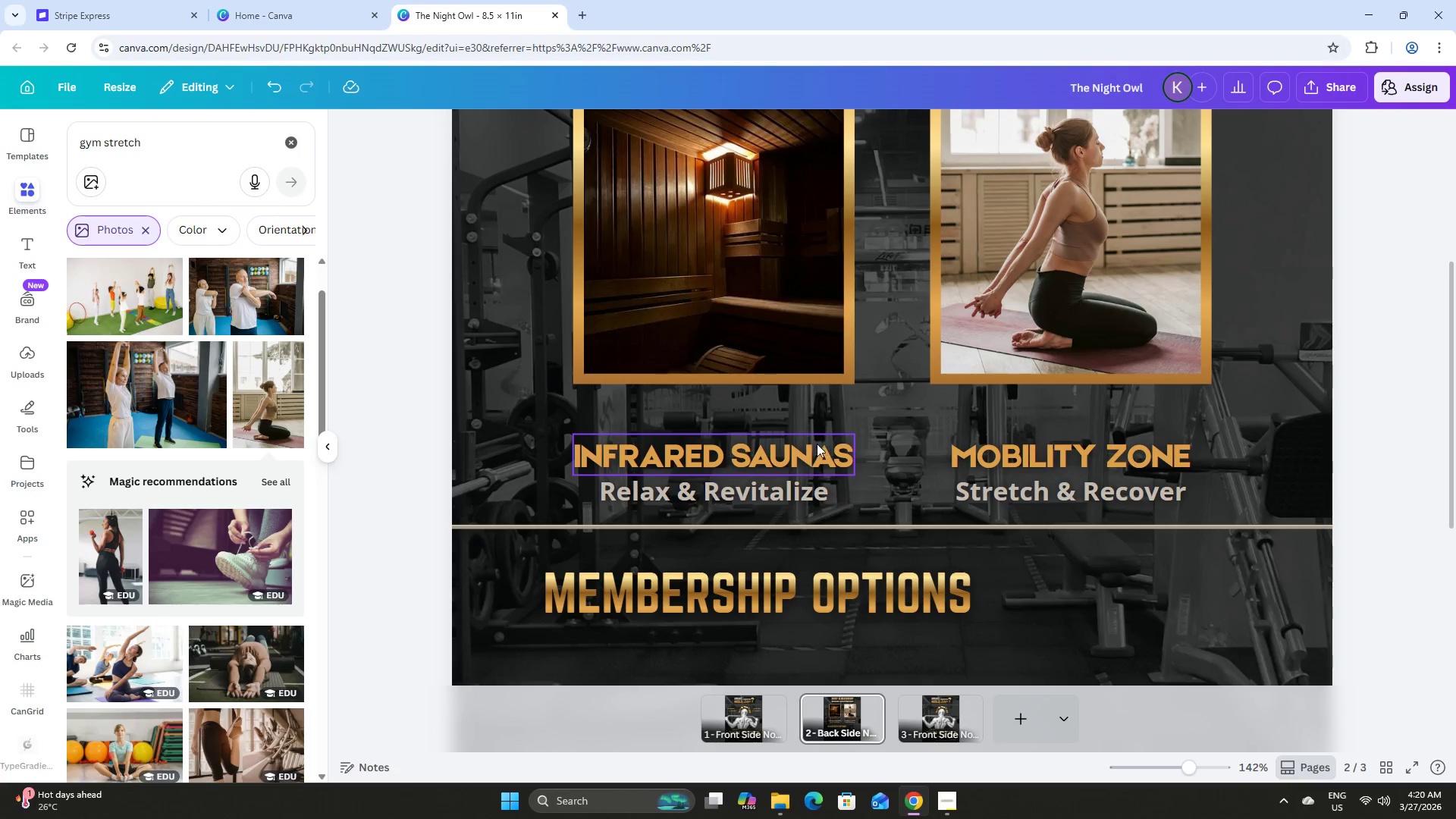 
left_click([808, 448])
 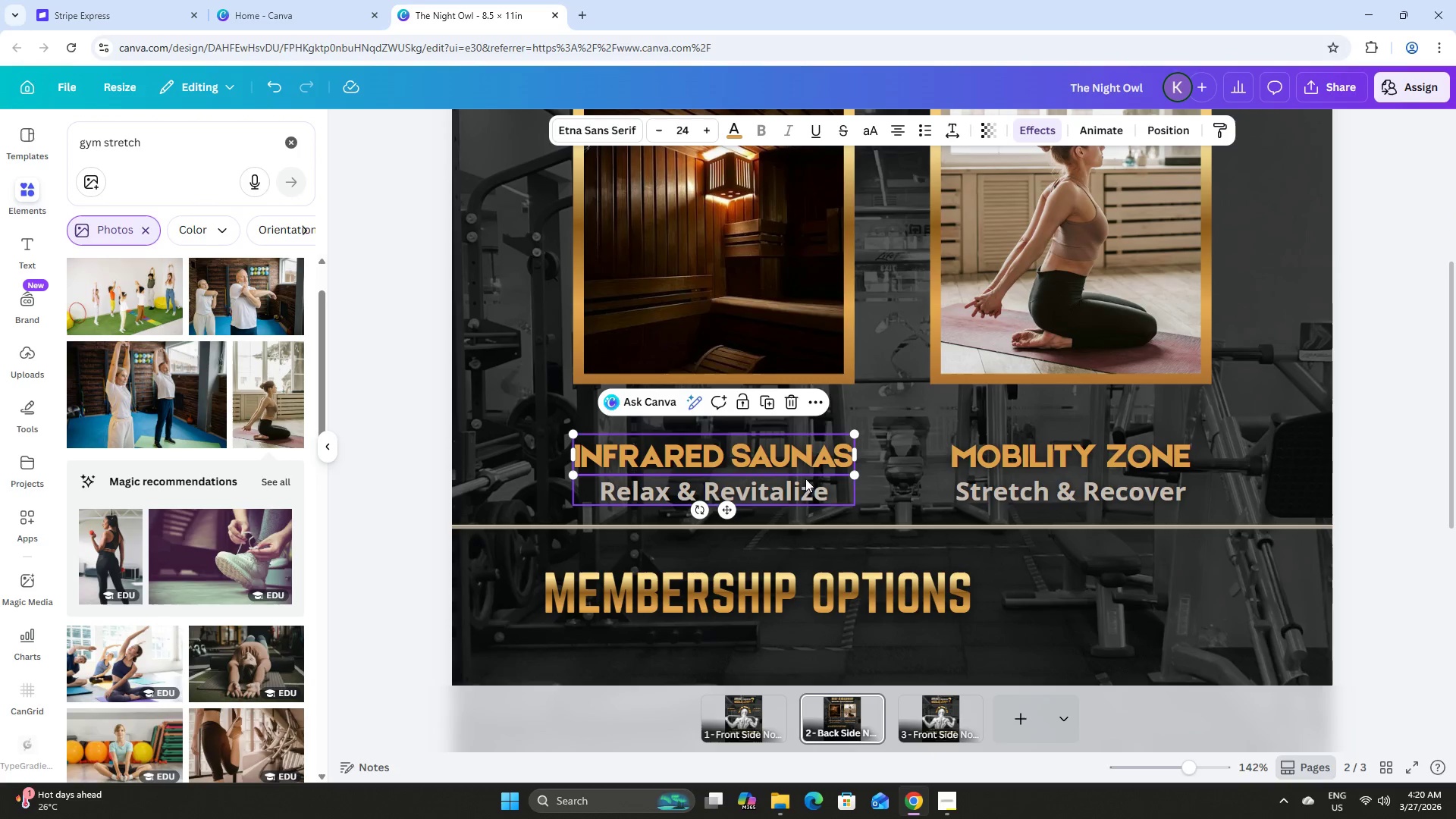 
hold_key(key=ShiftLeft, duration=1.52)
left_click([805, 491])
 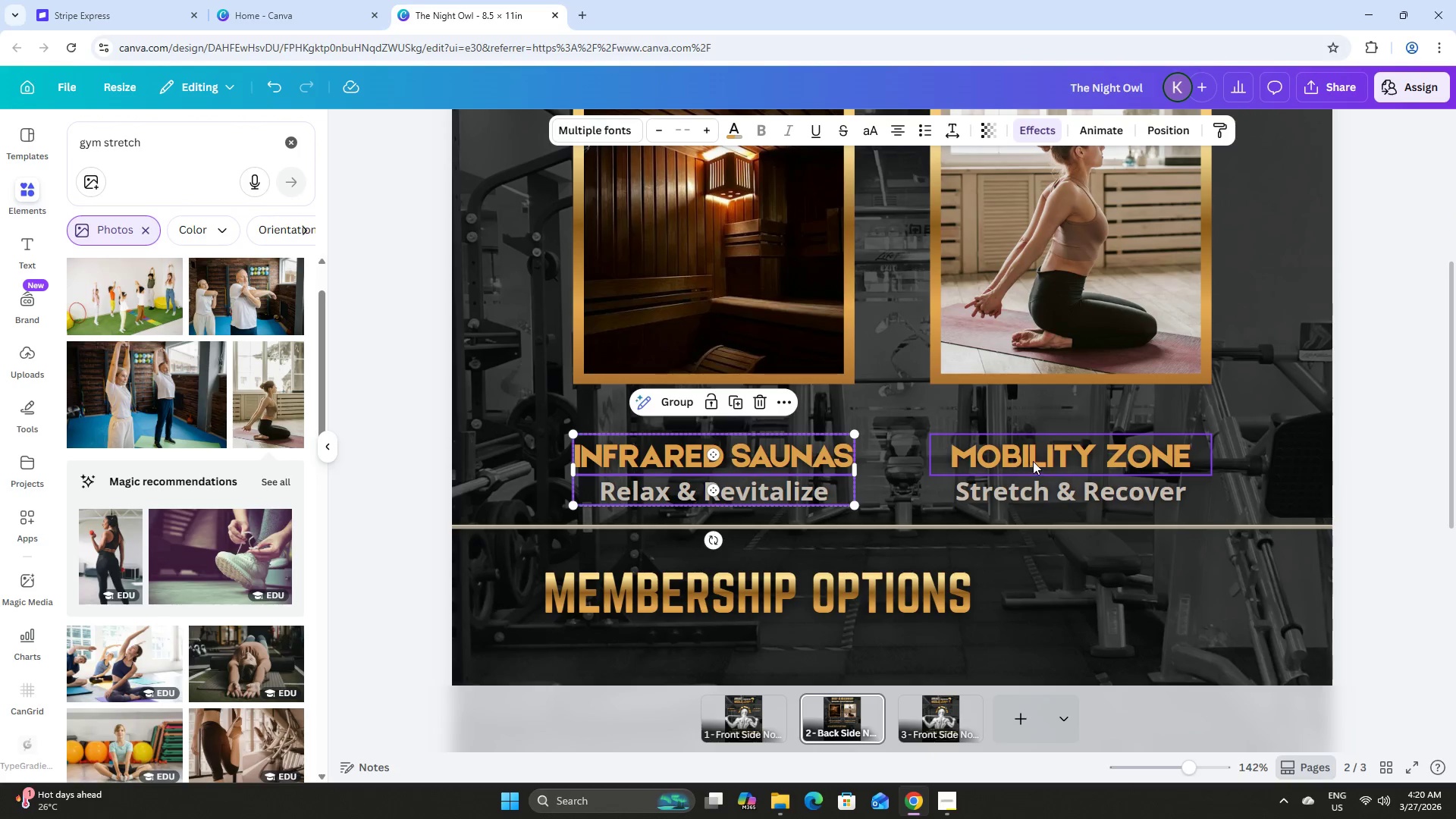 
left_click([1033, 461])
 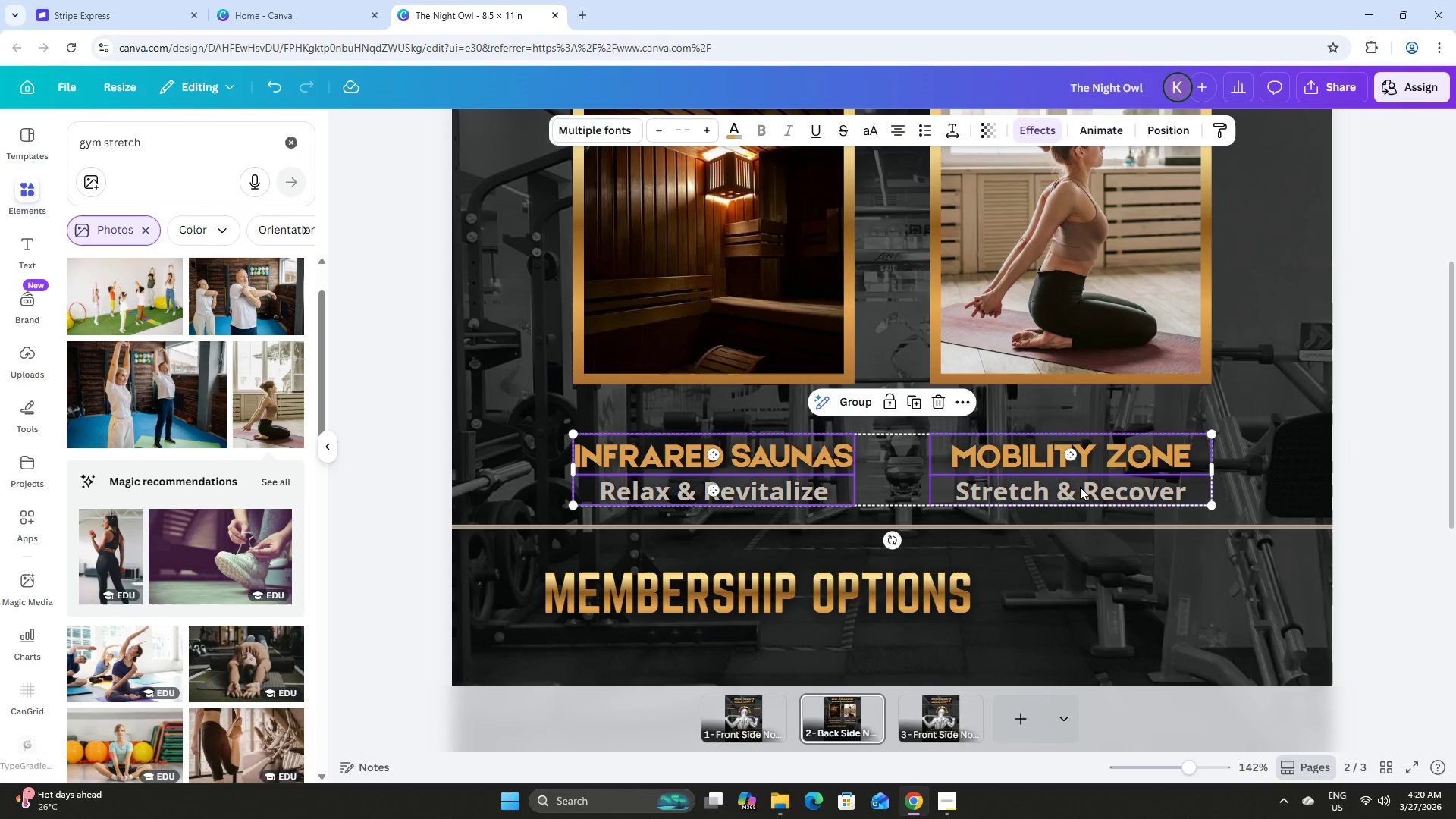 
double_click([1080, 487])
 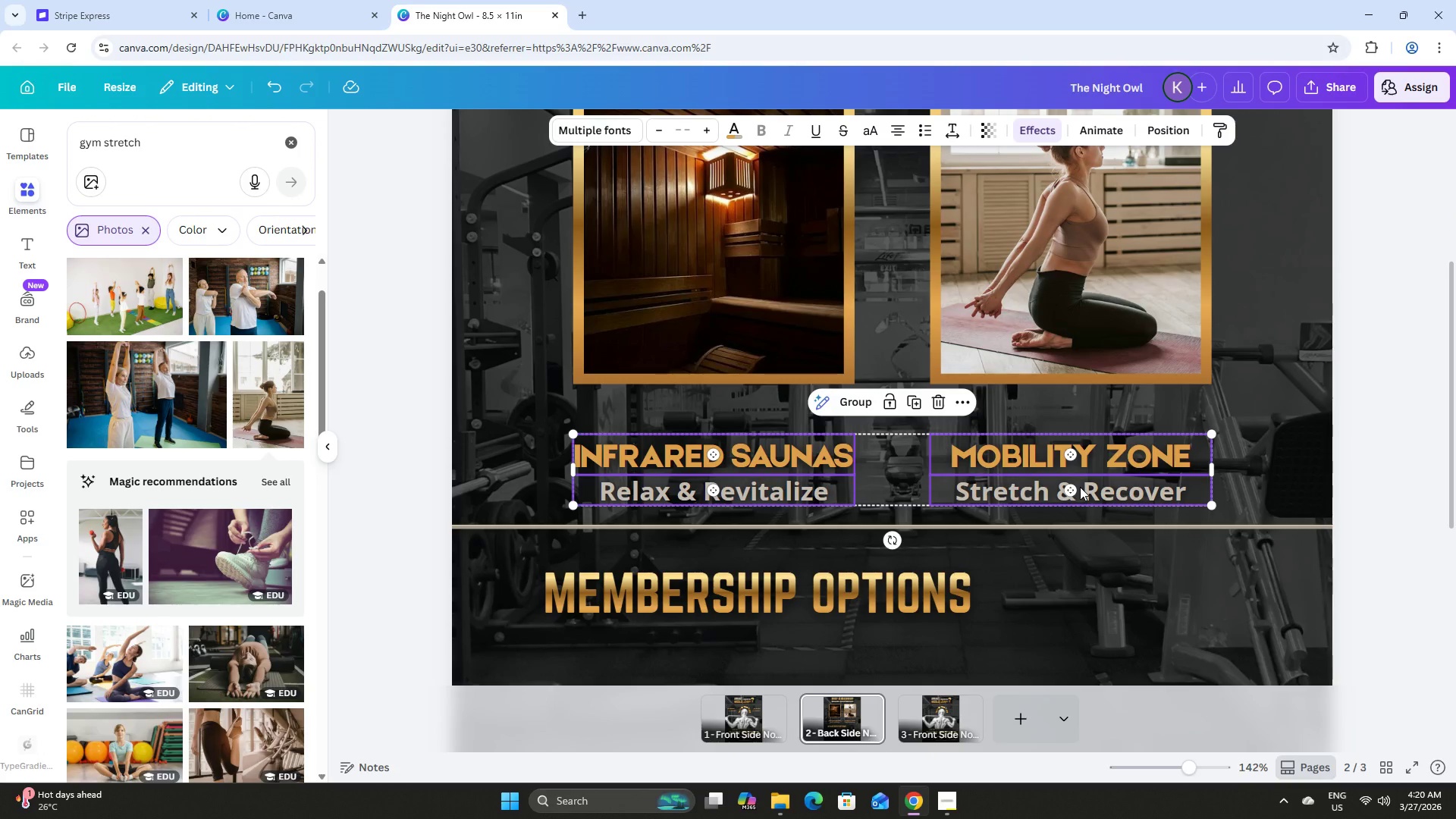 
key(Shift+ShiftLeft)
 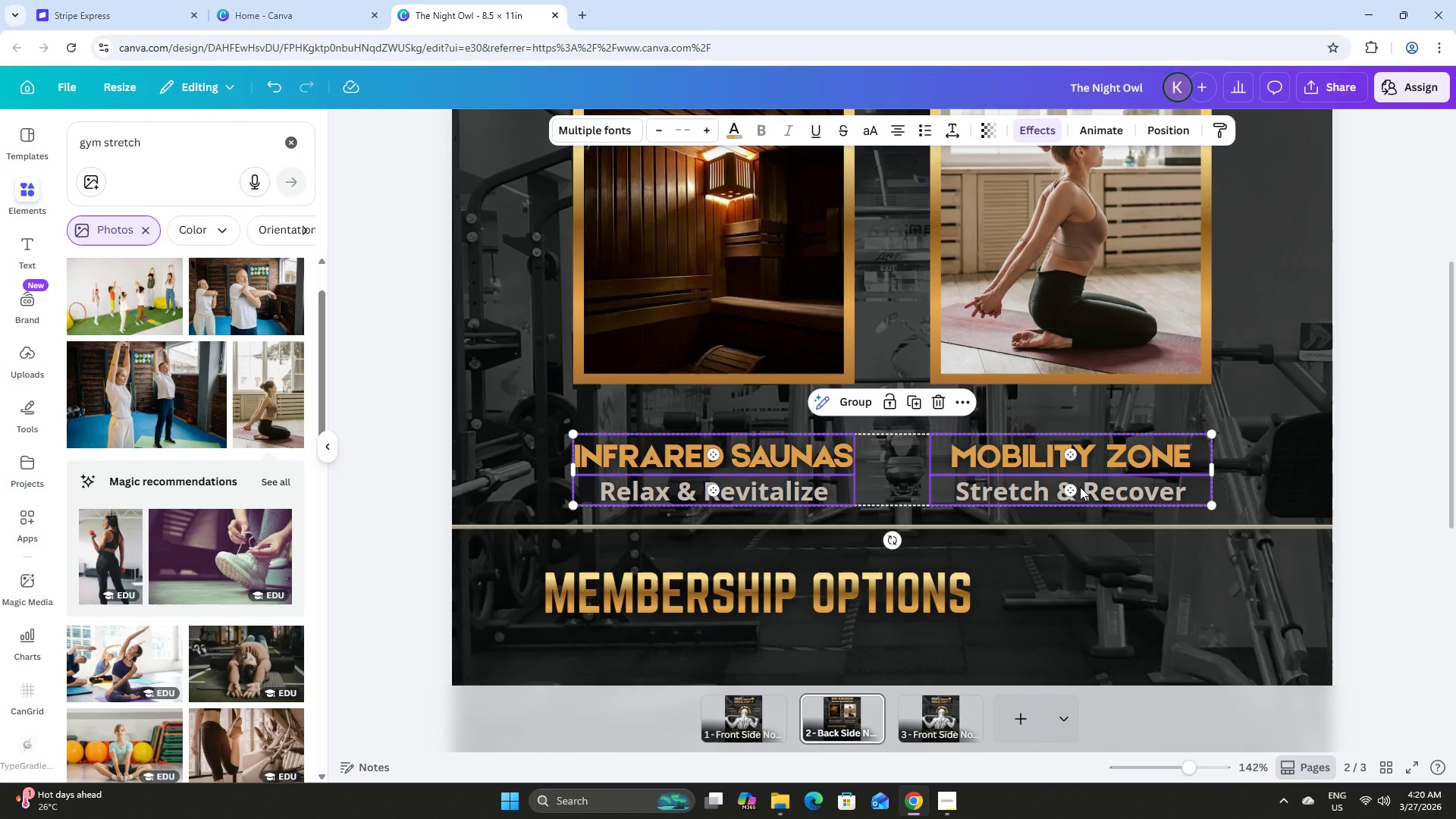 
key(Shift+ShiftLeft)
 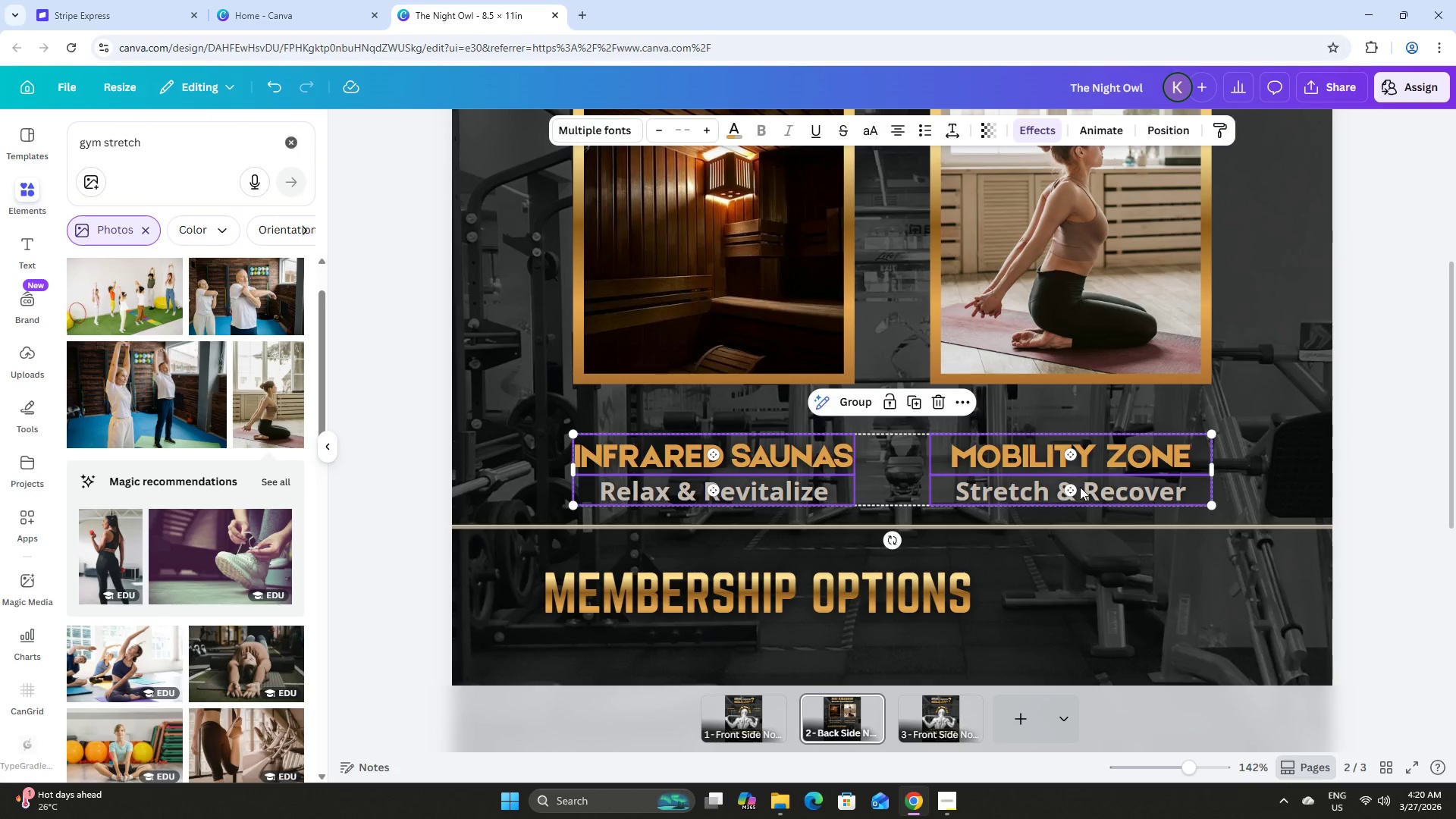 
key(Shift+ShiftLeft)
 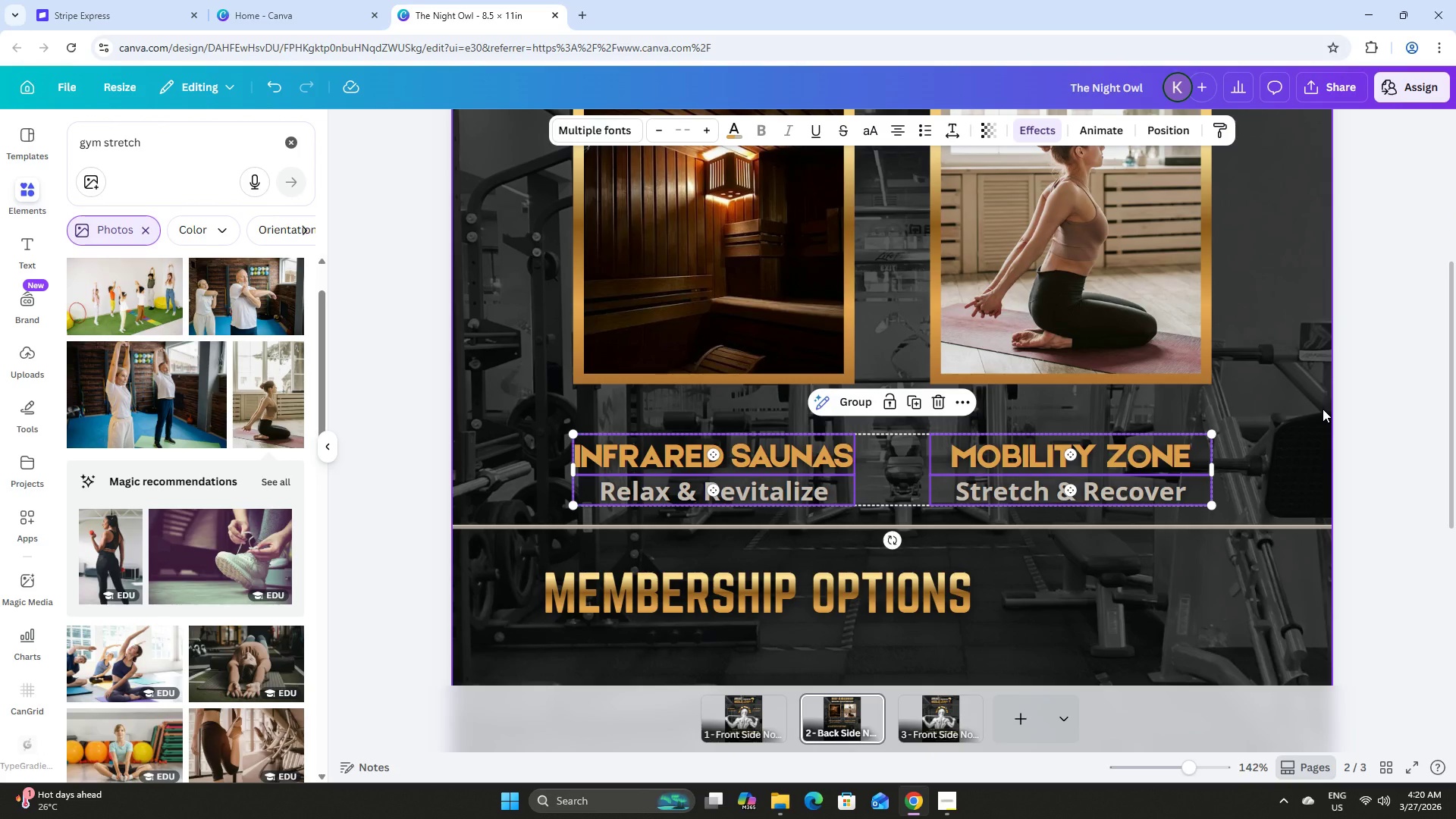 
key(ArrowUp)
 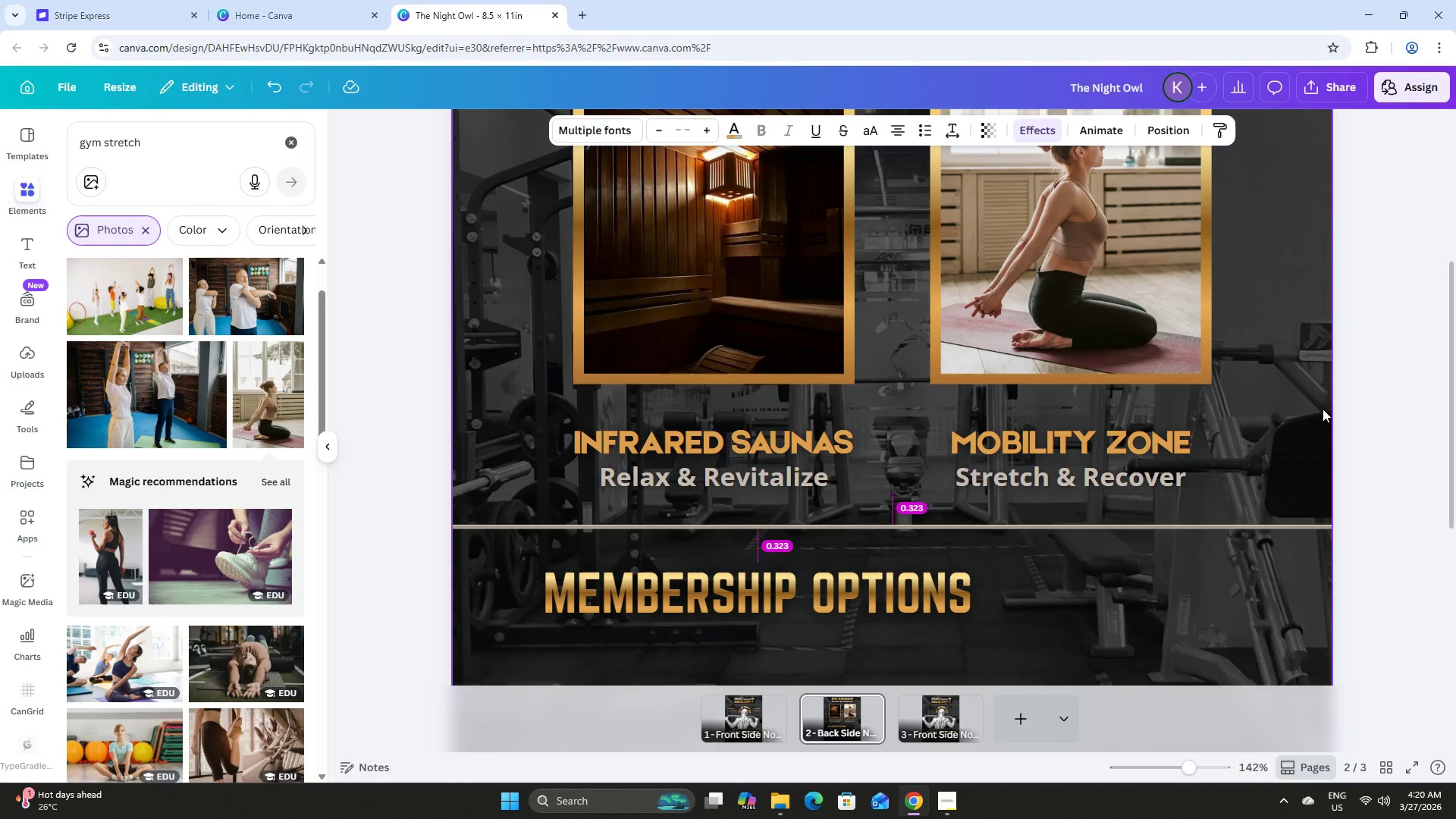 
key(ArrowUp)
 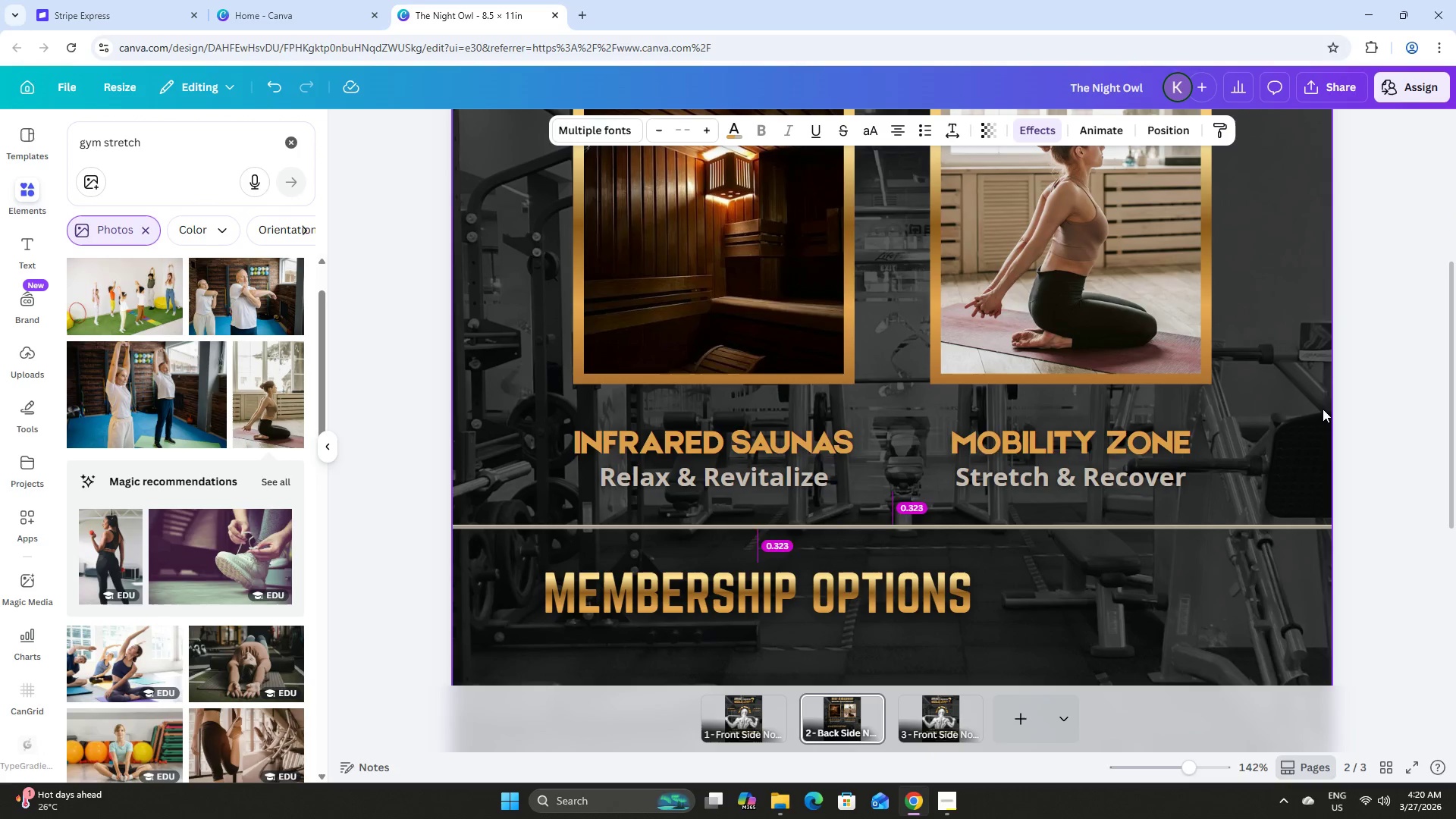 
key(ArrowUp)
 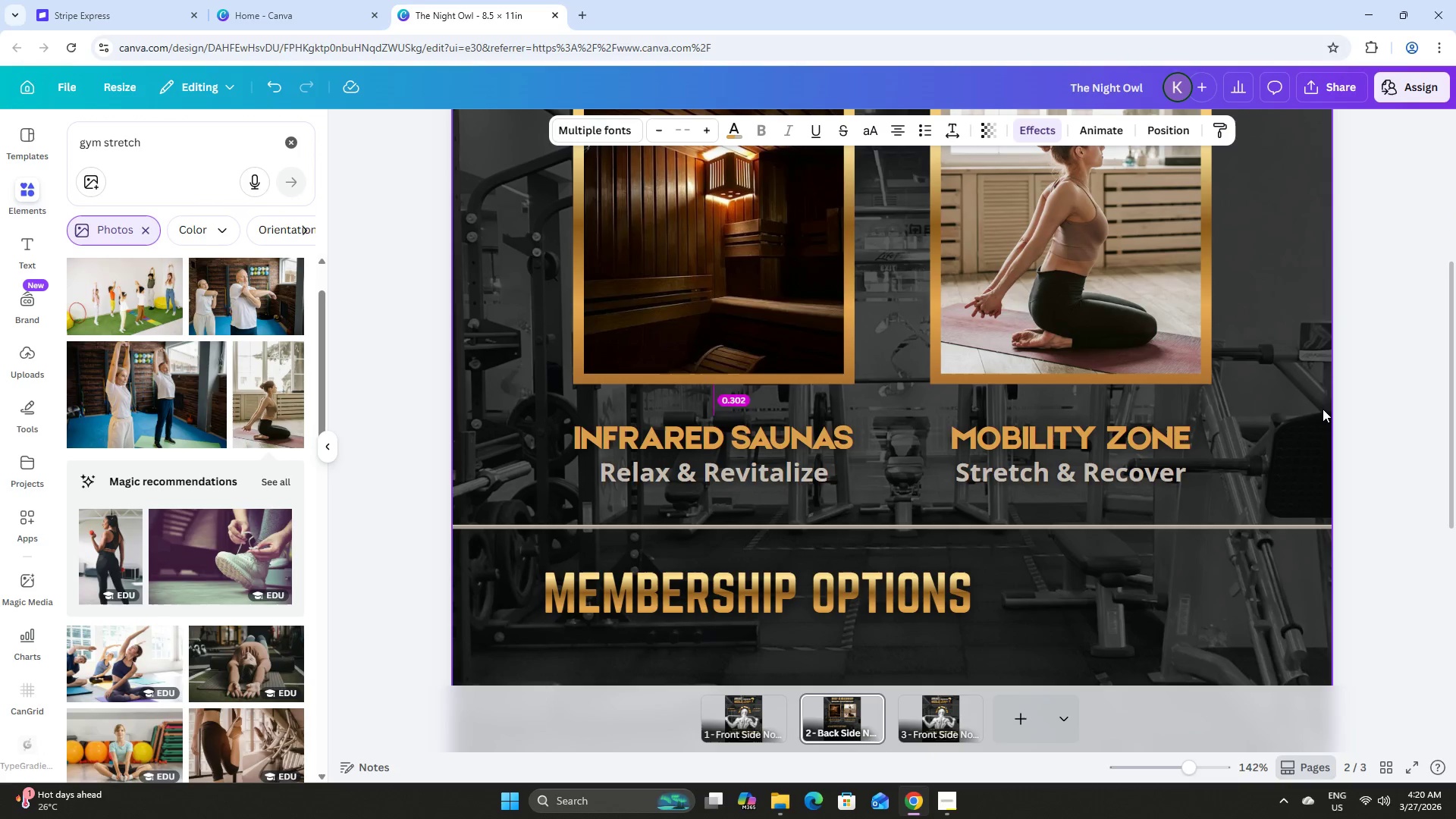 
key(ArrowUp)
 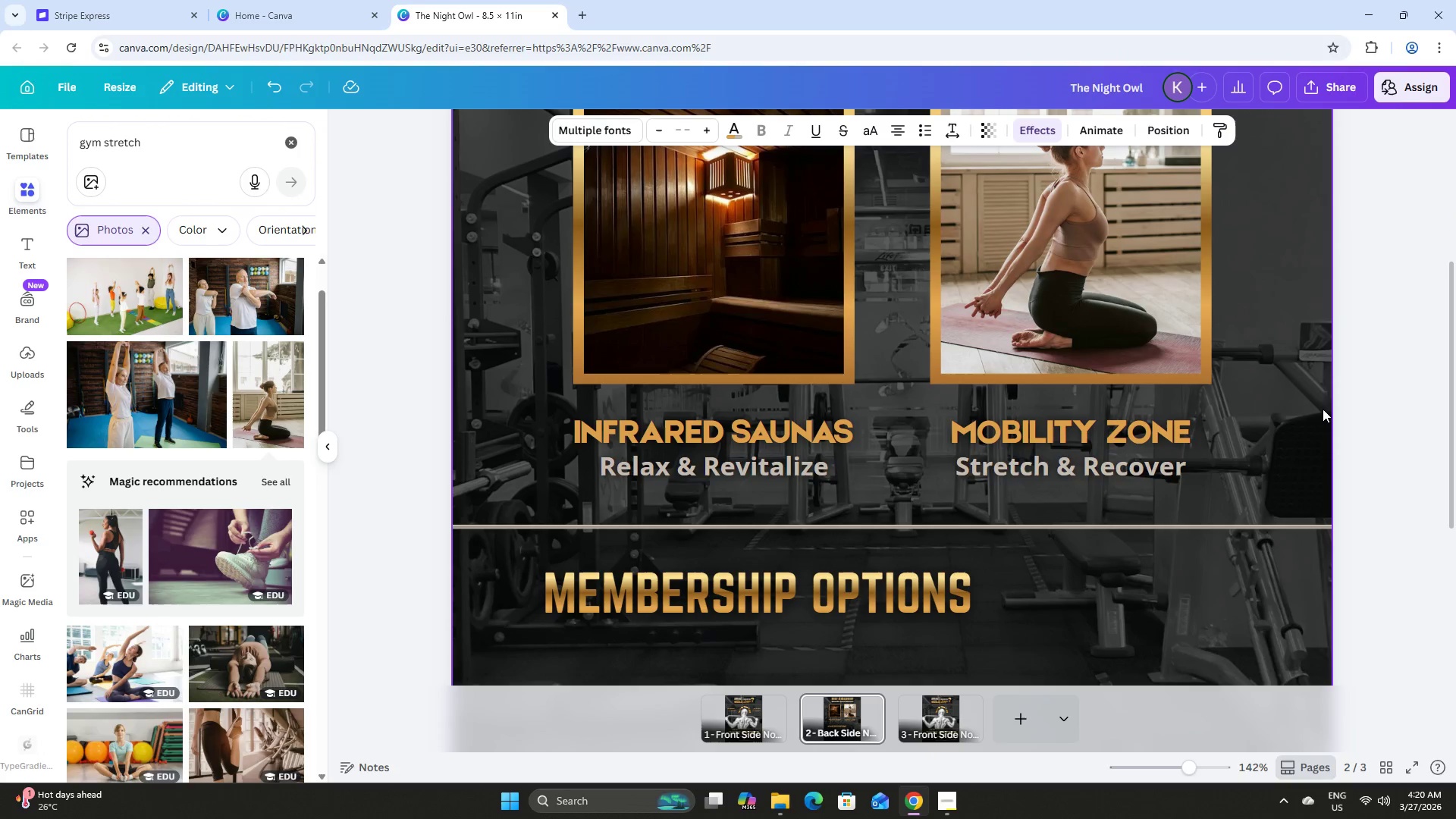 
key(ArrowUp)
 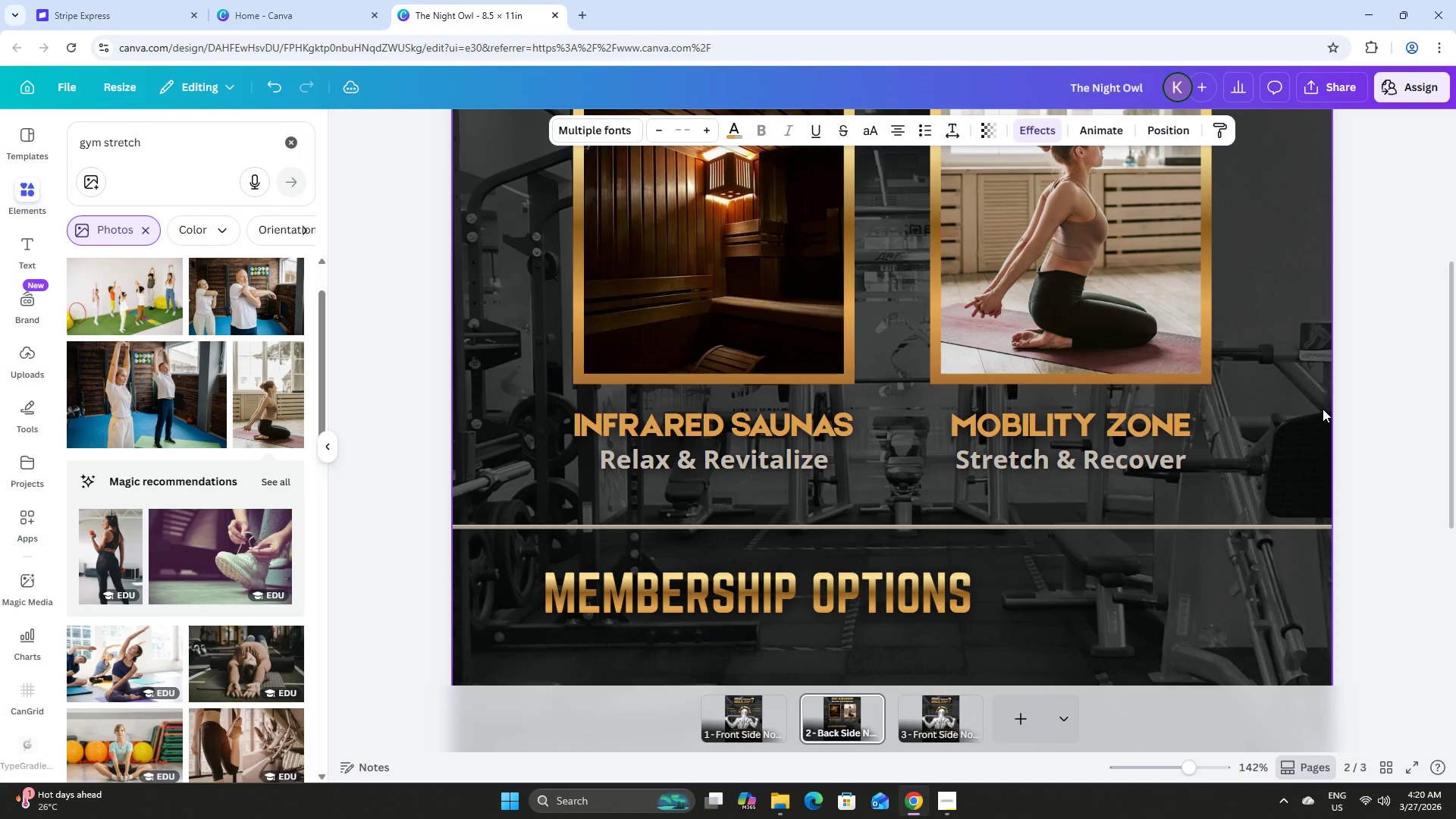 
key(ArrowUp)
 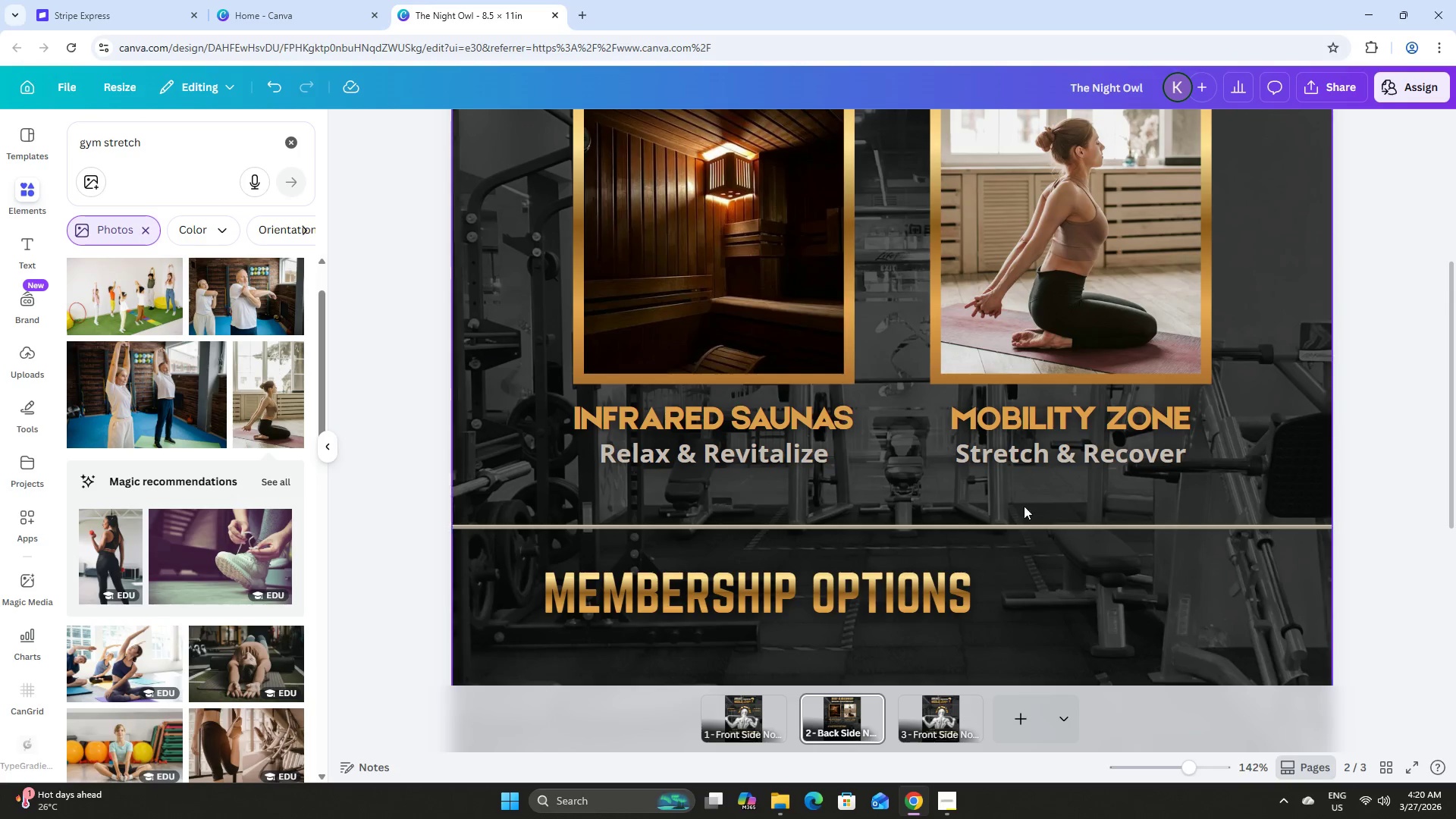 
left_click([506, 526])
 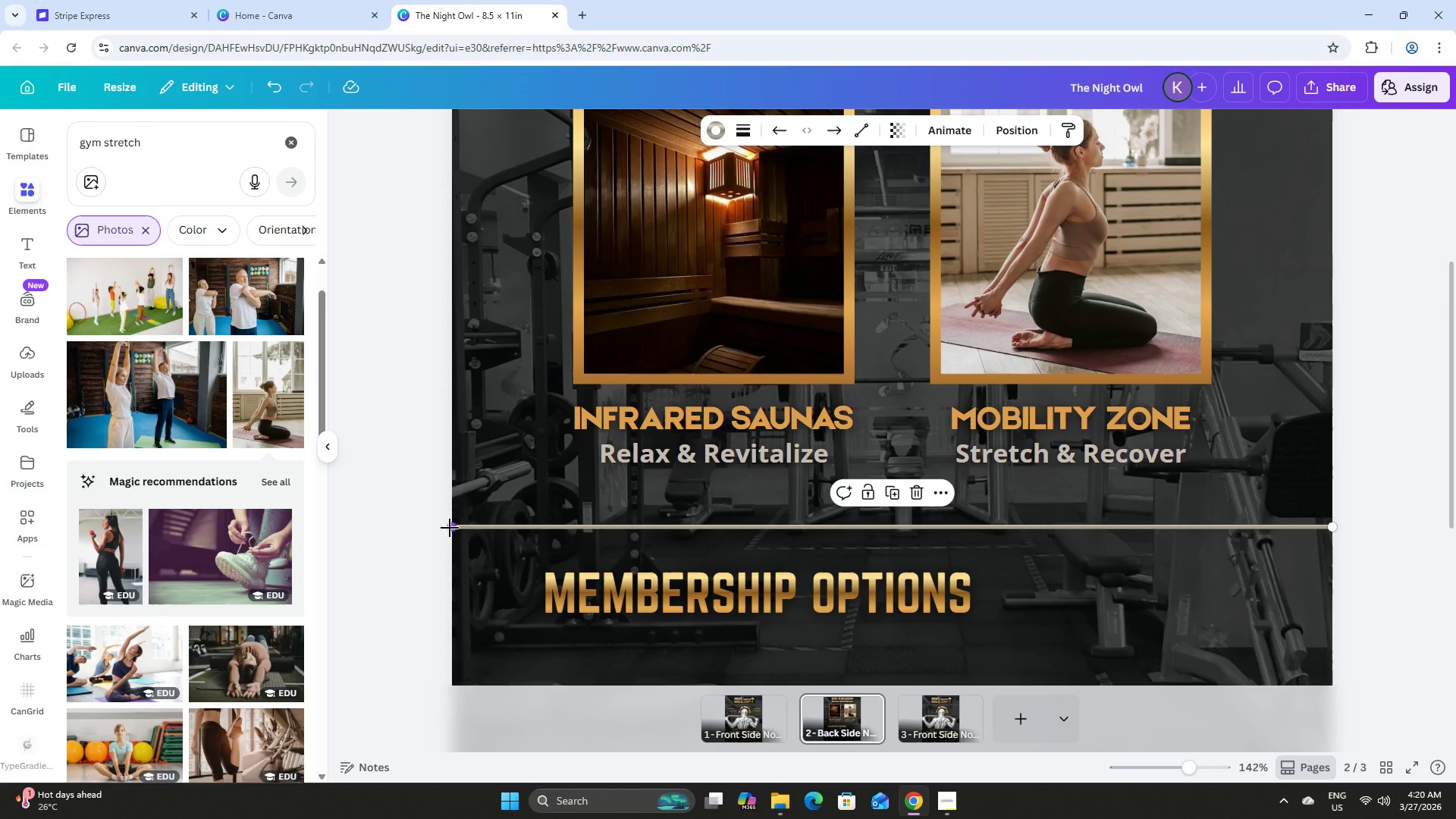 
left_click_drag(start_coordinate=[450, 528], to_coordinate=[451, 490])
 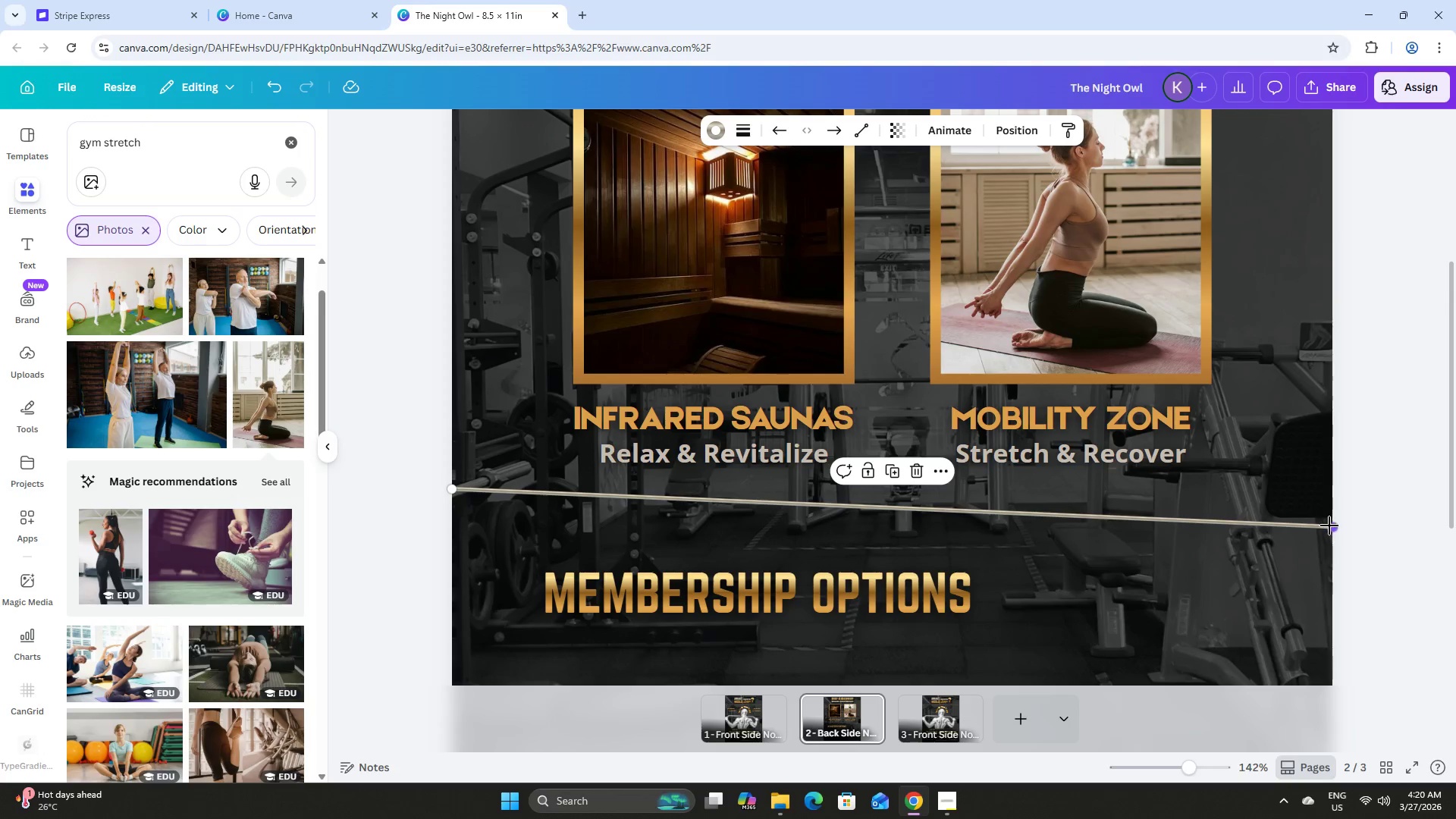 
left_click_drag(start_coordinate=[1330, 528], to_coordinate=[1331, 482])
 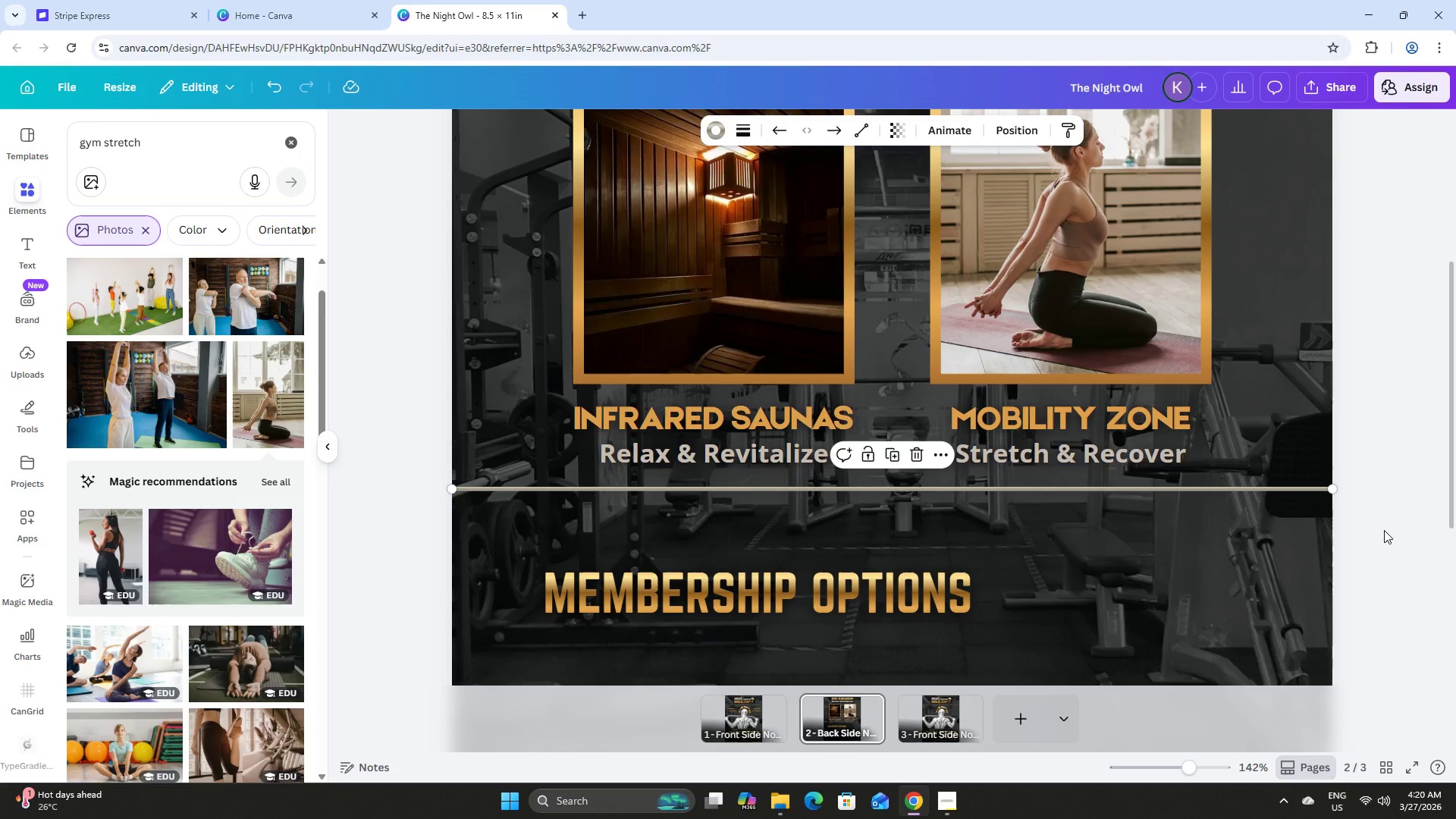 
left_click([1384, 530])
 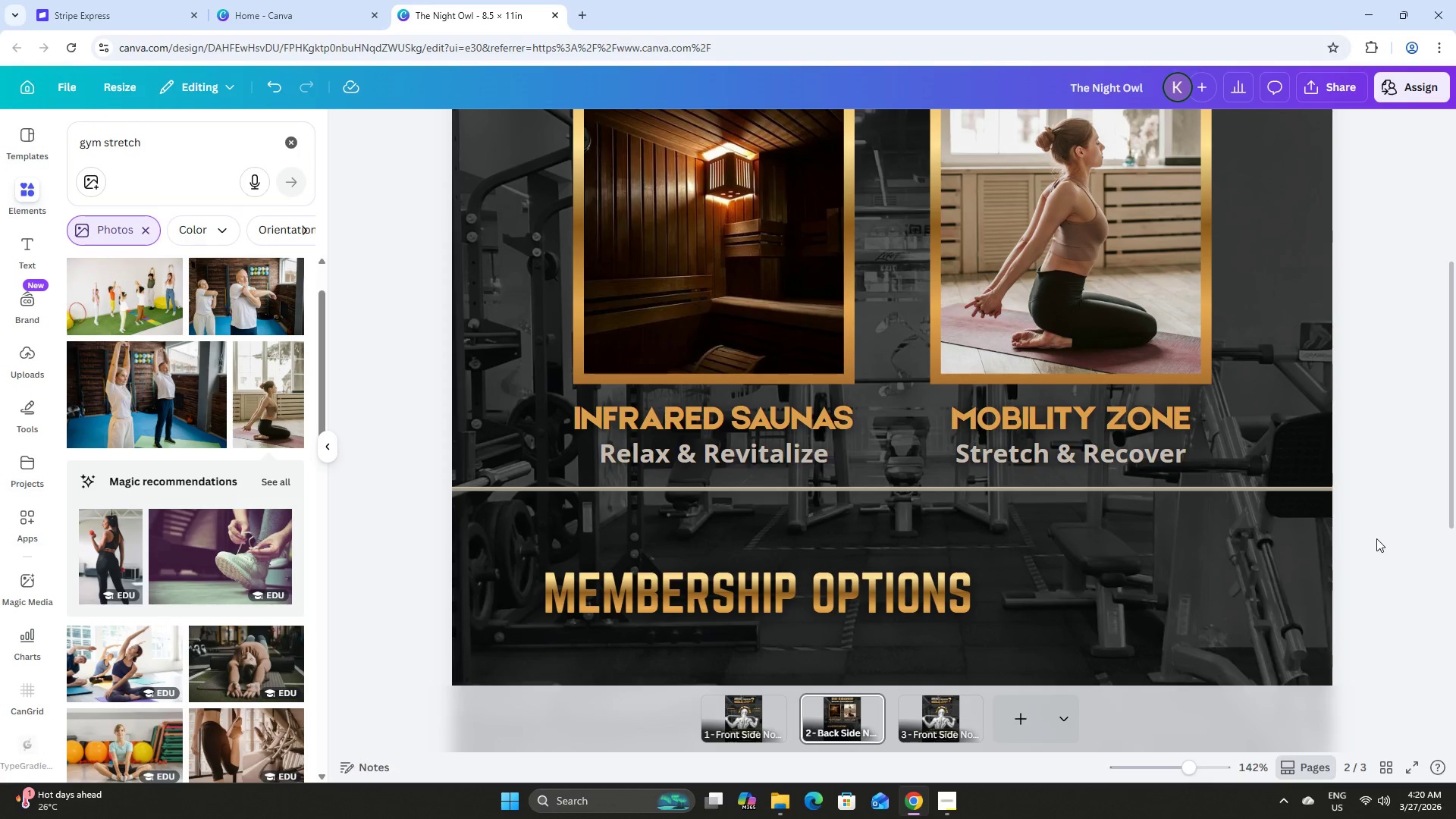 
scroll: coordinate [1376, 538], scroll_direction: up, amount: 4.0
 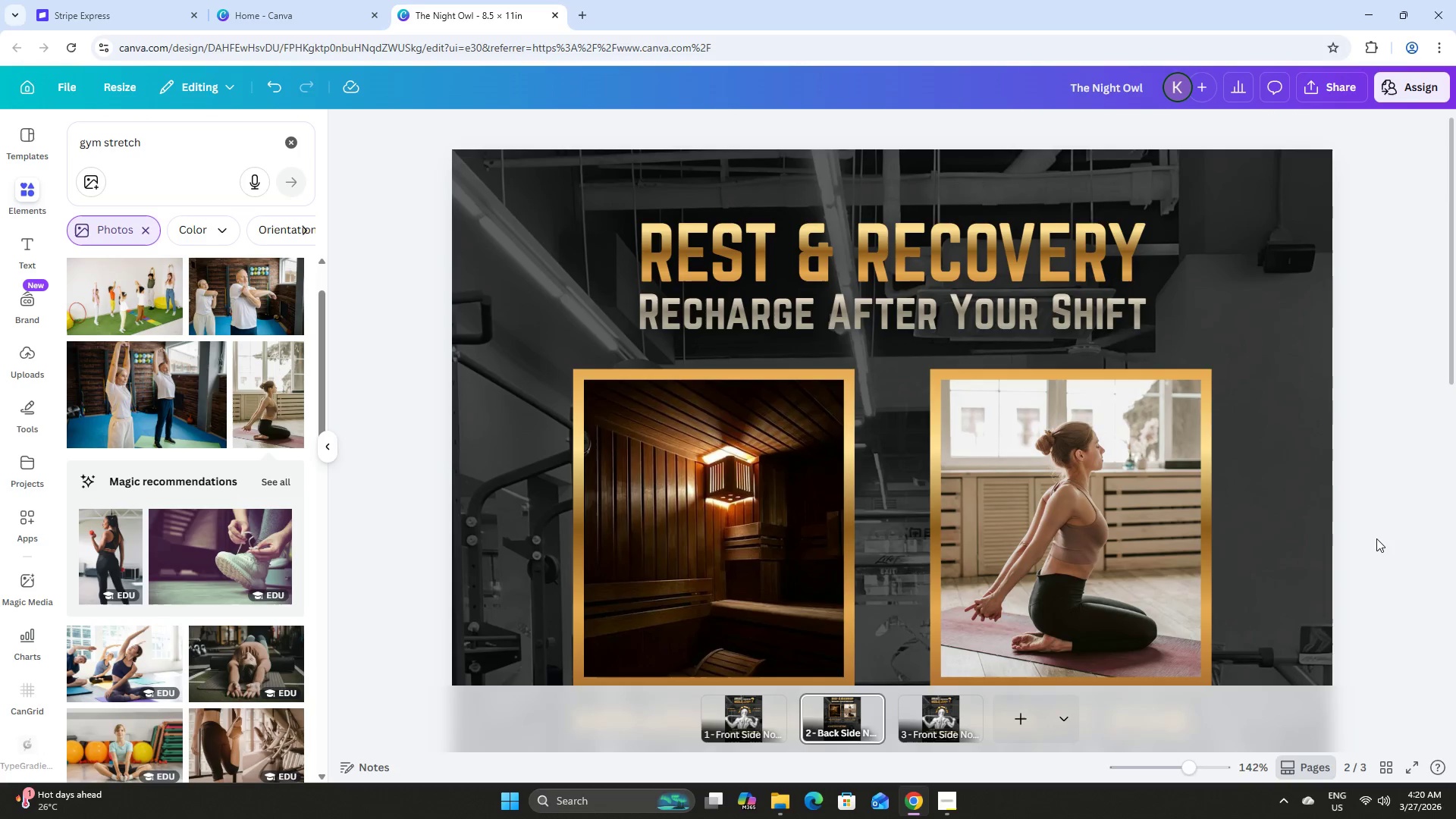 
scroll: coordinate [1376, 538], scroll_direction: down, amount: 2.0
 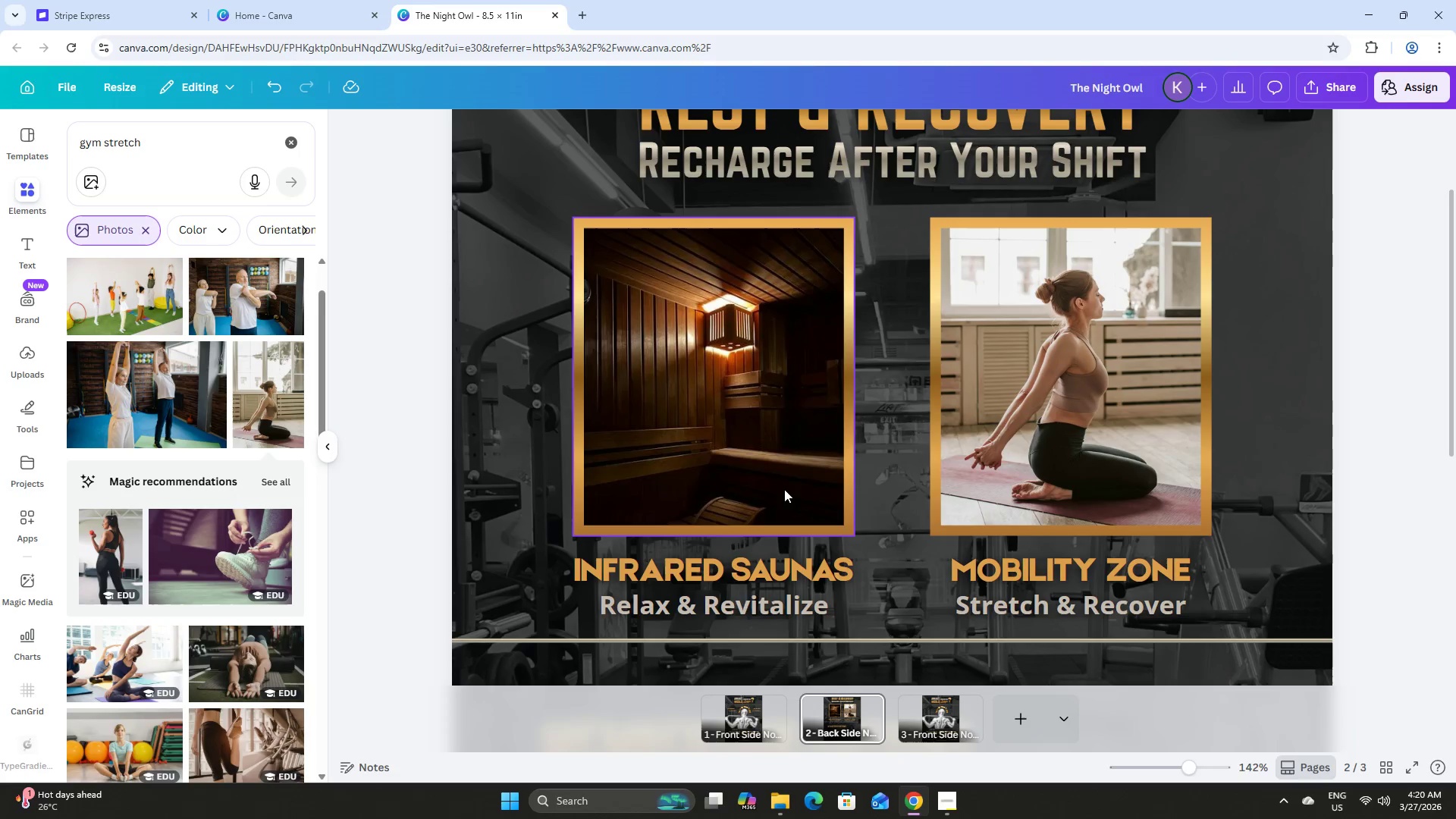 
hold_key(key=ShiftLeft, duration=1.5)
double_click([1076, 434])
 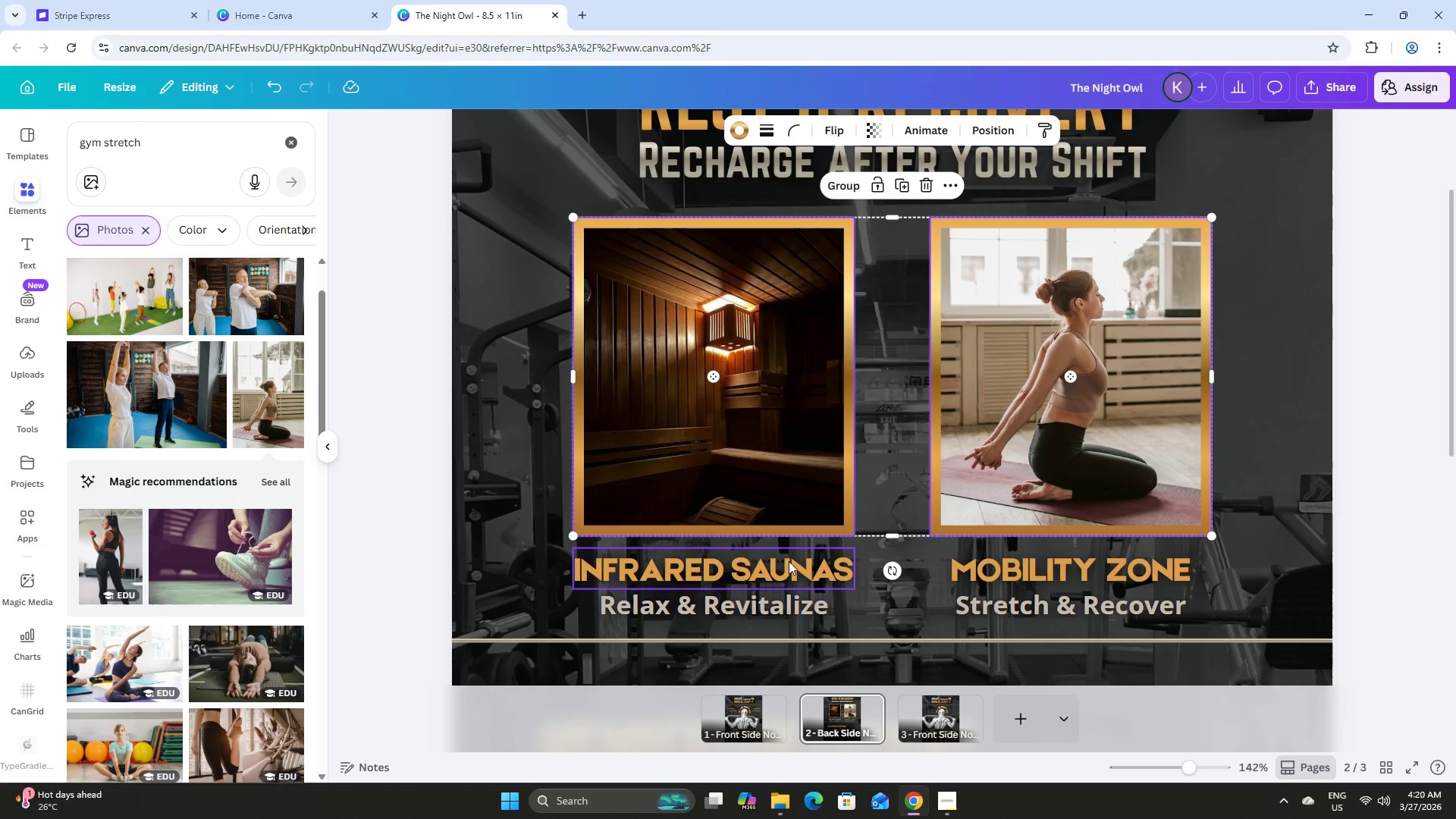 
left_click([778, 570])
 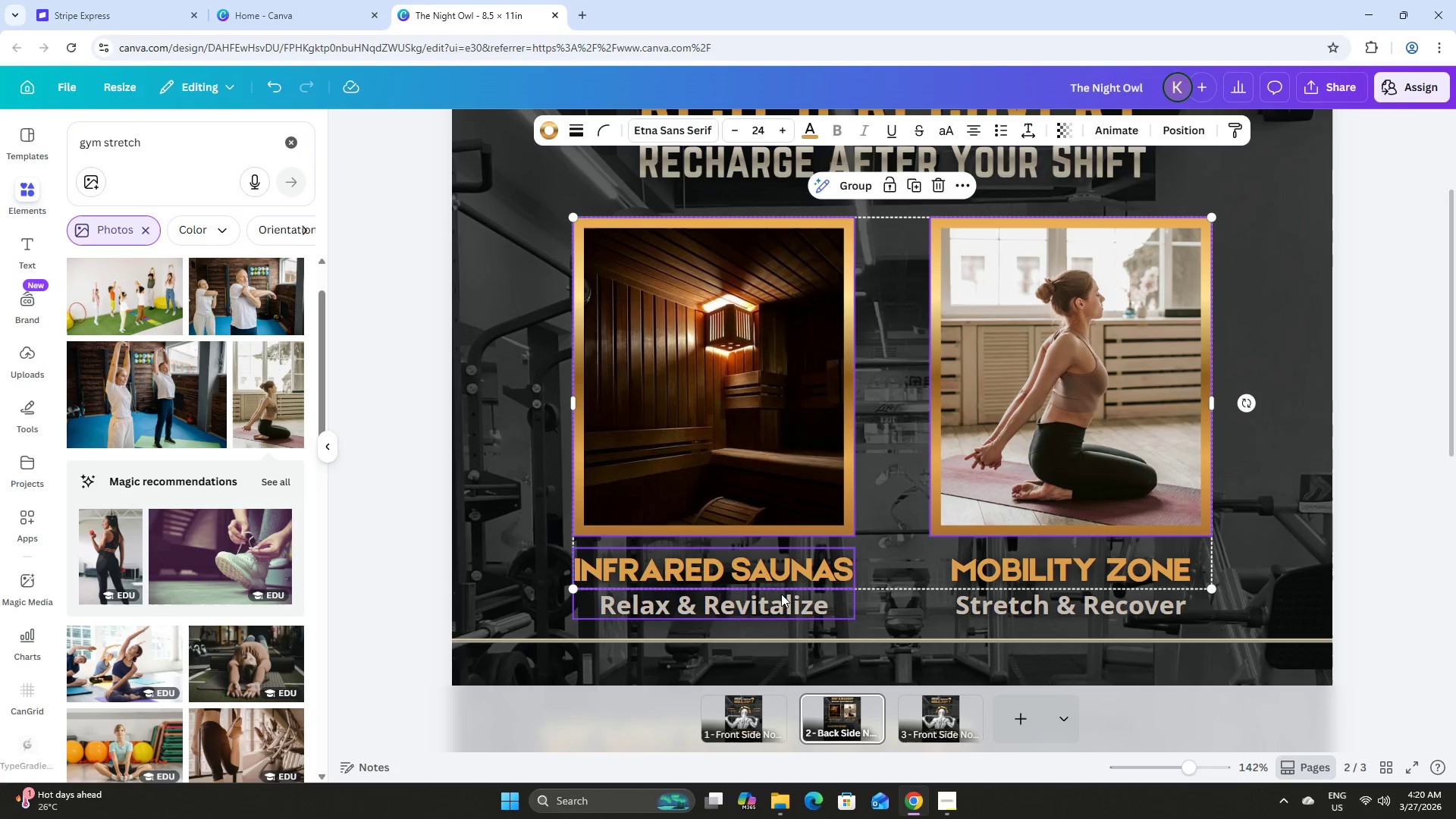 
hold_key(key=ShiftLeft, duration=1.51)
double_click([783, 599])
 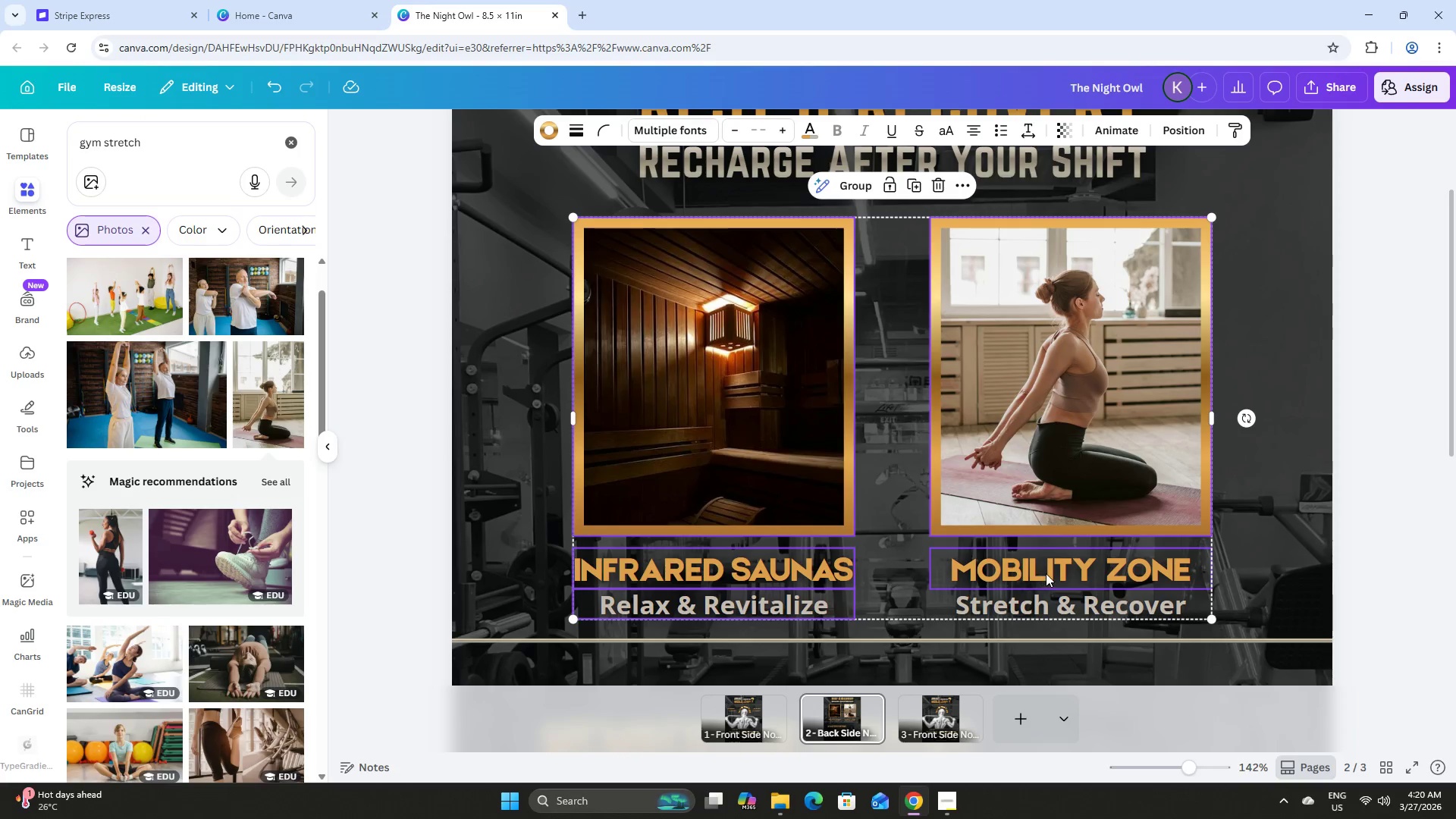 
left_click([1046, 573])
 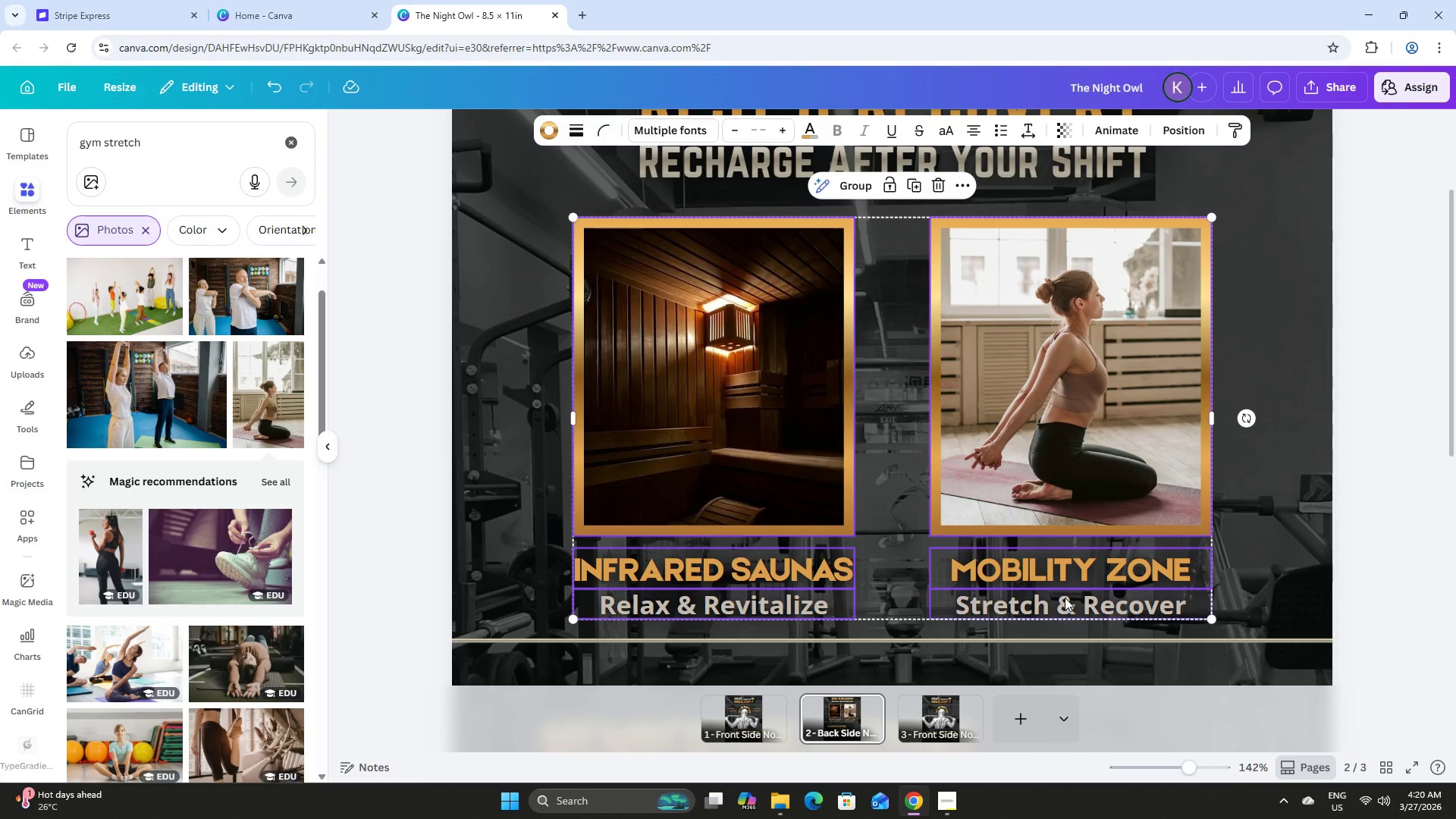 
double_click([1065, 598])
 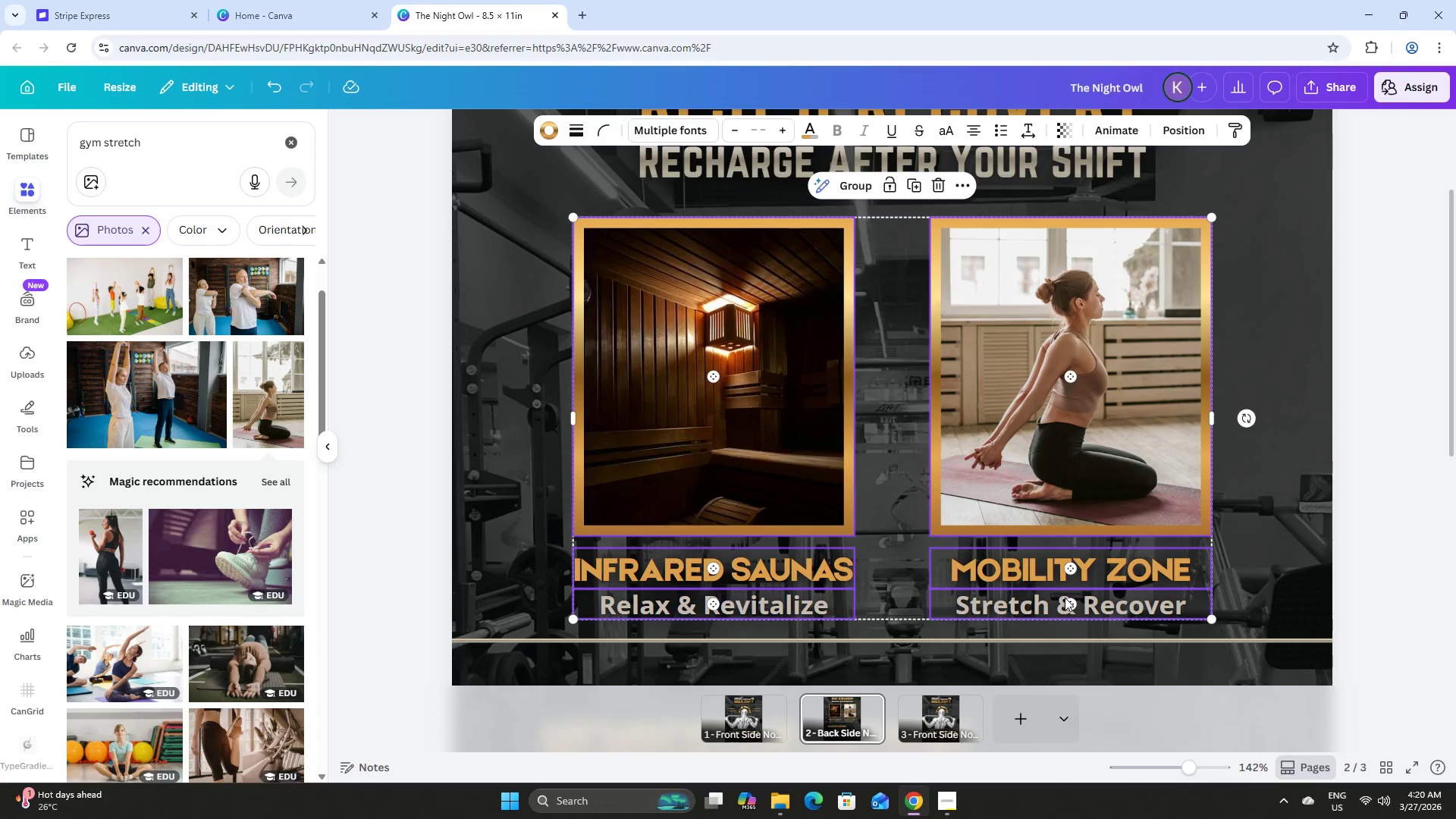 
key(Shift+ShiftLeft)
 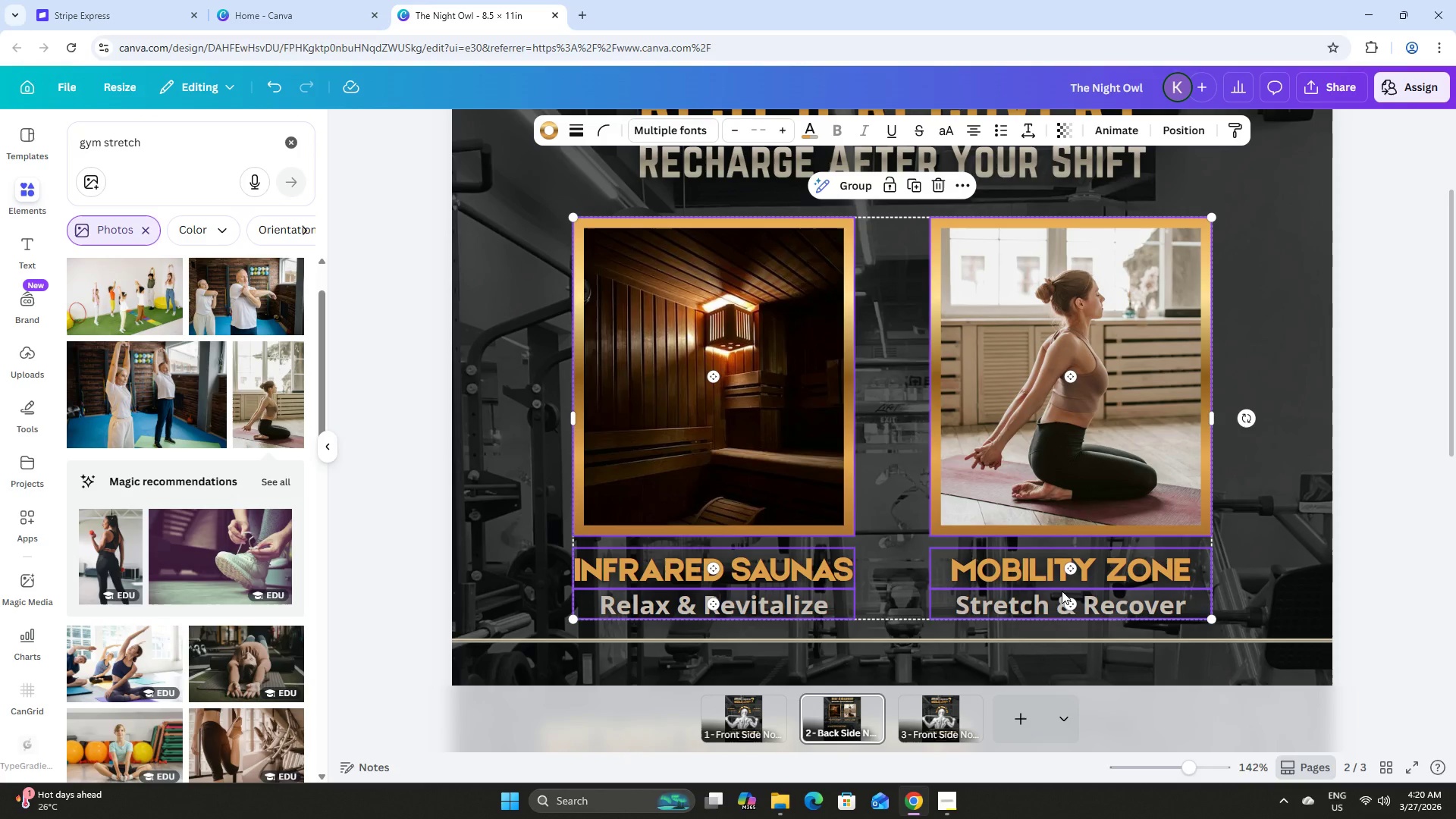 
key(Shift+ShiftLeft)
 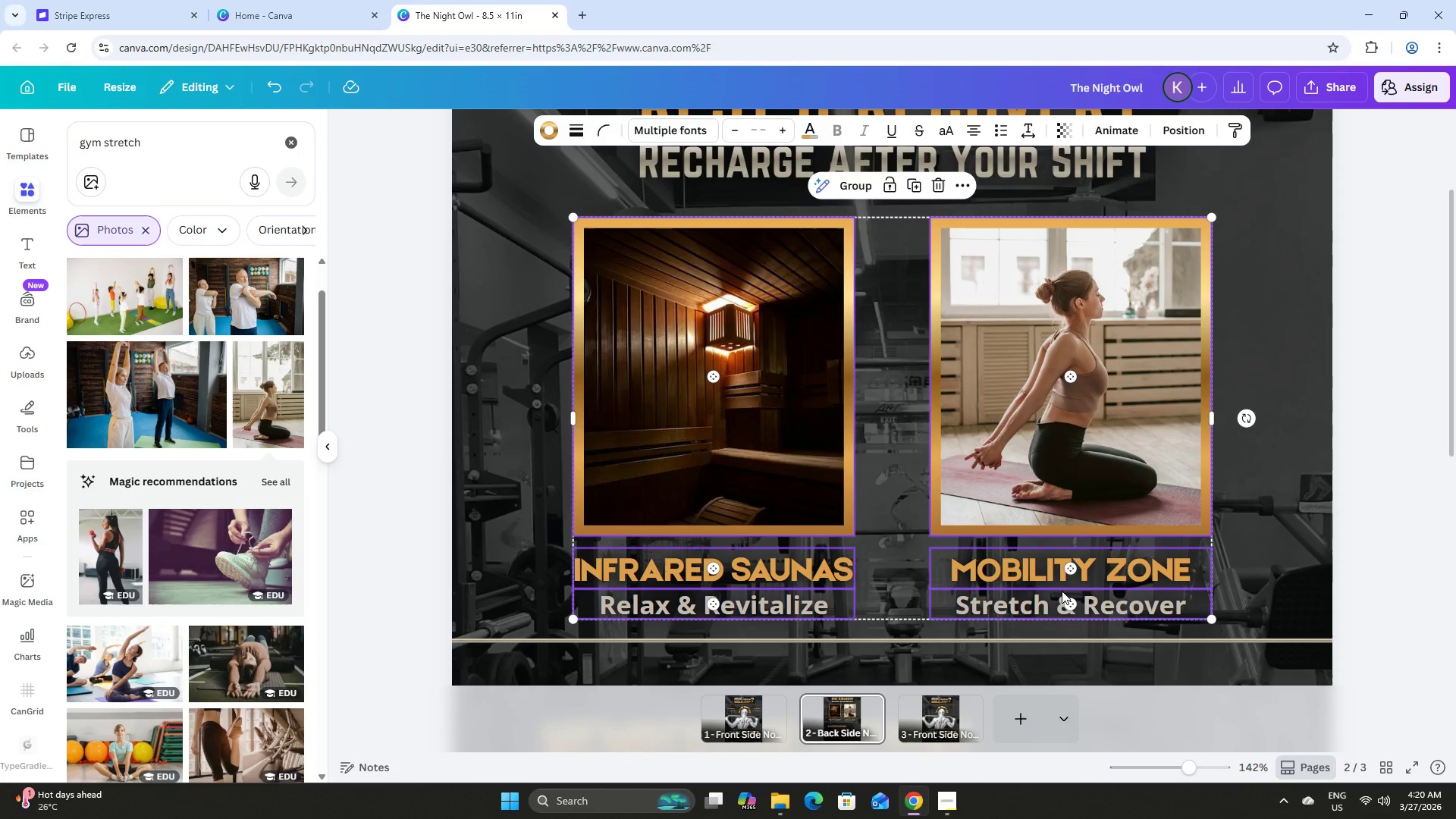 
key(Shift+ShiftLeft)
 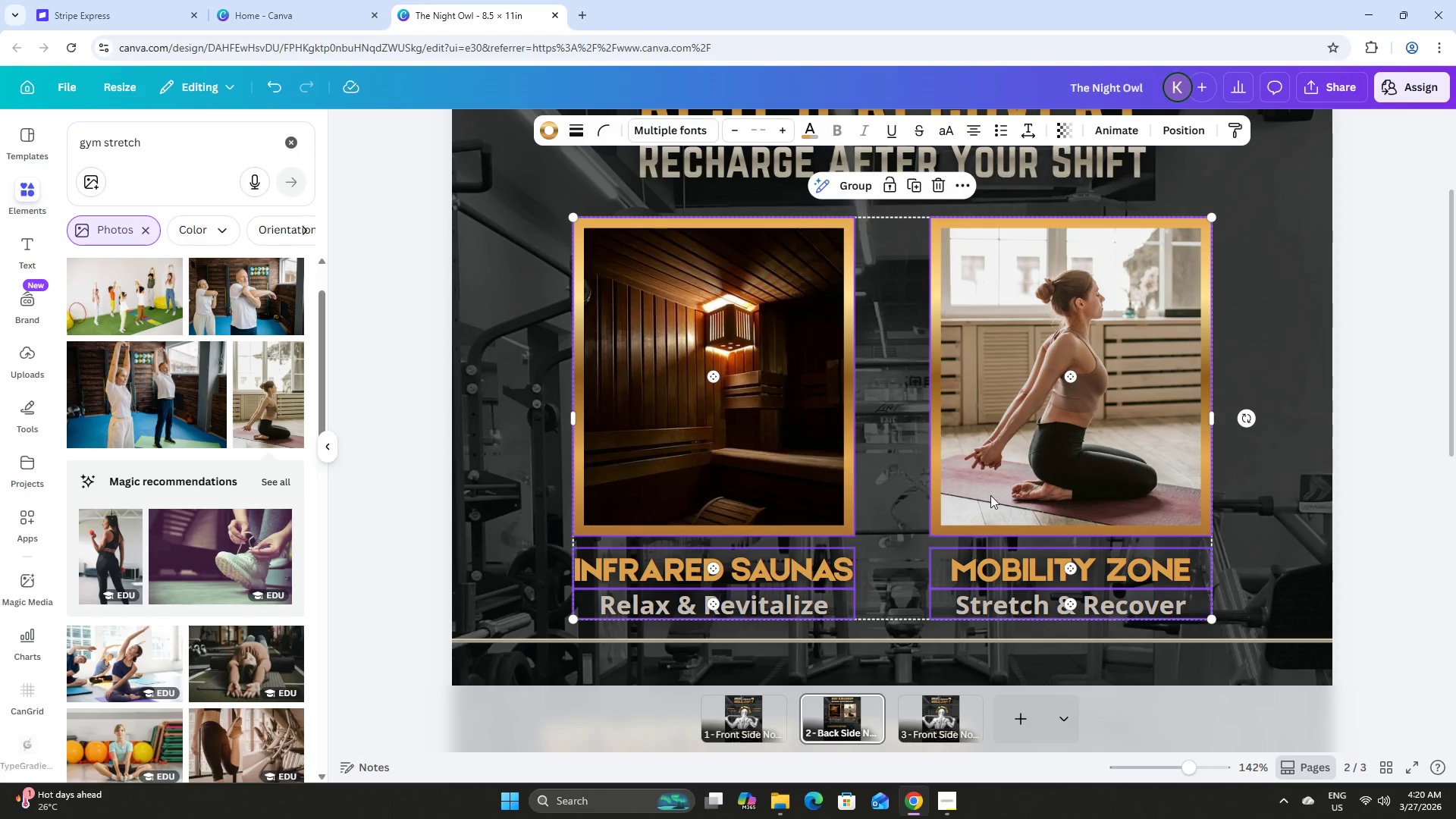 
left_click_drag(start_coordinate=[990, 495], to_coordinate=[991, 488])
 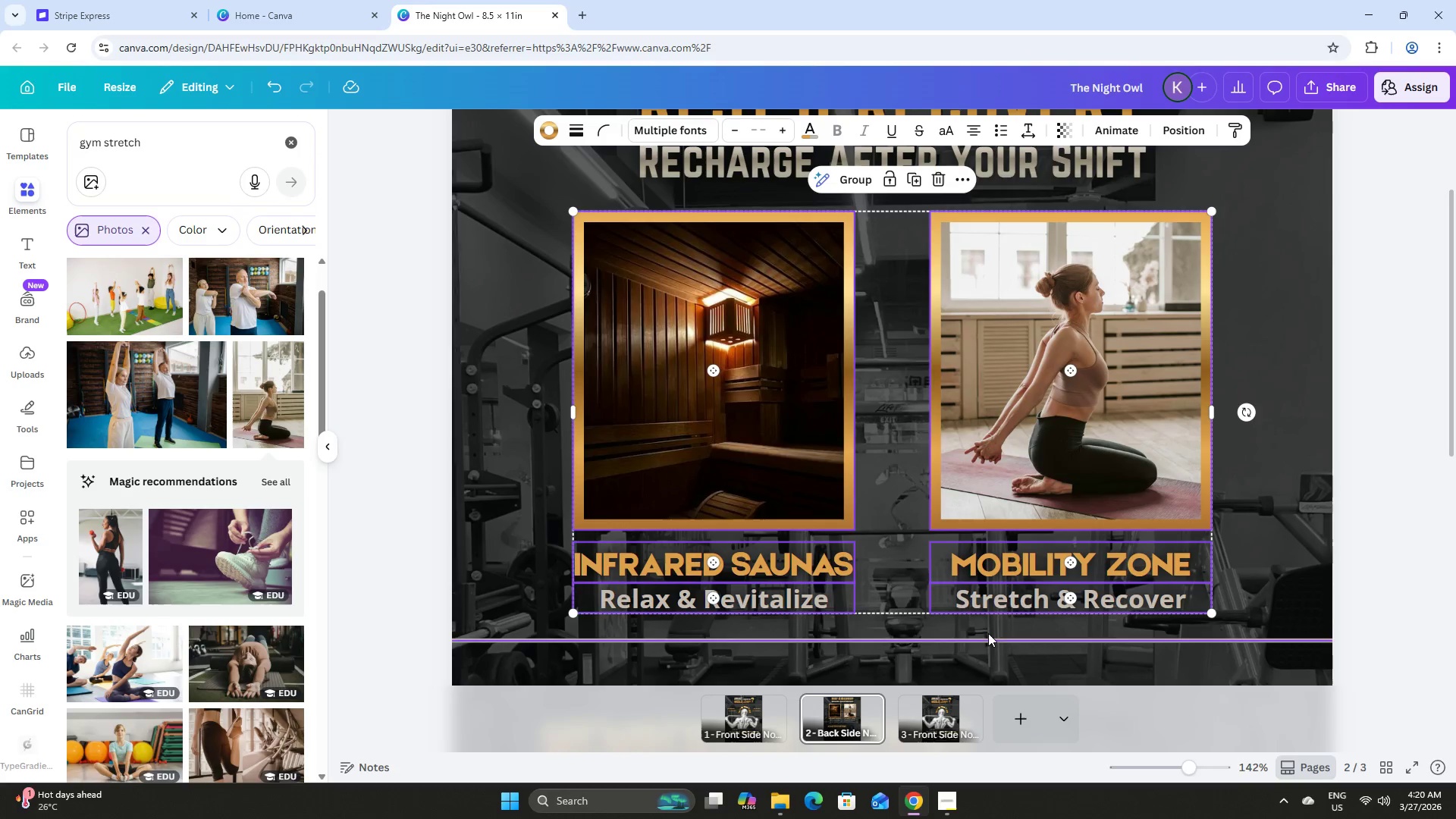 
scroll: coordinate [1004, 560], scroll_direction: down, amount: 3.0
 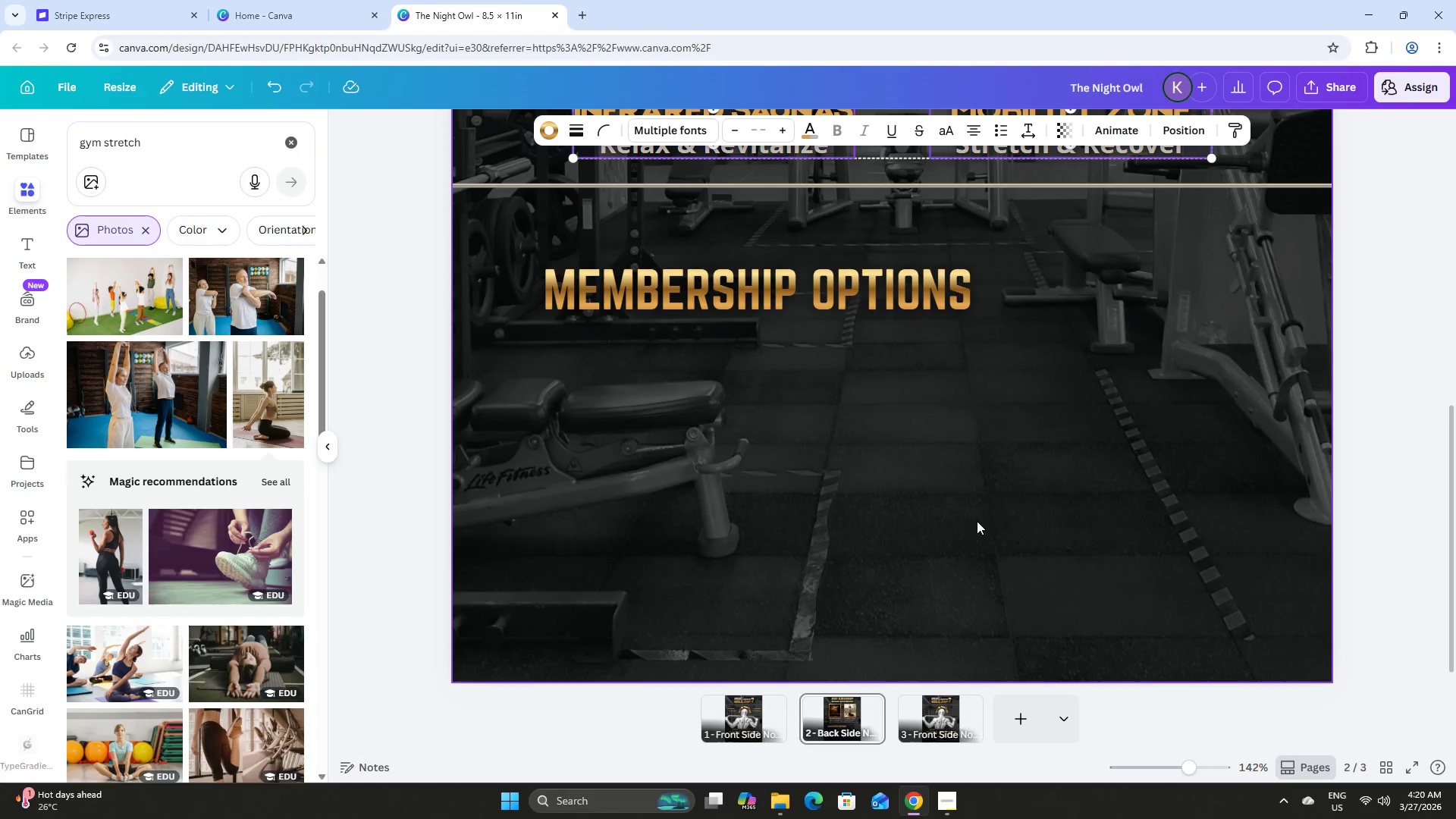 
scroll: coordinate [977, 521], scroll_direction: up, amount: 2.0
 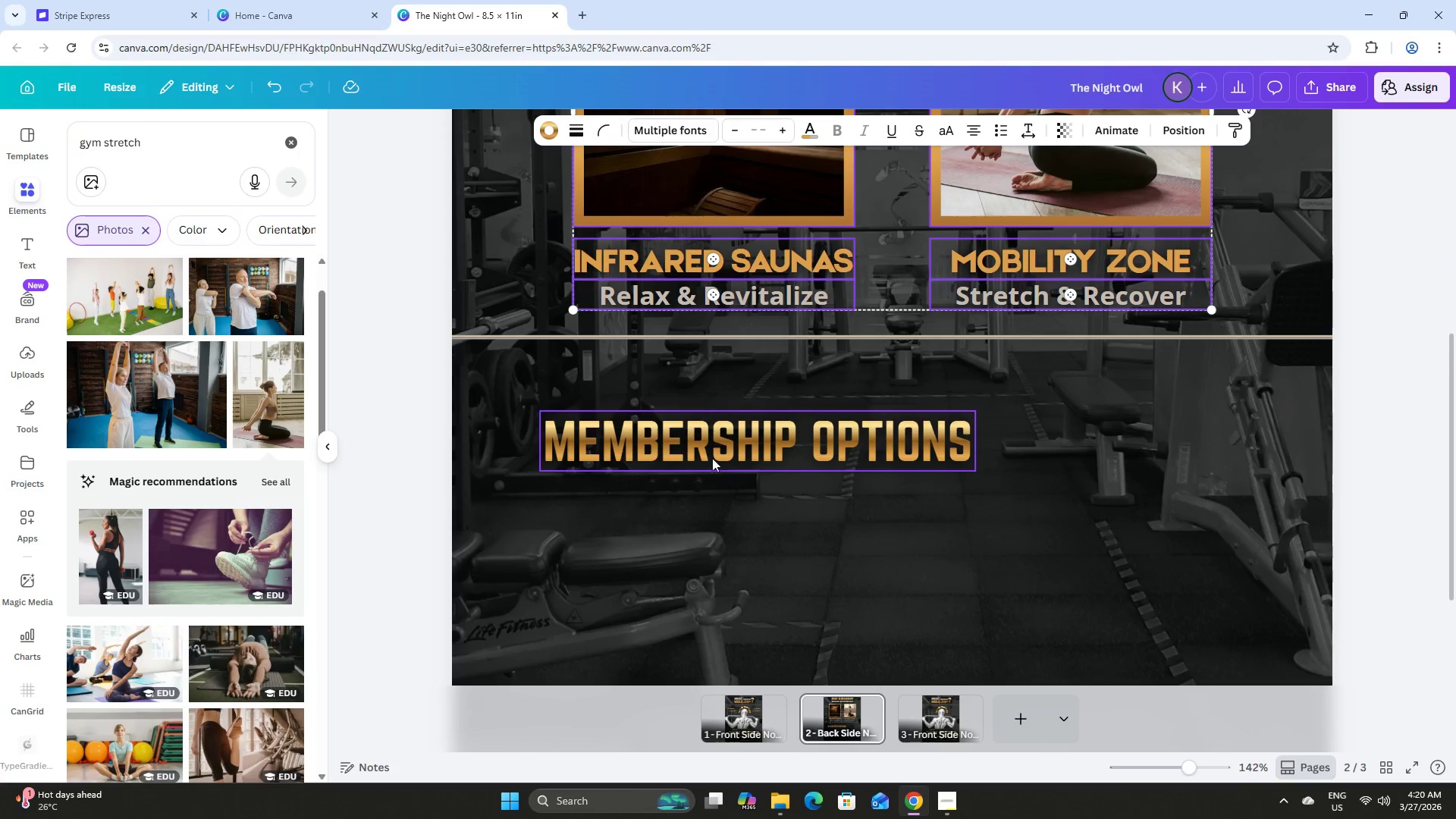 
left_click_drag(start_coordinate=[711, 454], to_coordinate=[711, 399])
 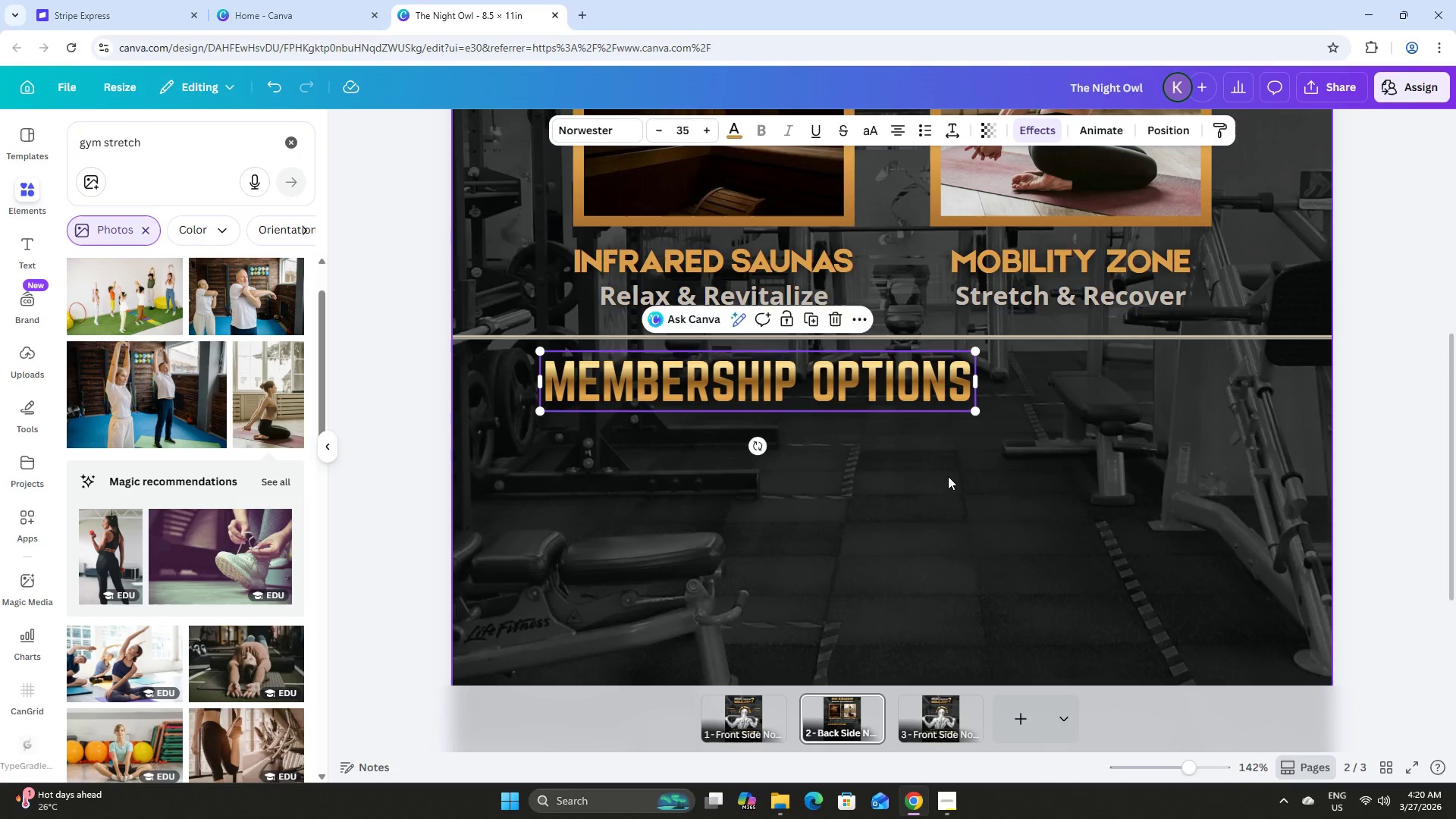 
left_click([948, 476])
 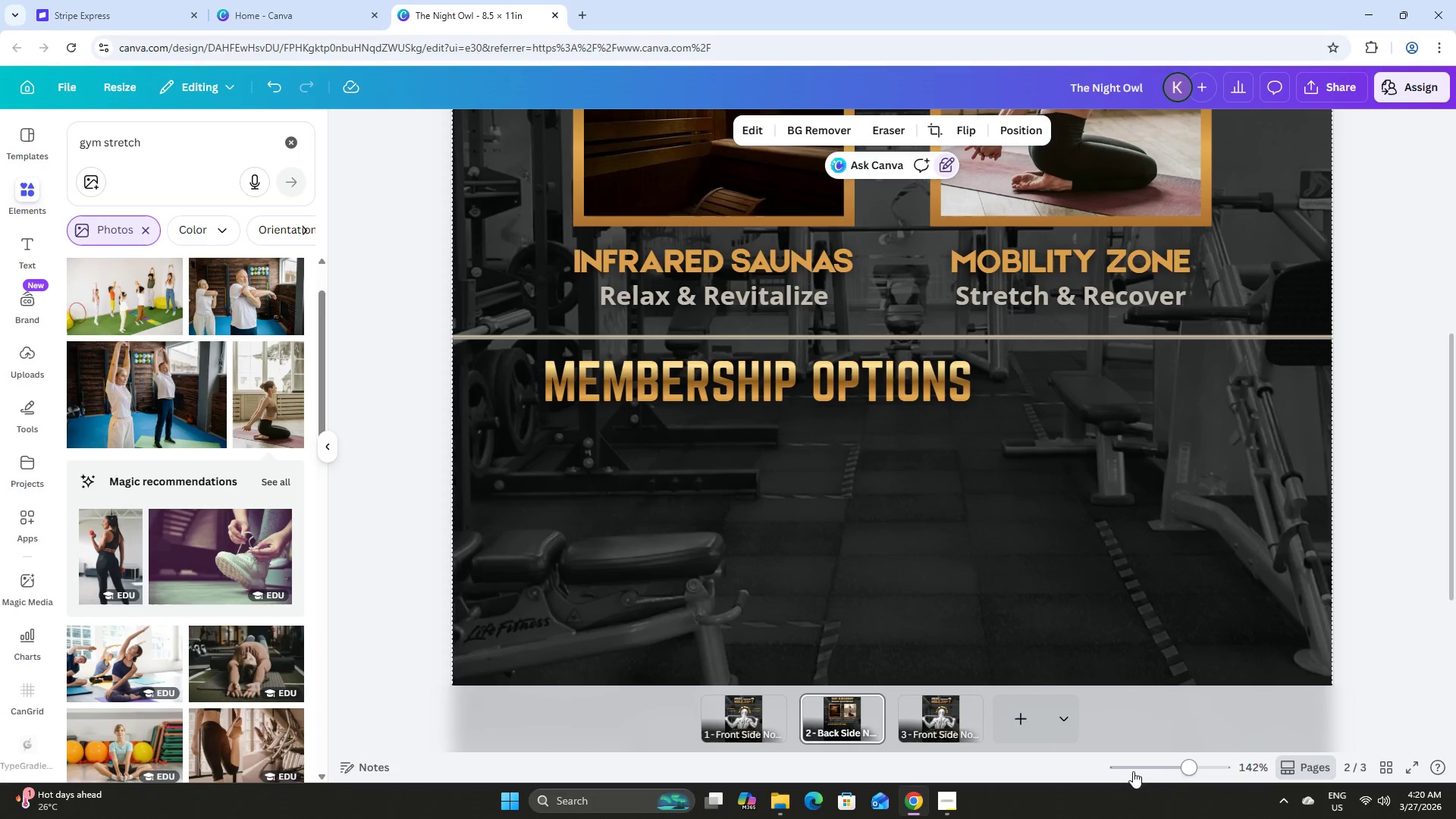 
left_click_drag(start_coordinate=[1176, 766], to_coordinate=[1179, 770])
 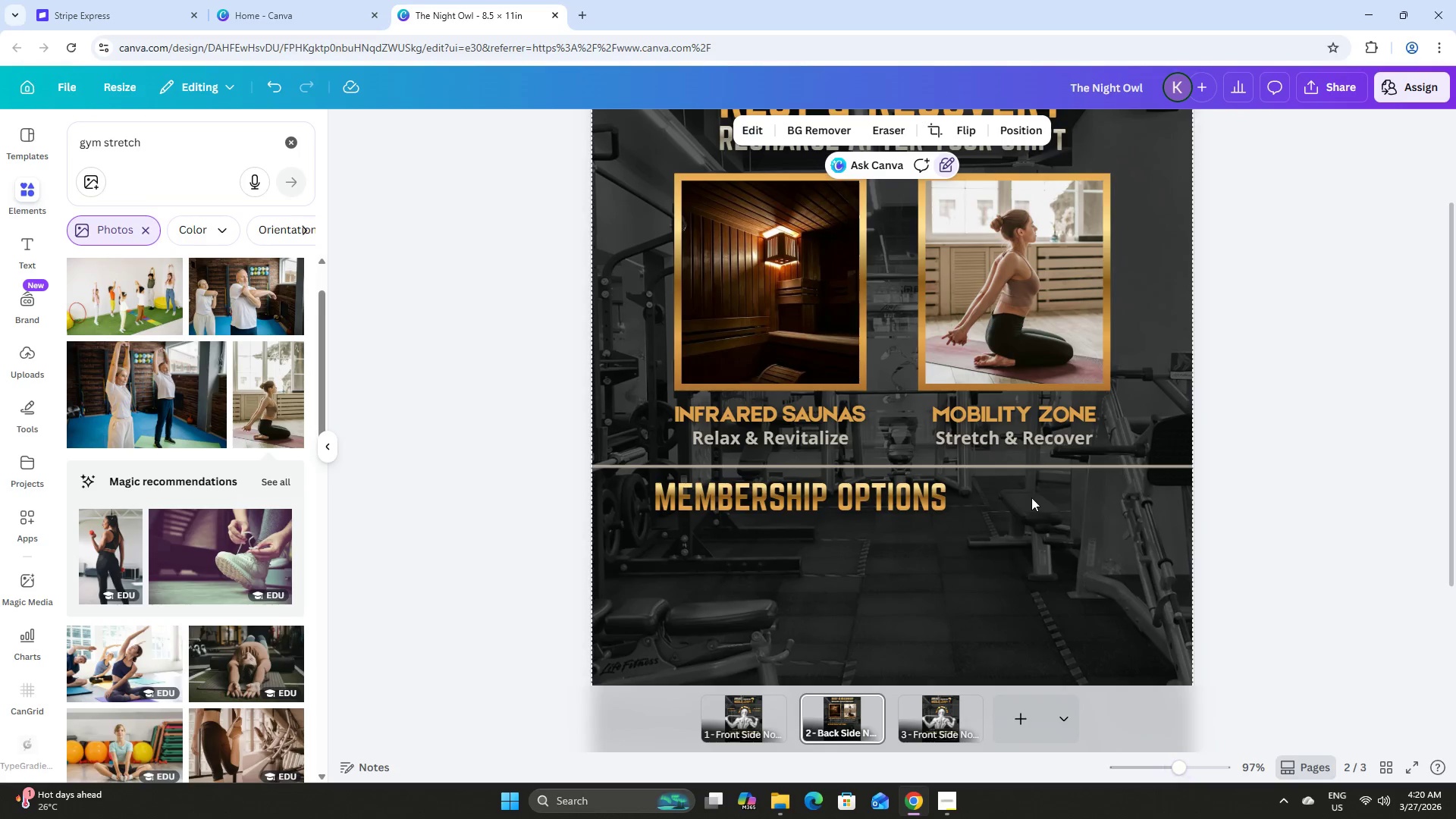 
scroll: coordinate [914, 485], scroll_direction: down, amount: 3.0
 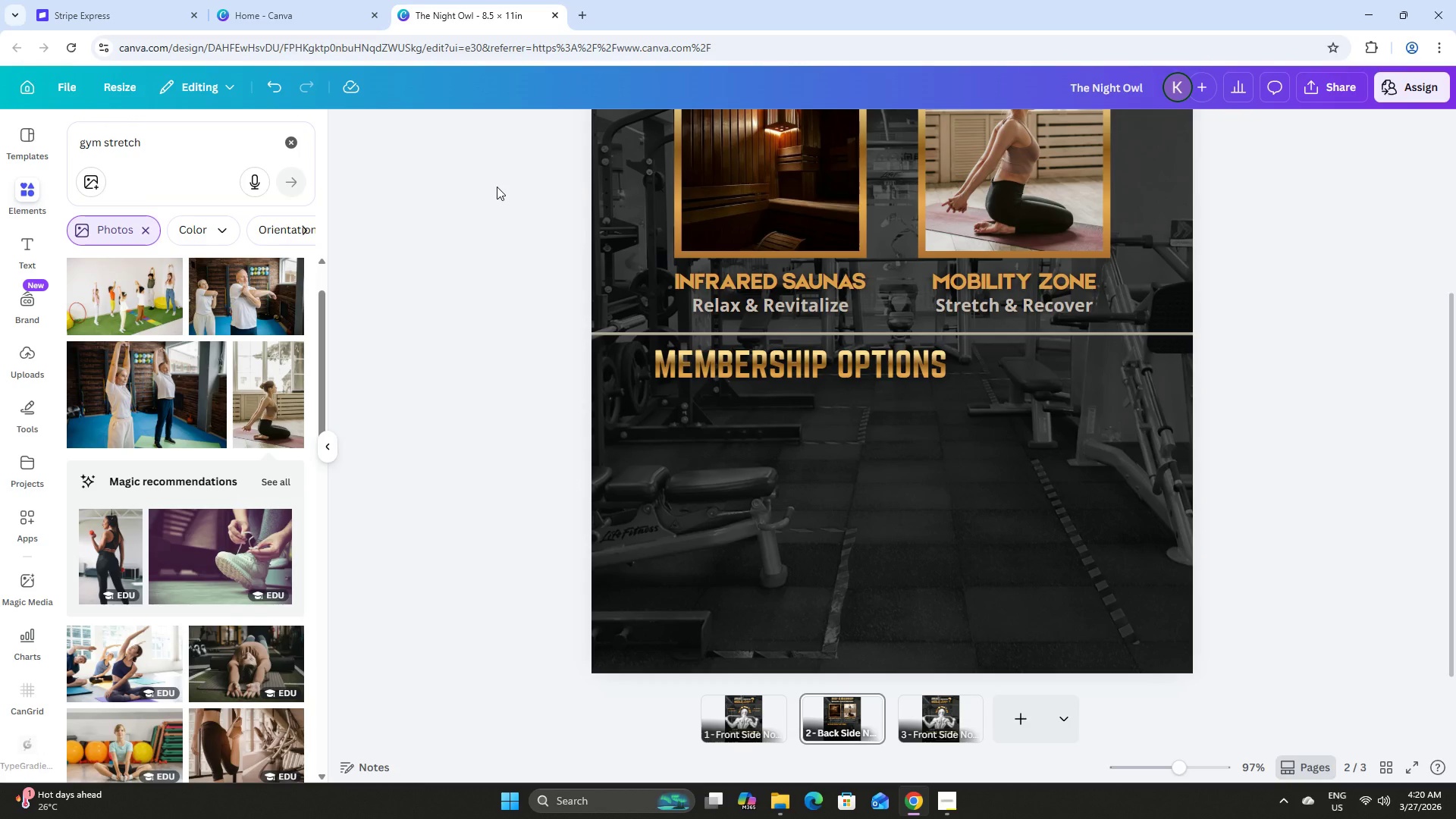 
wait(5.99)
 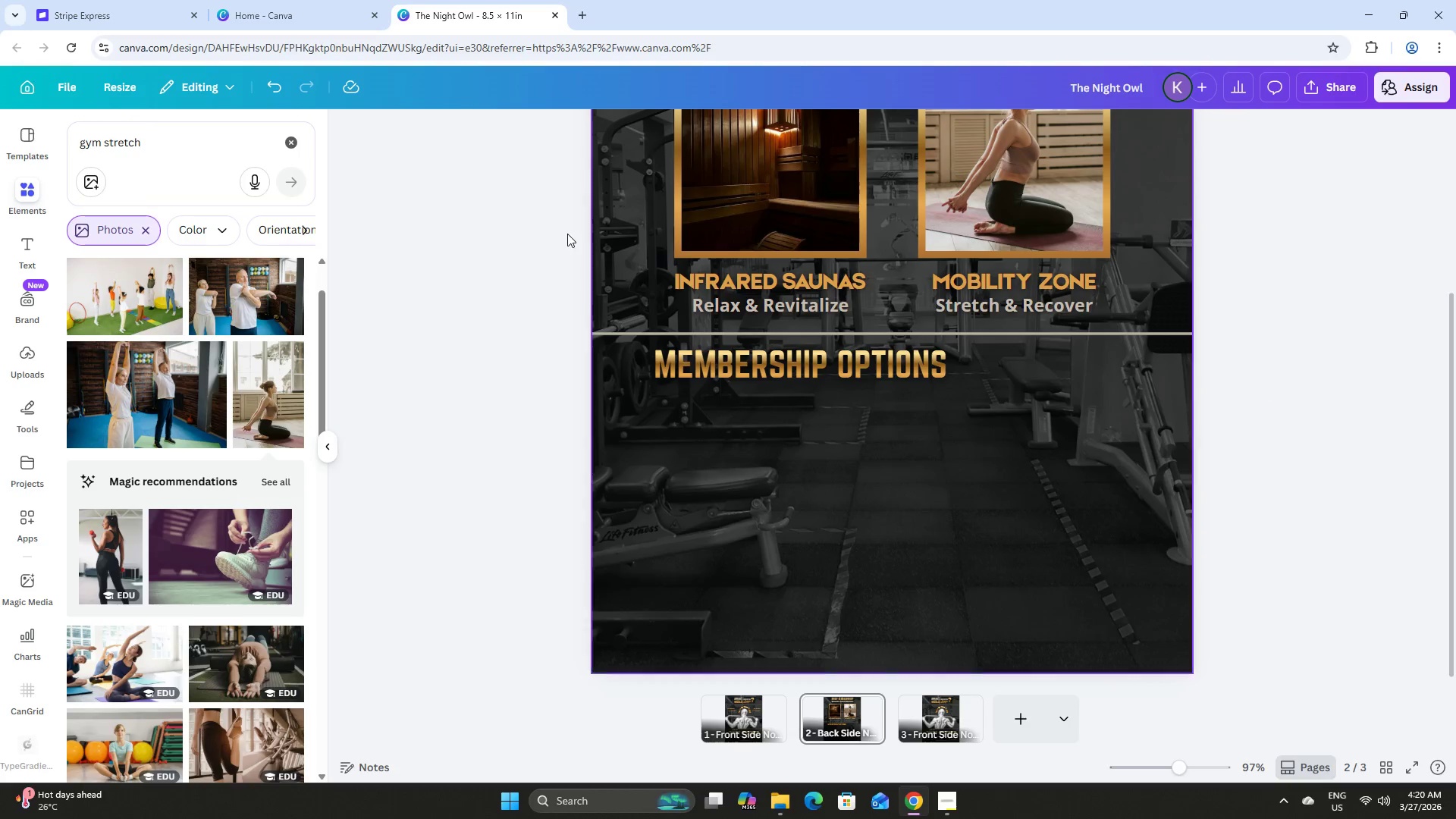 
left_click([184, 152])
 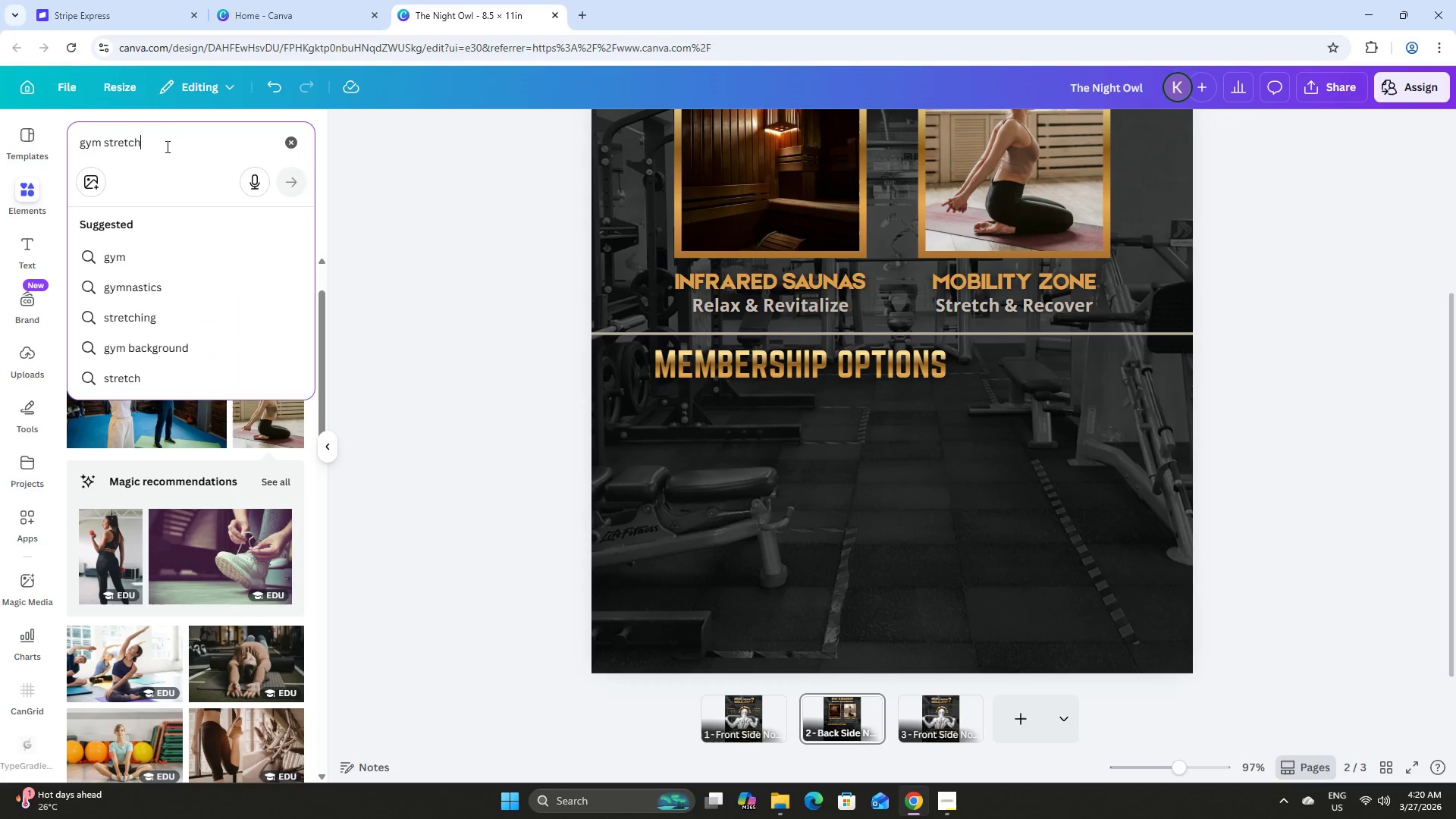 
left_click_drag(start_coordinate=[163, 146], to_coordinate=[32, 129])
 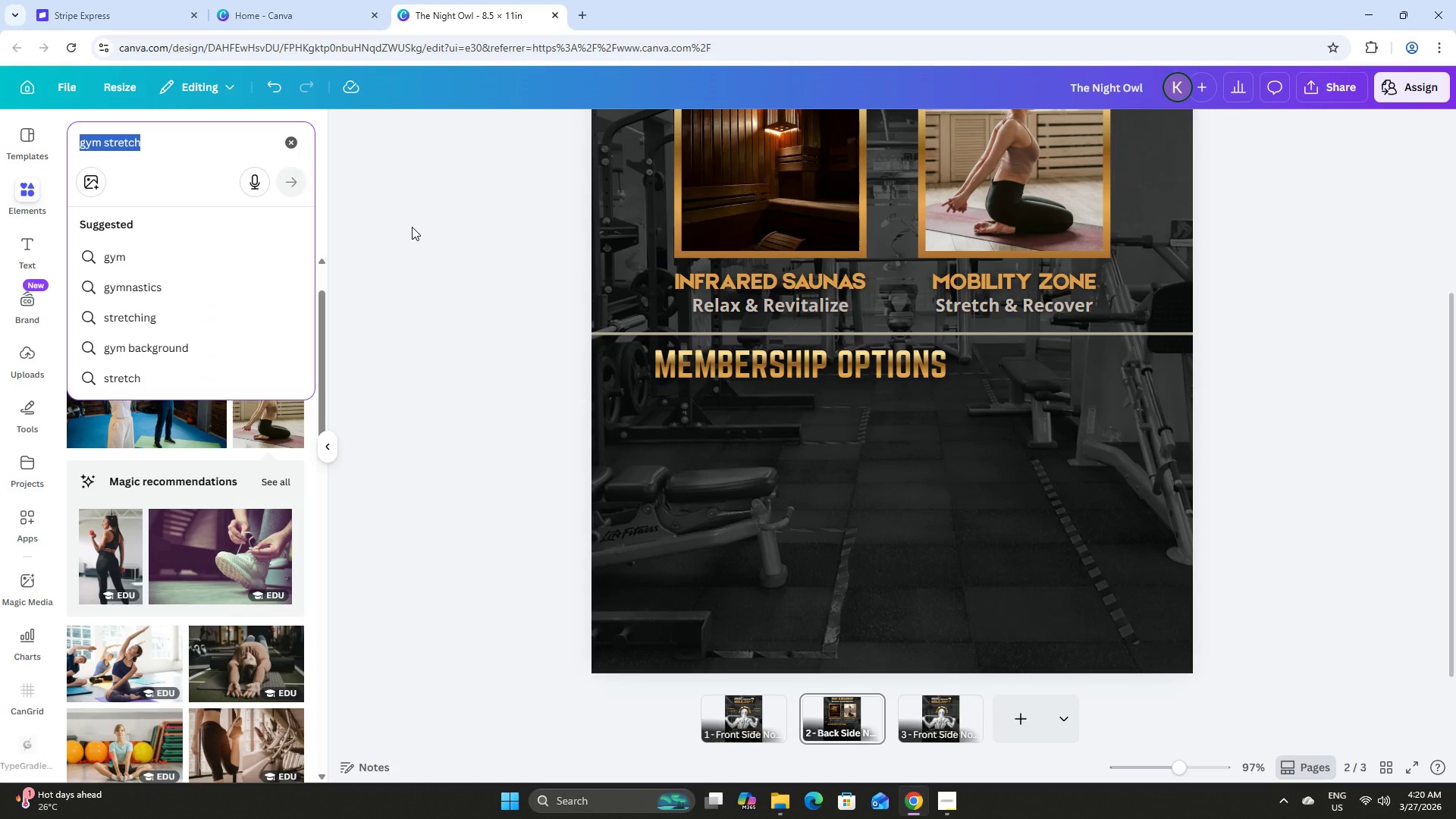 
wait(5.09)
 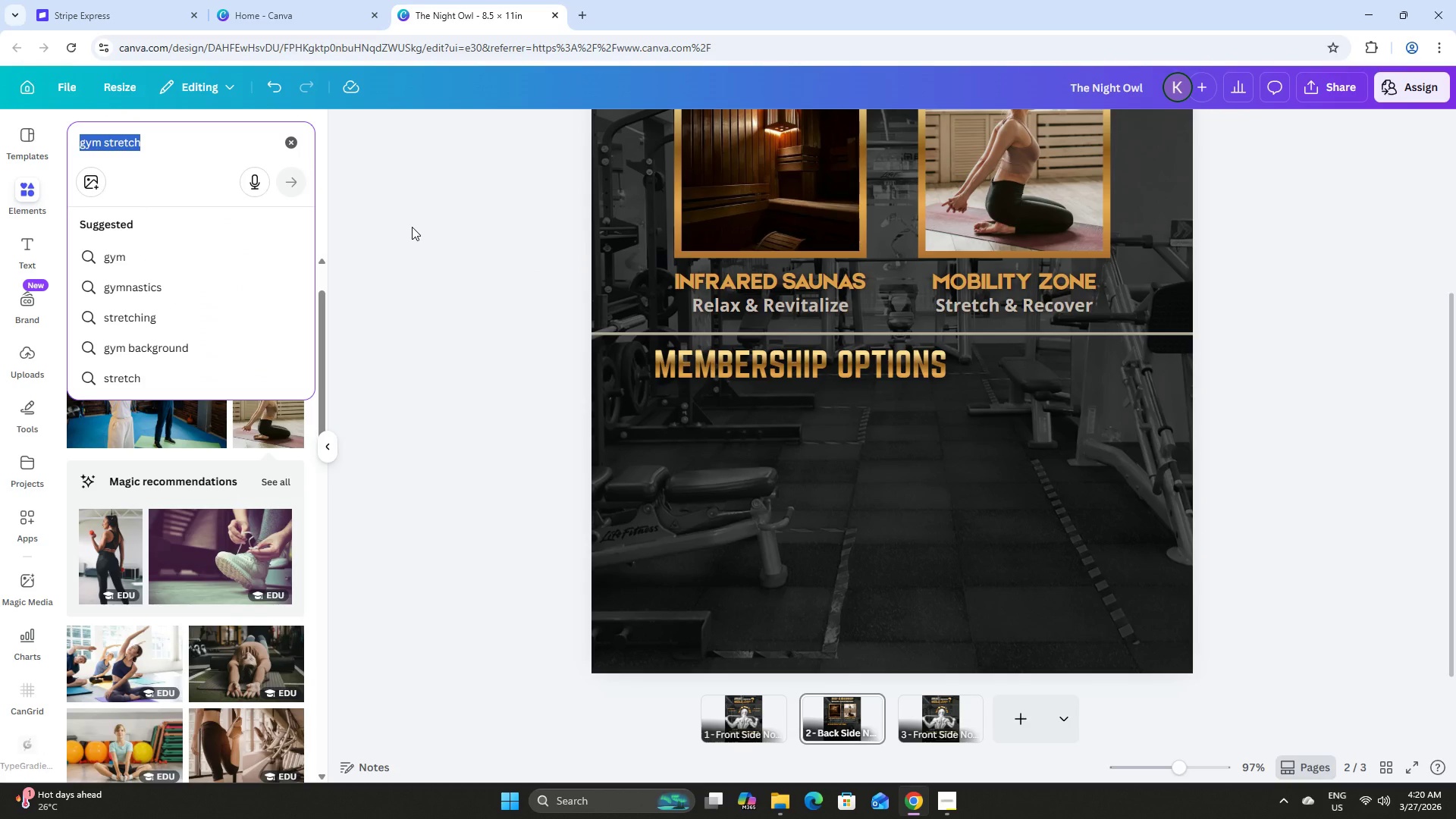 
type(paint)
 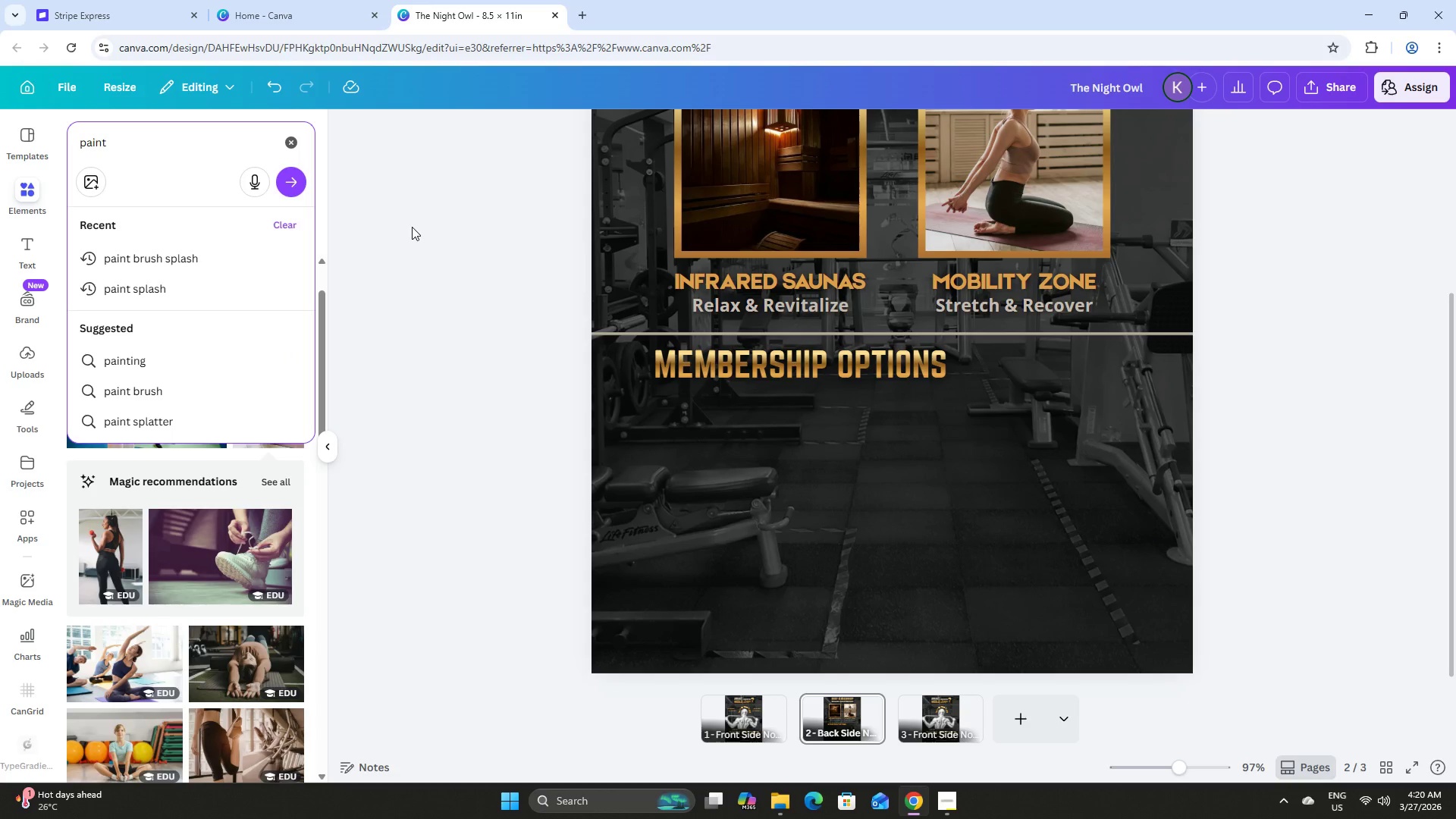 
key(ArrowDown)
 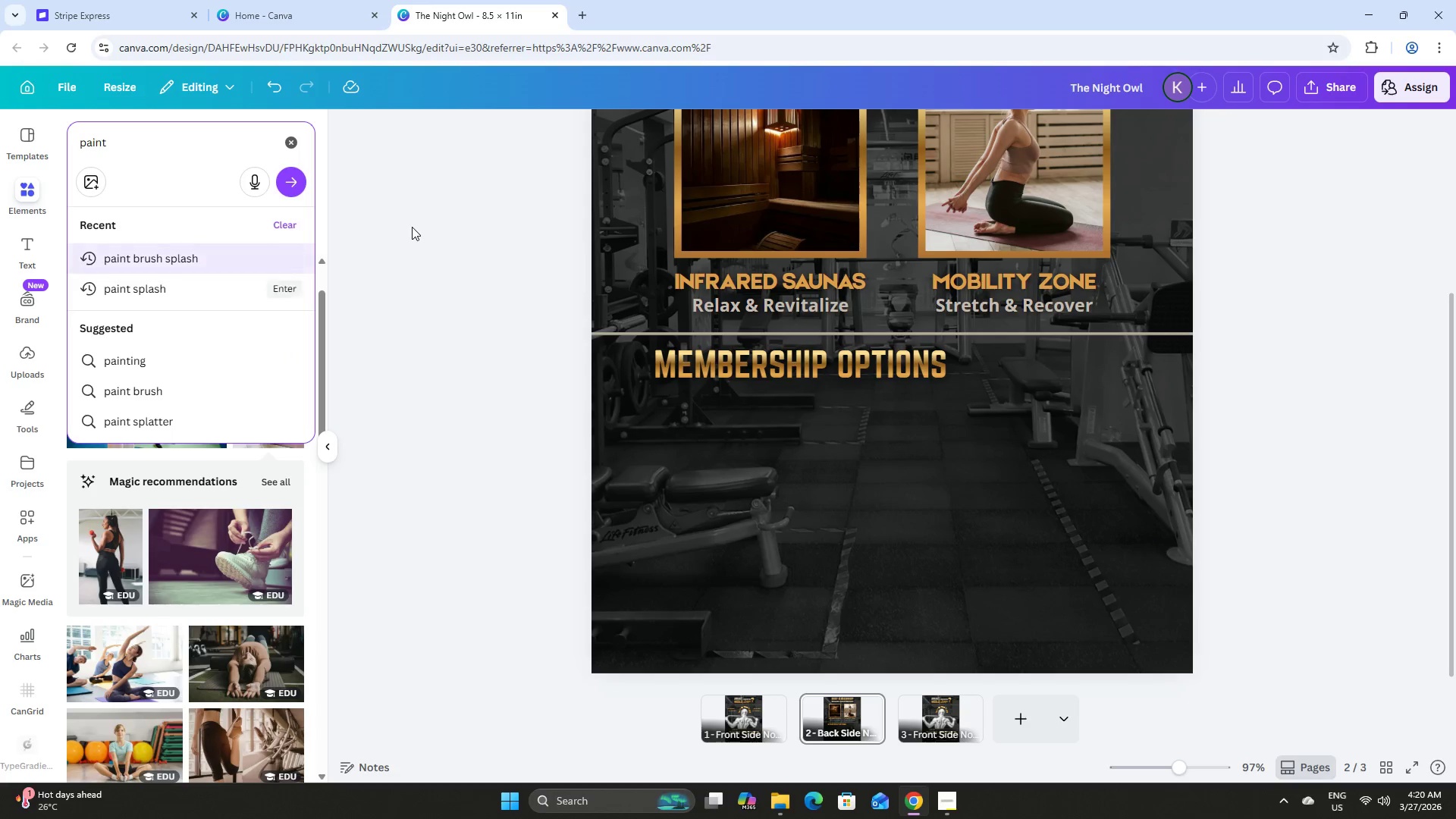 
key(ArrowDown)
 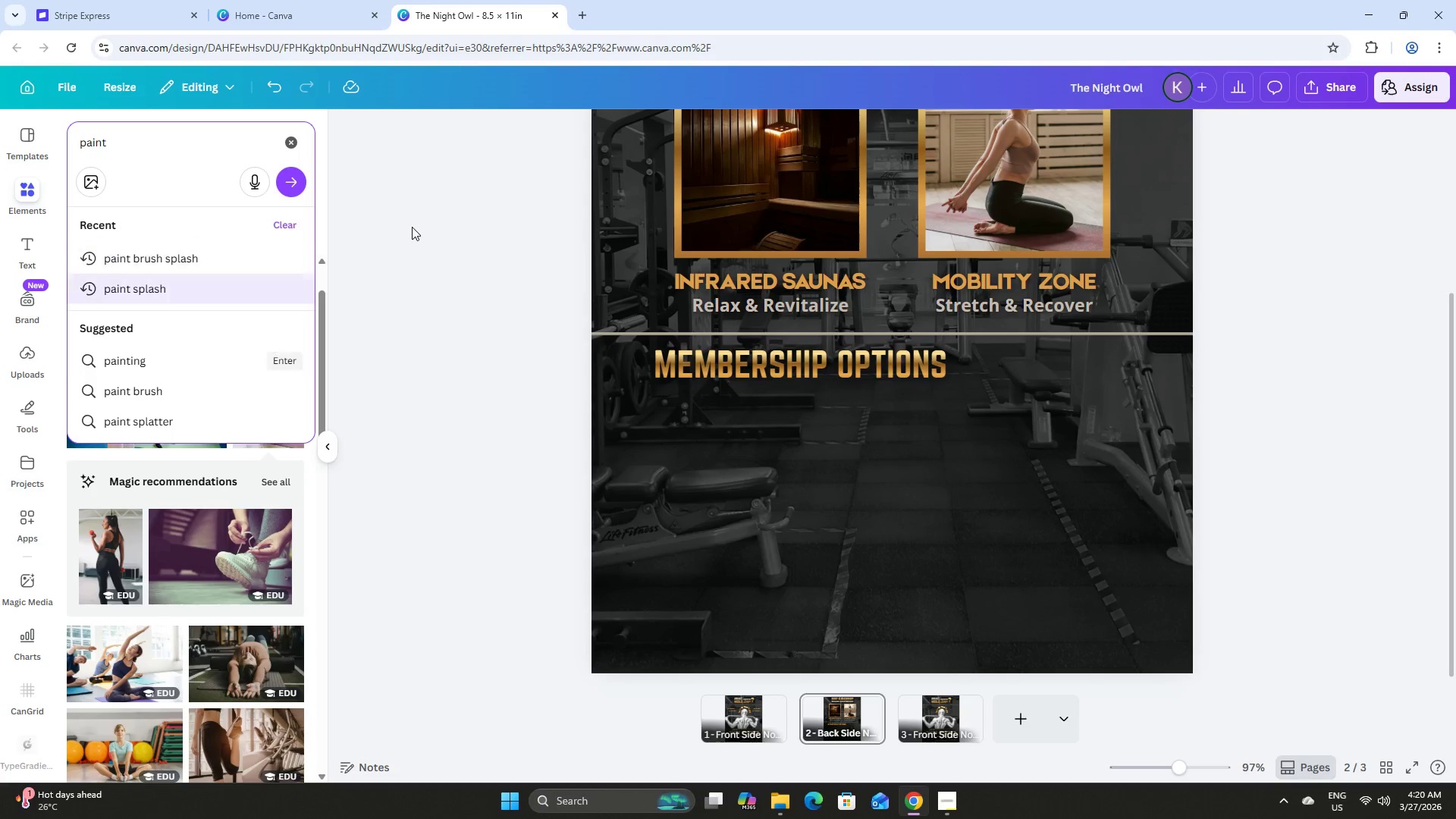 
key(ArrowDown)
 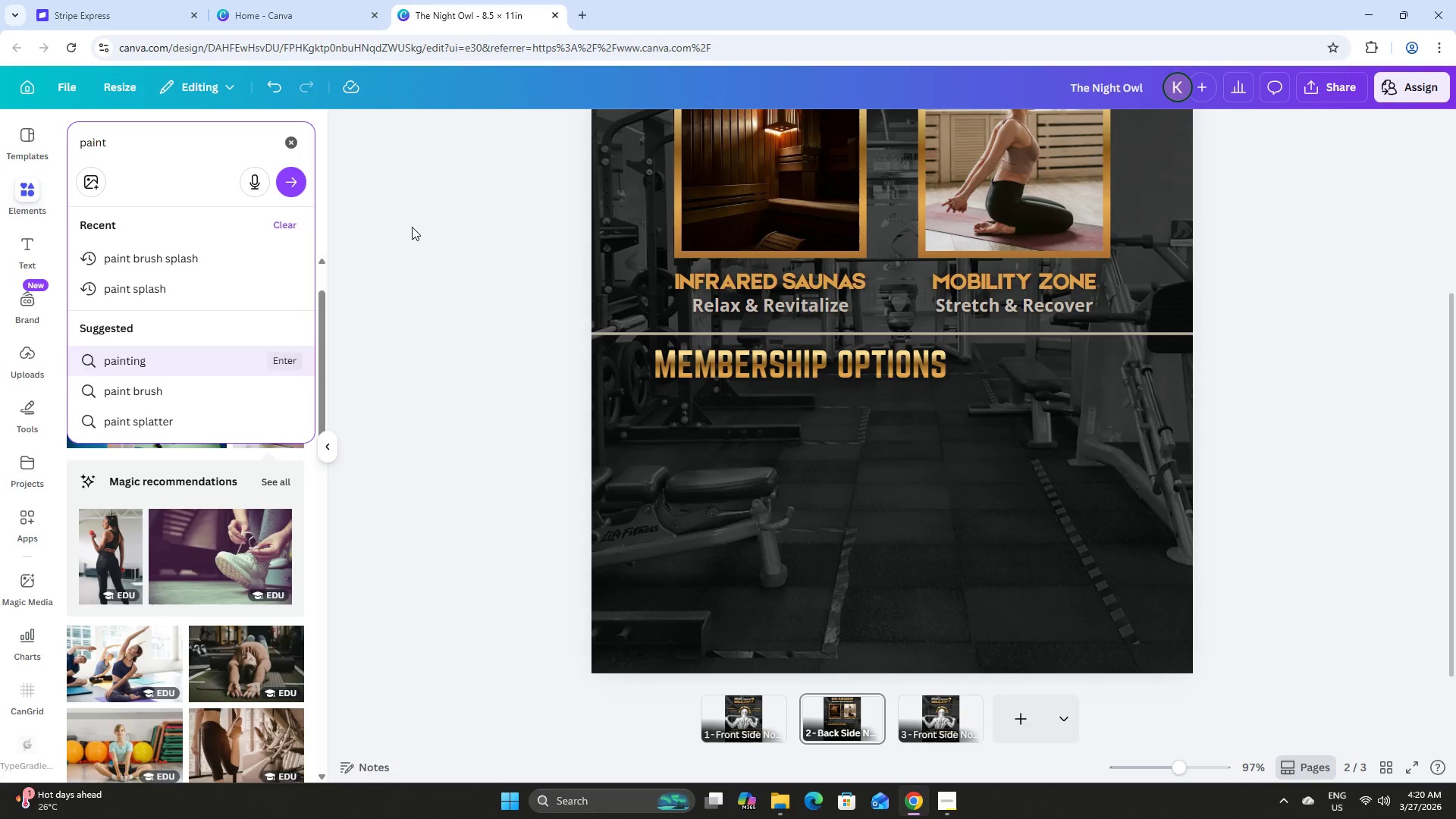 
key(ArrowDown)
 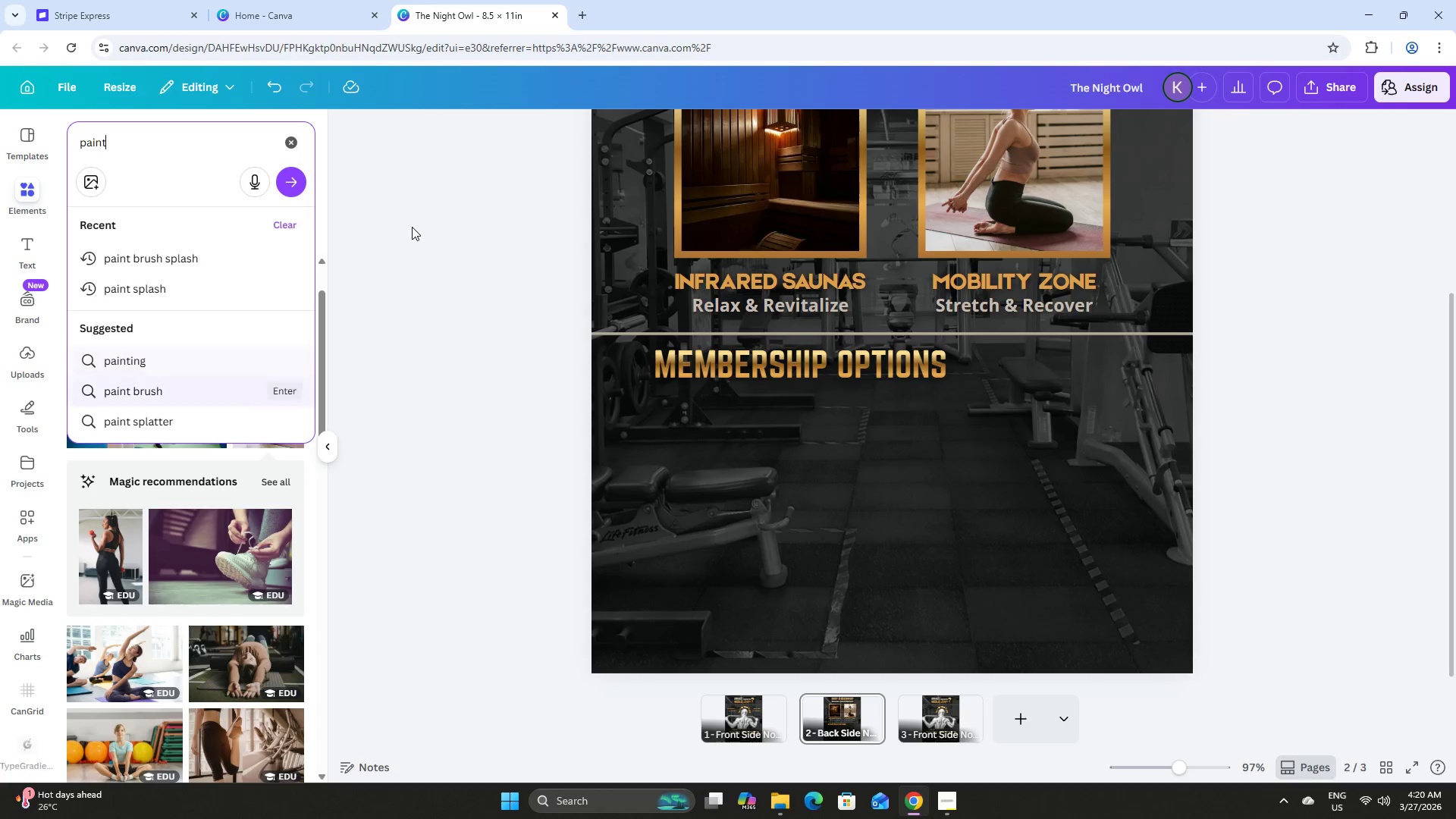 
key(ArrowDown)
 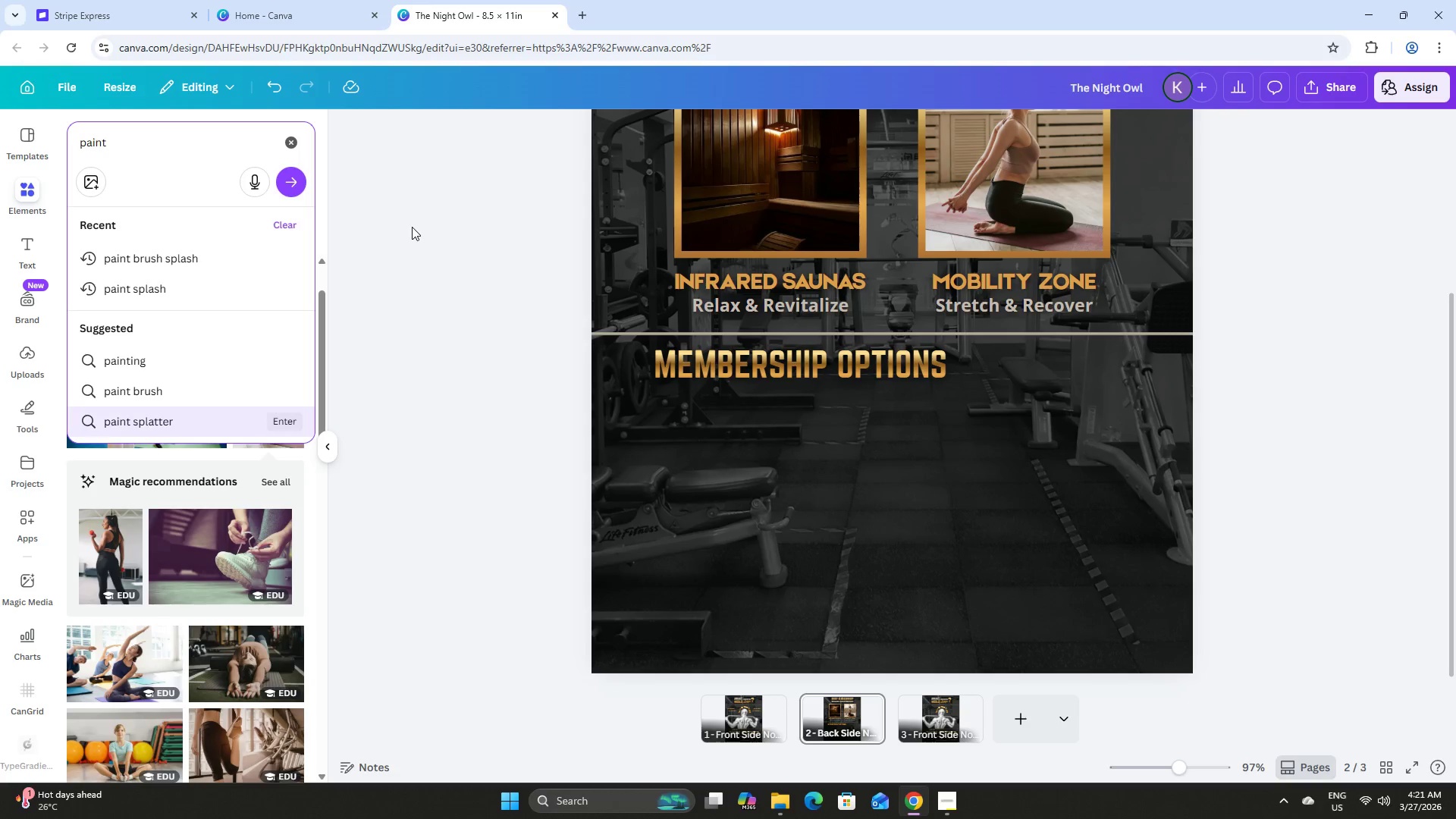 
key(ArrowUp)
 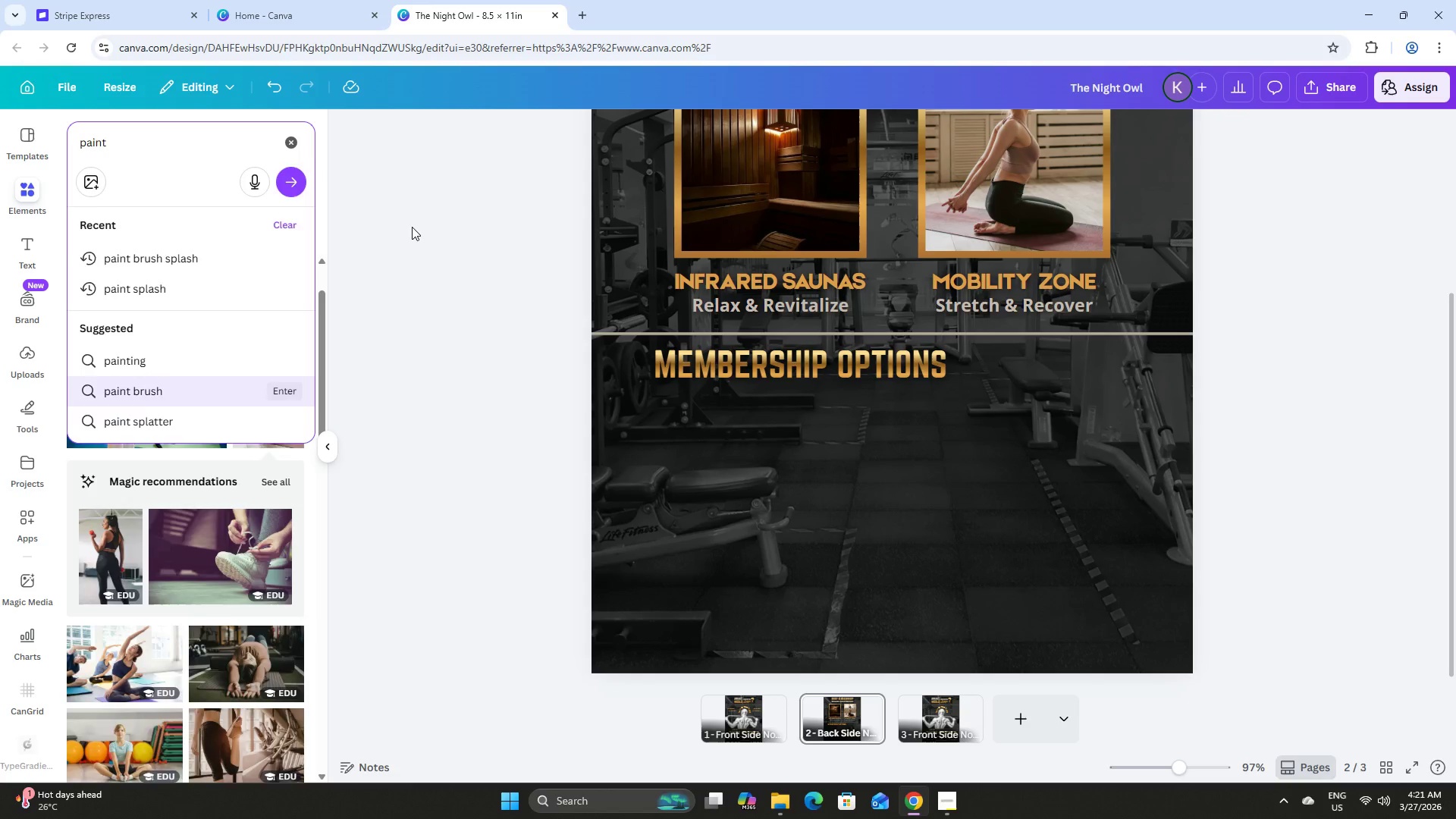 
key(Enter)
 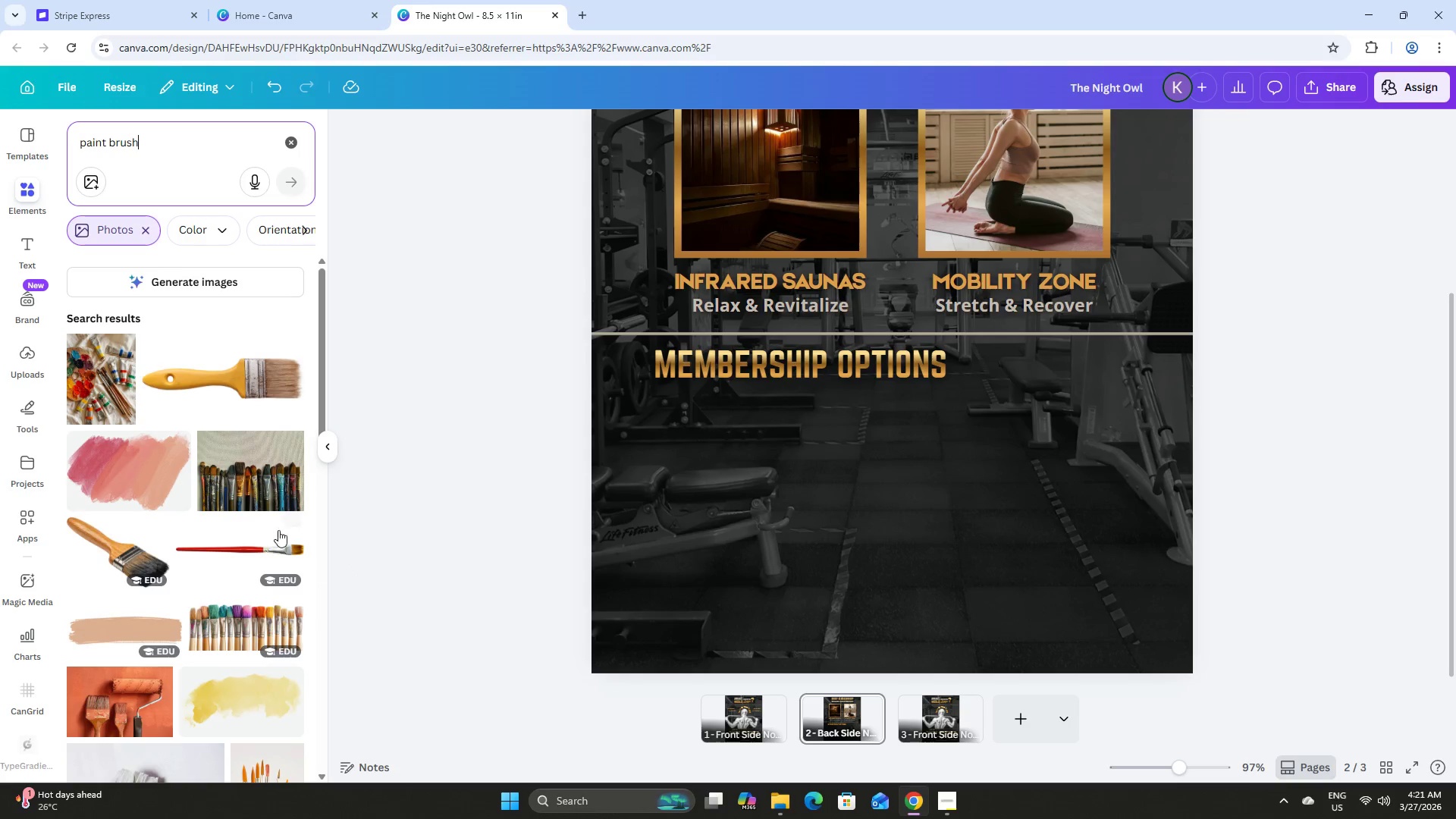 
left_click([130, 391])
 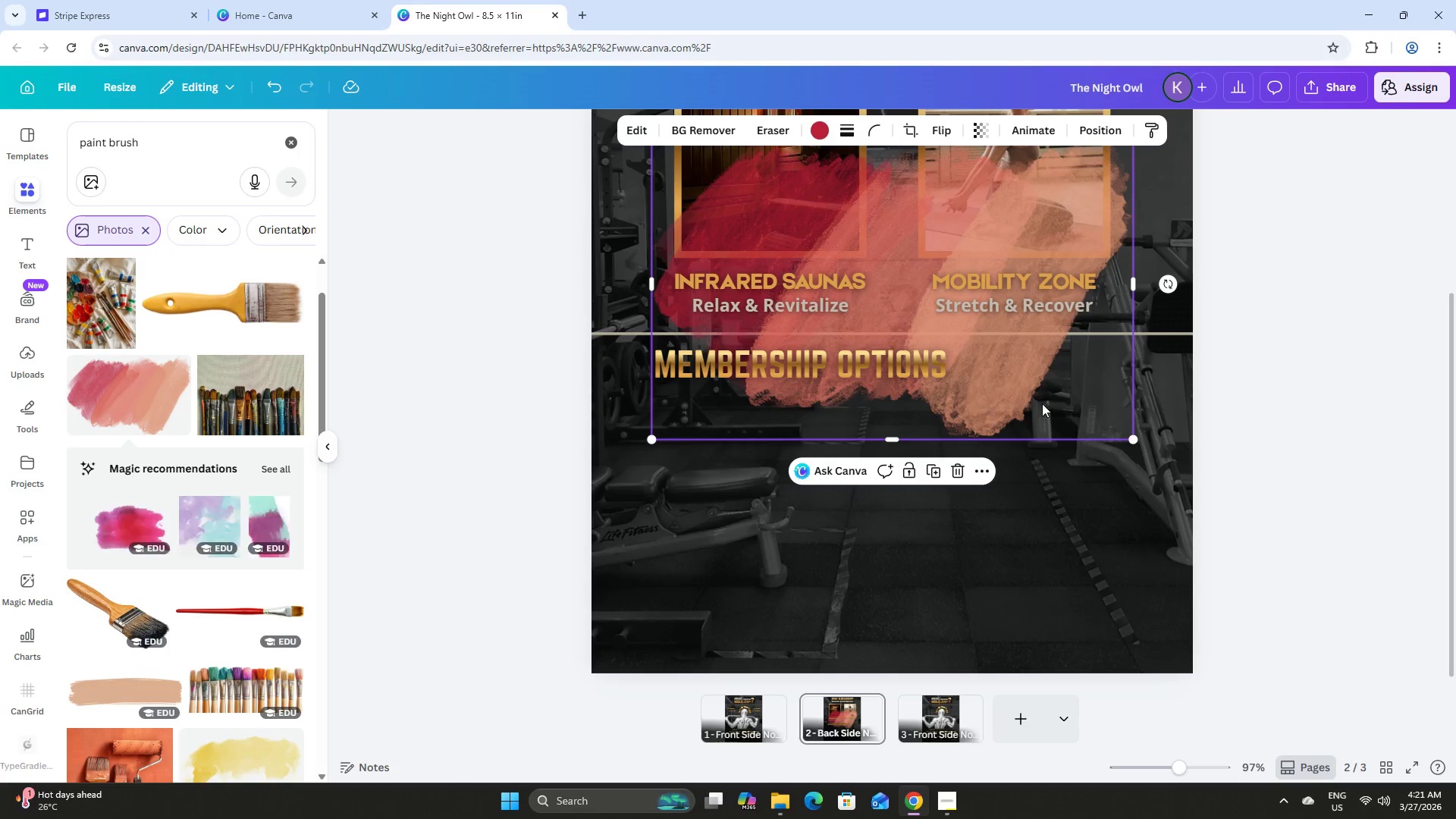 
scroll: coordinate [246, 428], scroll_direction: down, amount: 1.0
 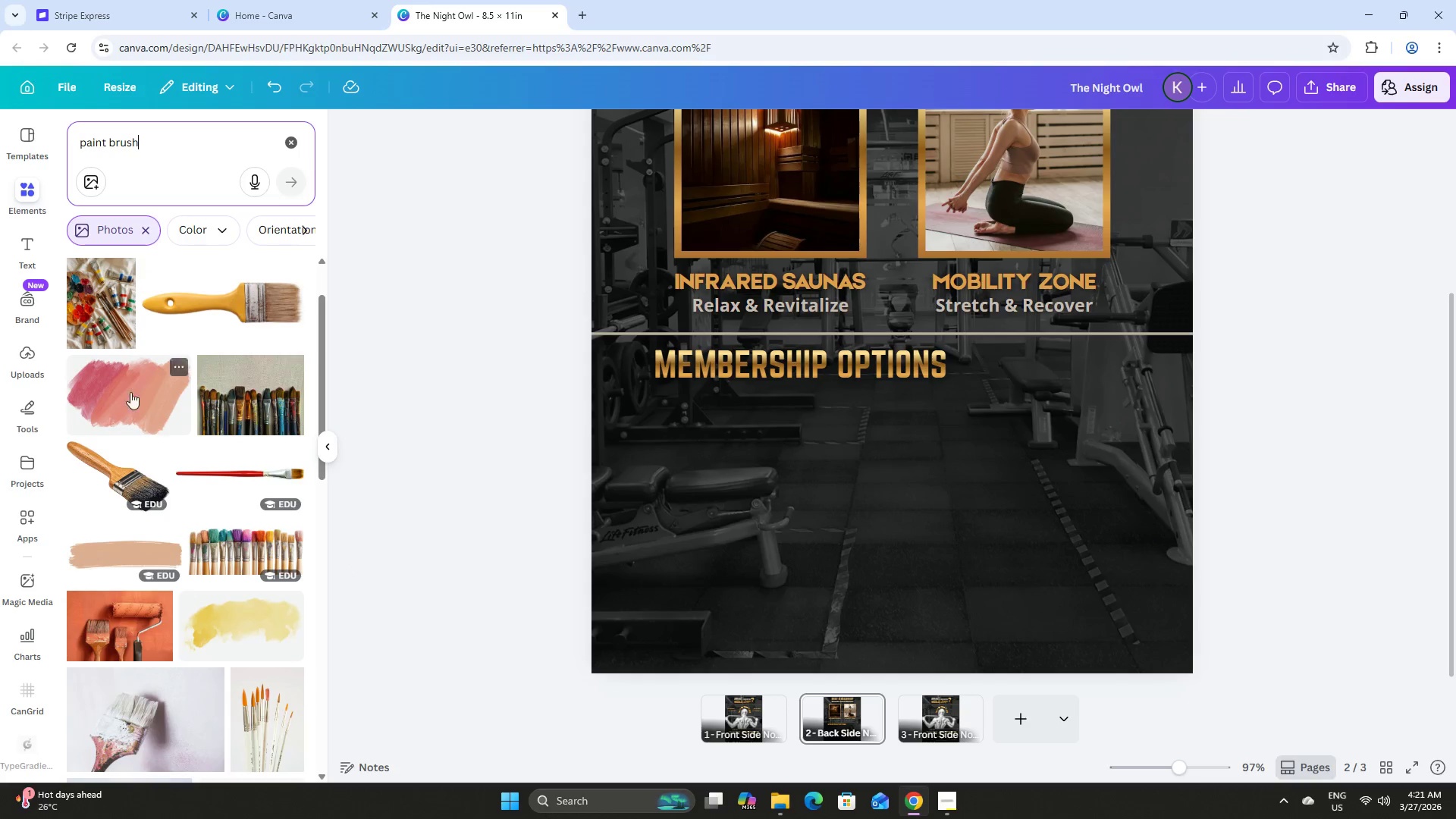 
left_click_drag(start_coordinate=[1067, 403], to_coordinate=[1116, 620])
 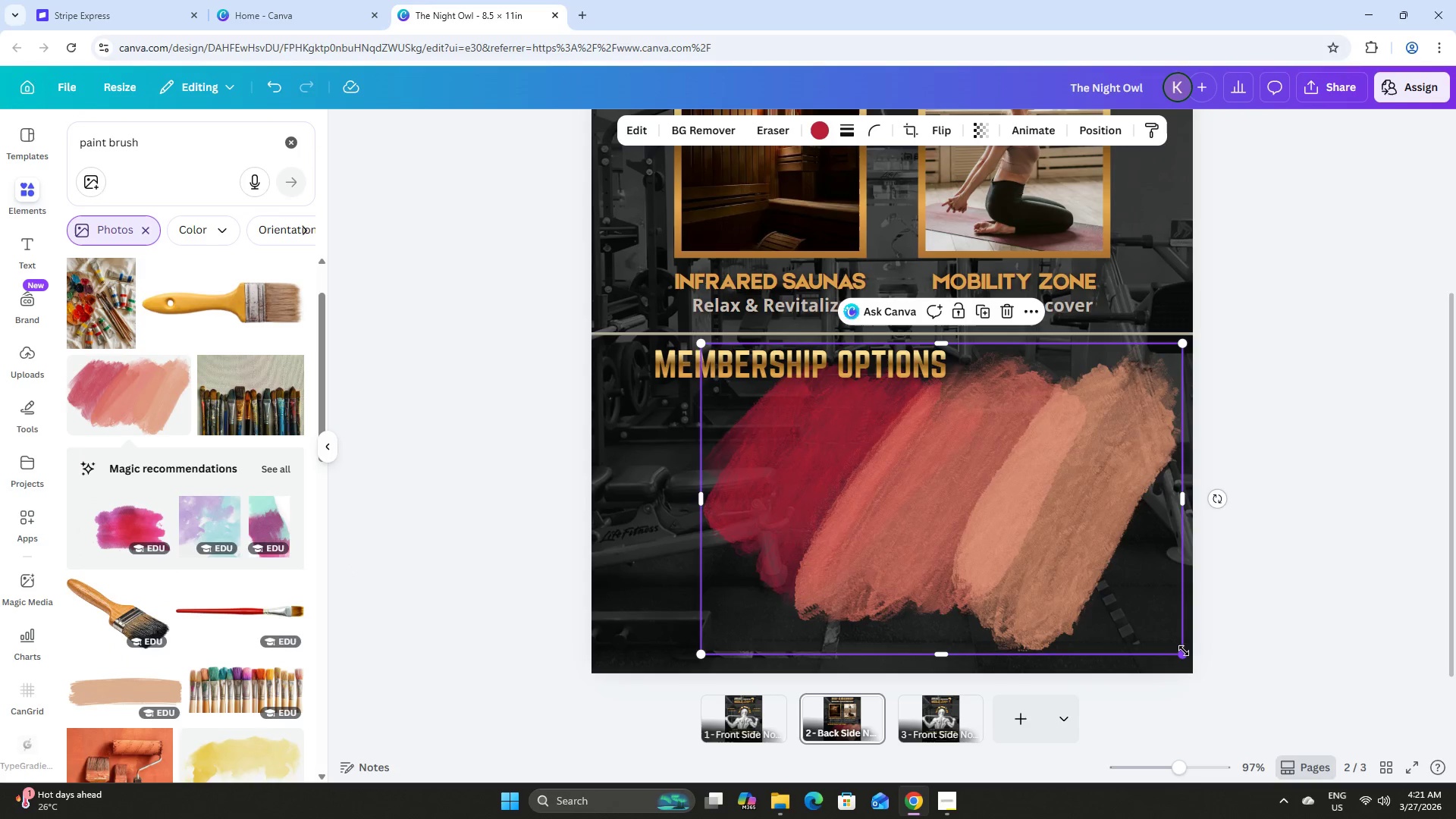 
left_click_drag(start_coordinate=[1184, 651], to_coordinate=[961, 412])
 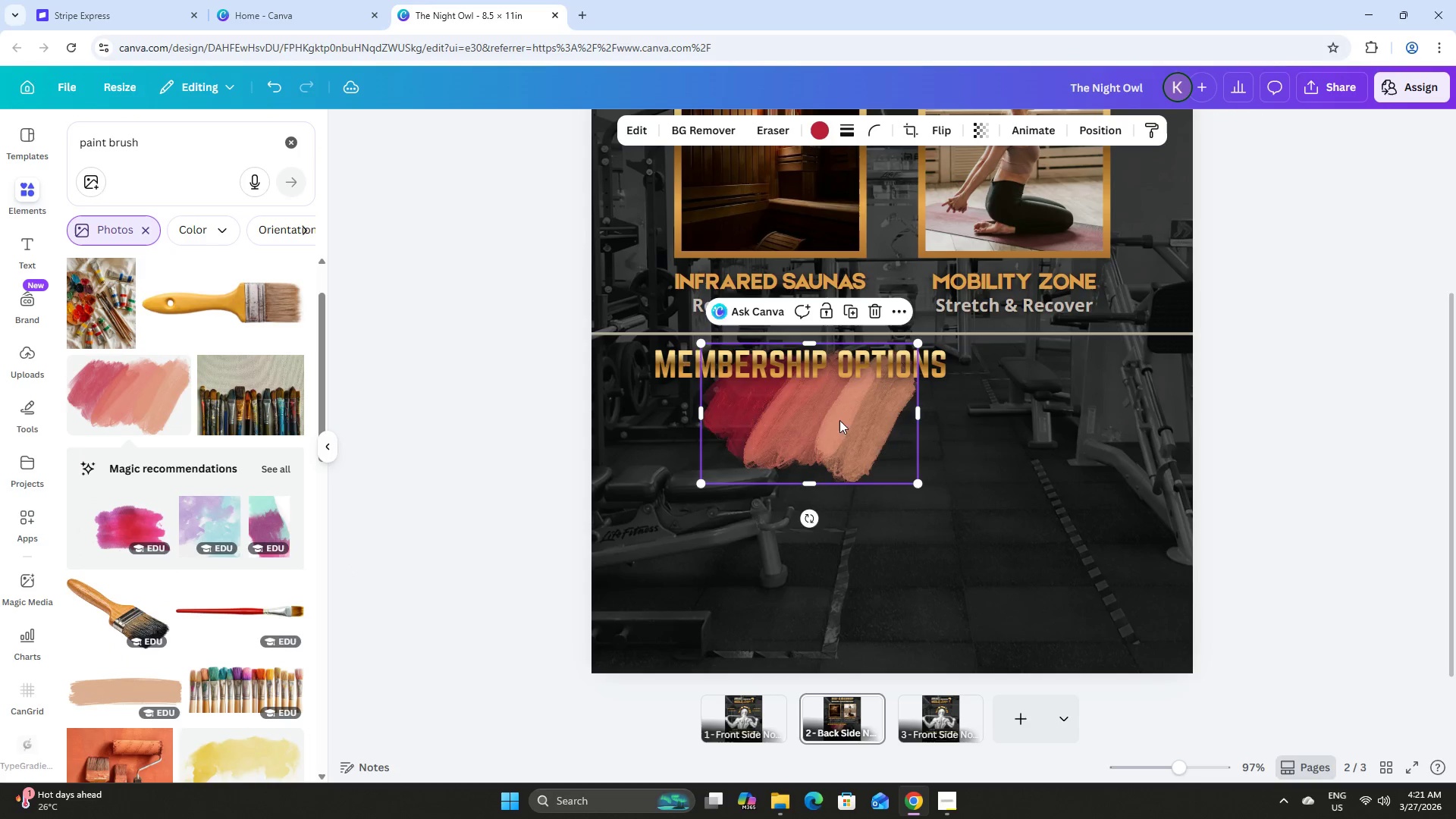 
left_click_drag(start_coordinate=[833, 422], to_coordinate=[786, 471])
 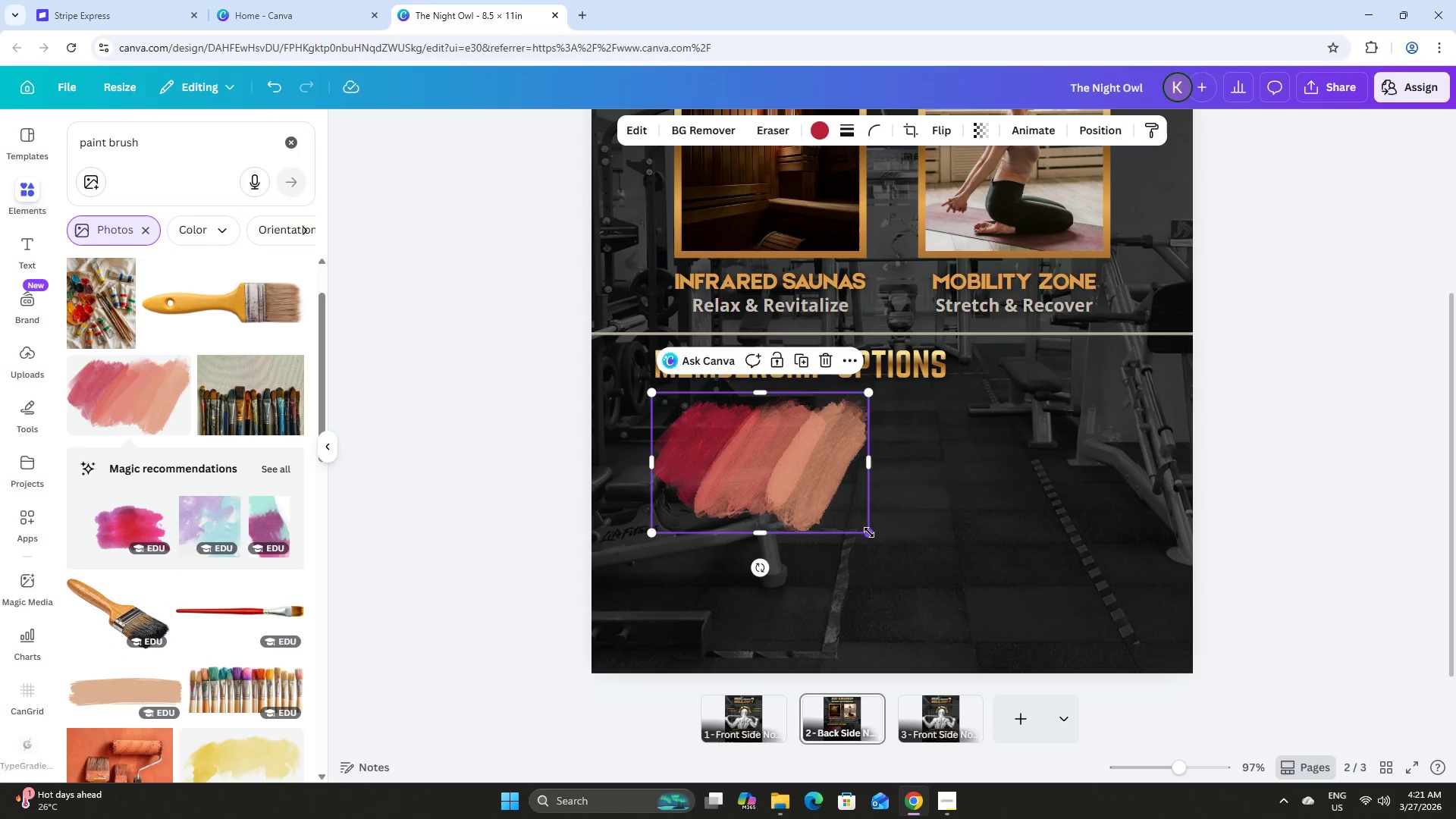 
left_click_drag(start_coordinate=[870, 532], to_coordinate=[790, 435])
 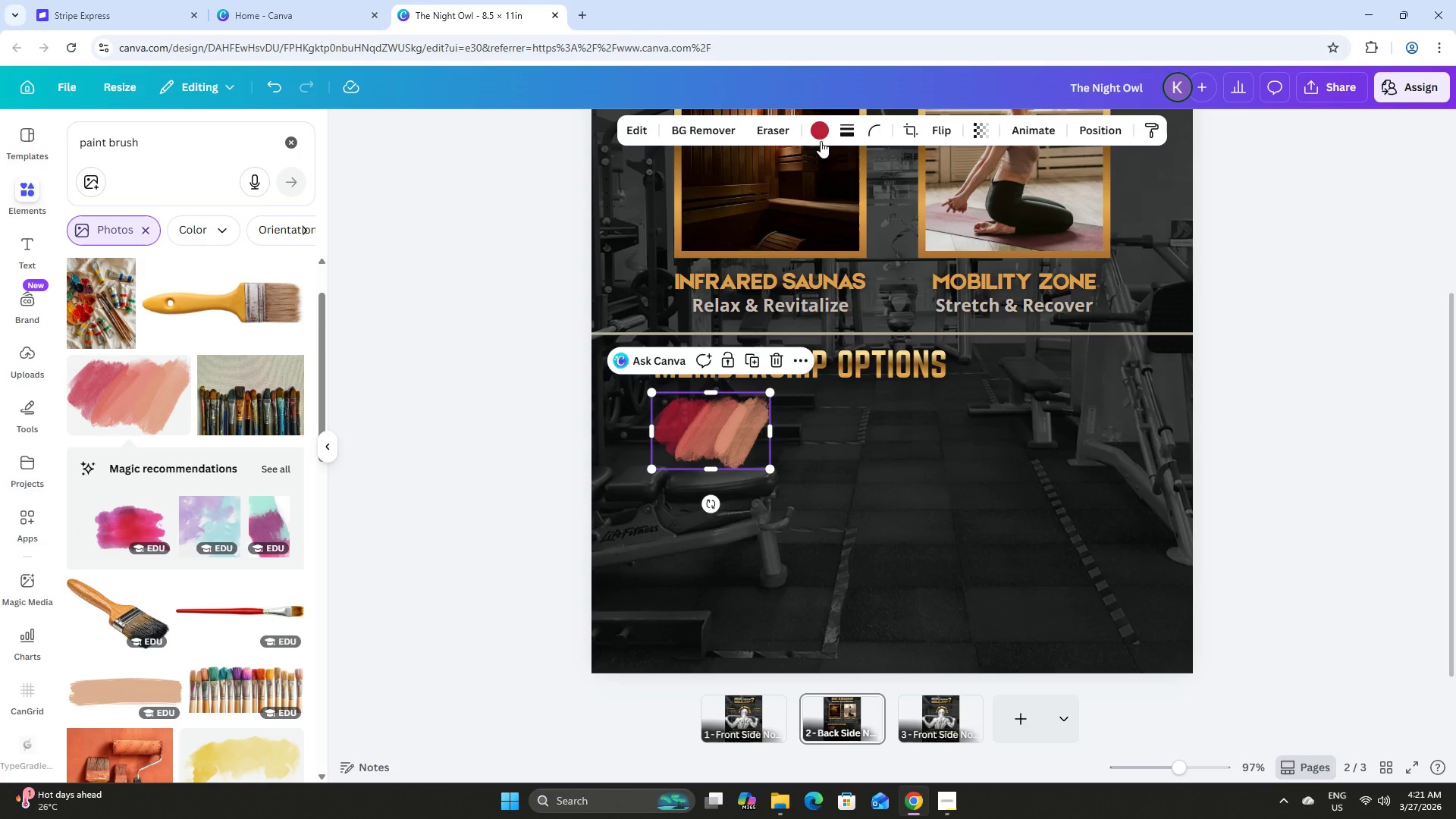 
left_click([821, 127])
 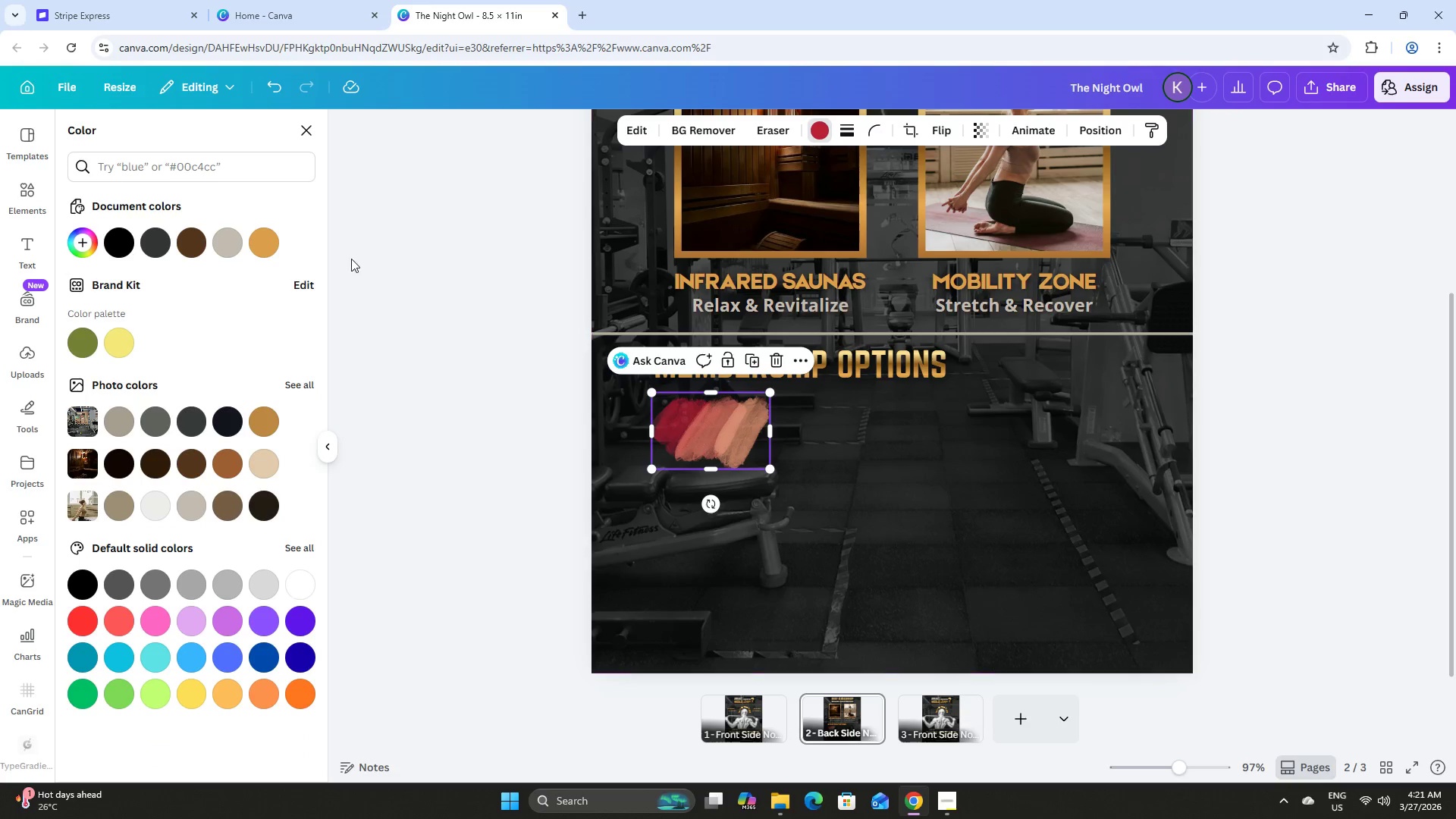 
left_click([264, 245])
 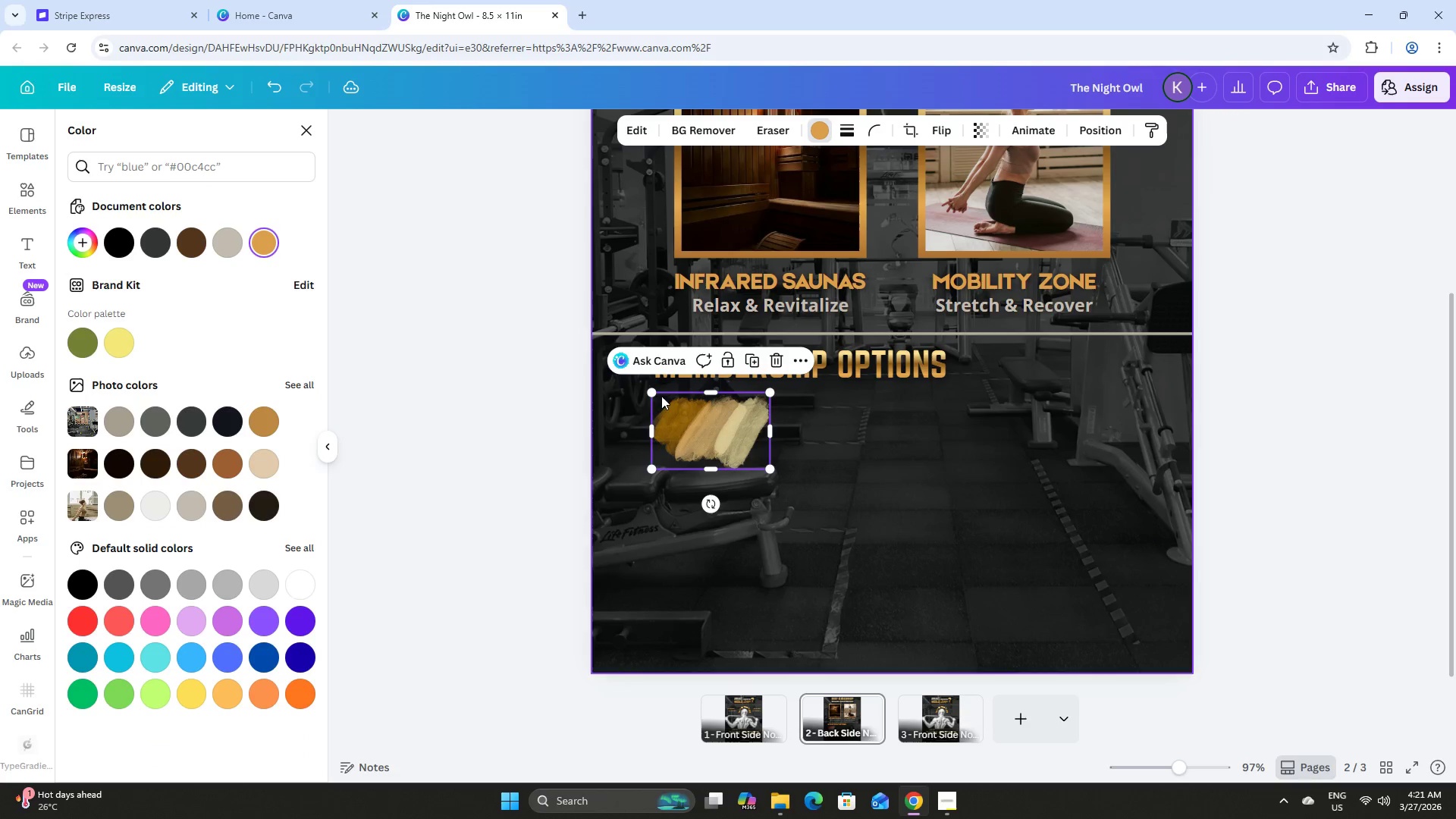 
mouse_move([221, 240])
 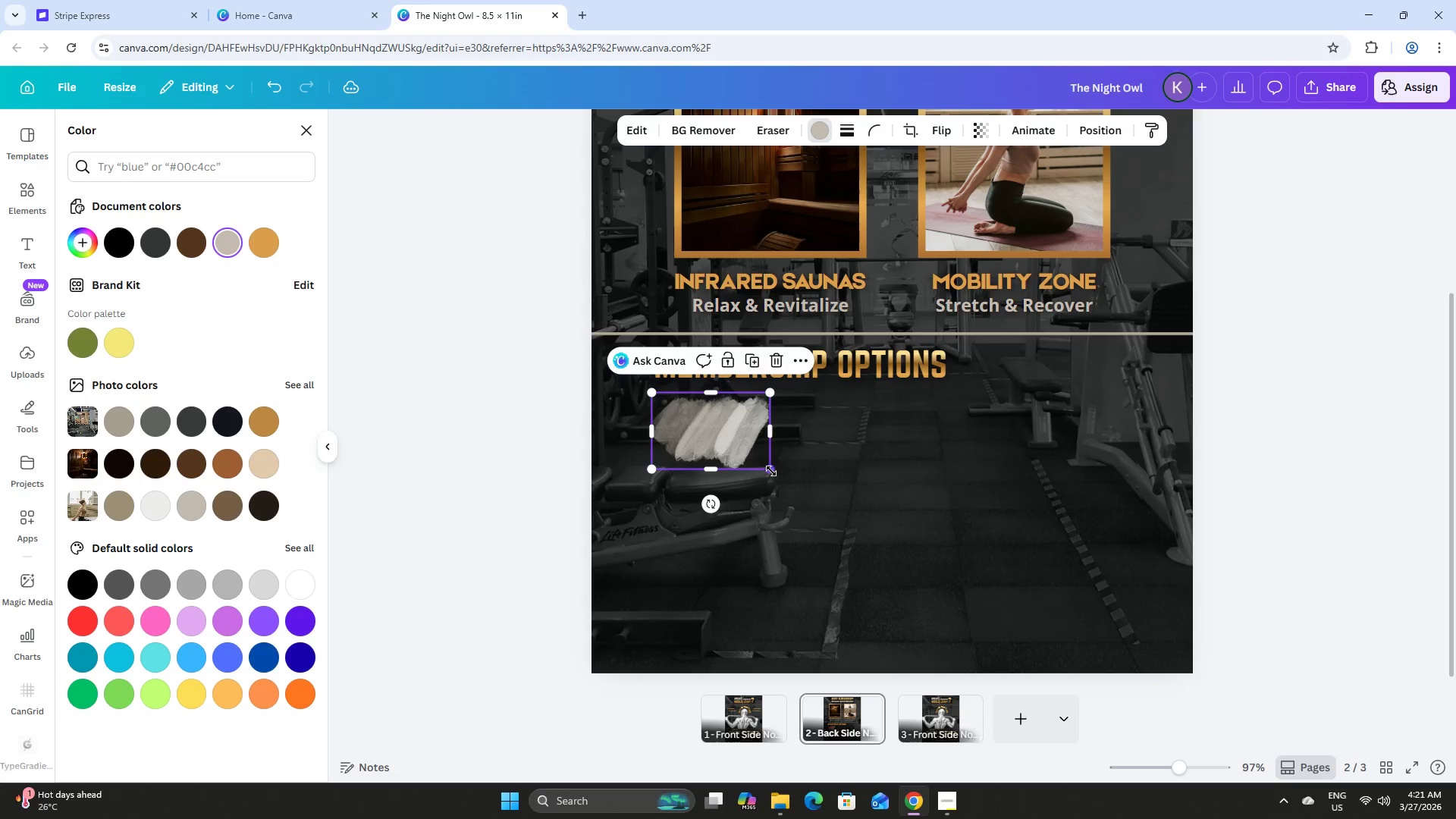 
left_click_drag(start_coordinate=[771, 472], to_coordinate=[772, 437])
 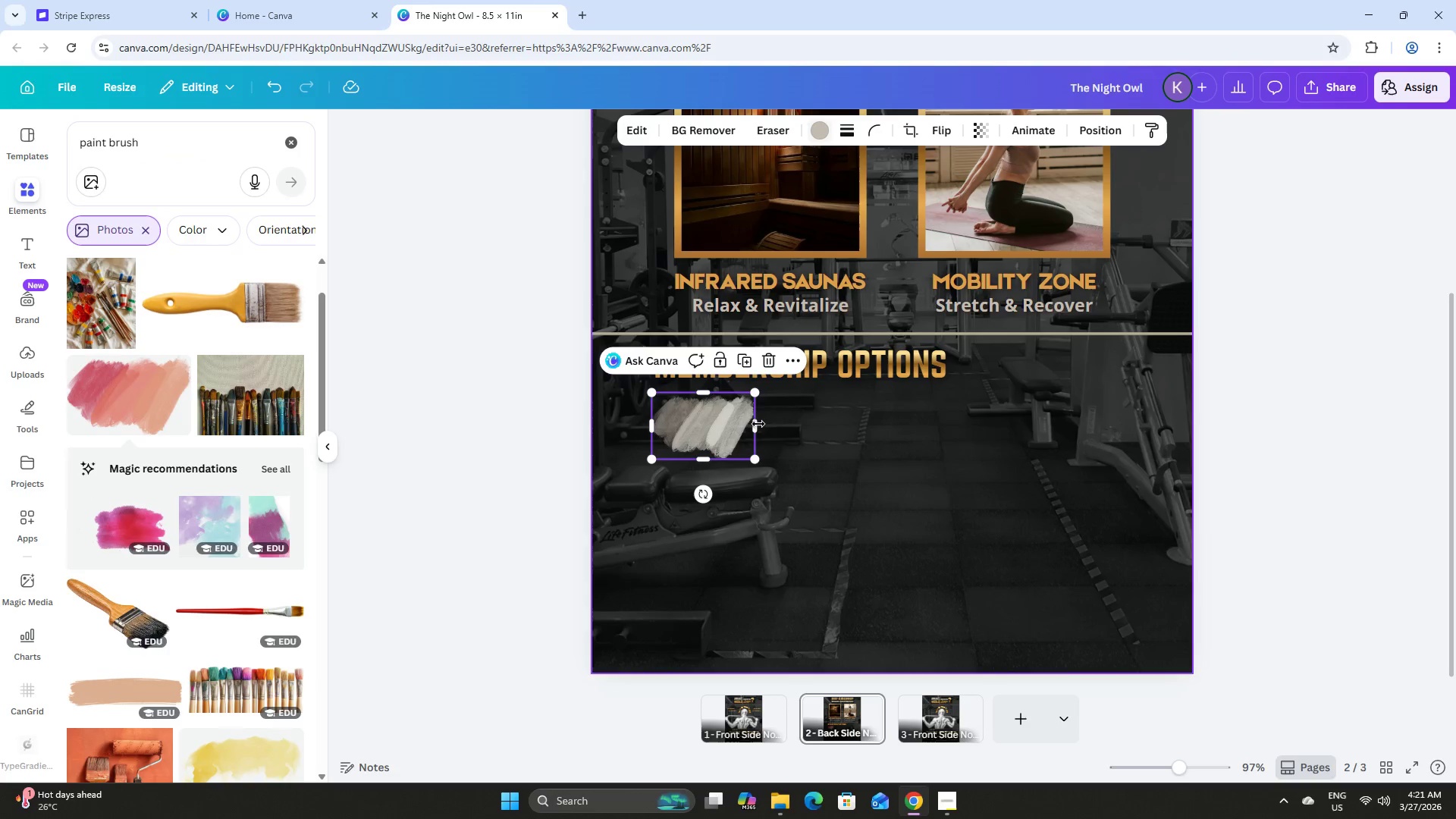 
left_click_drag(start_coordinate=[757, 425], to_coordinate=[799, 425])
 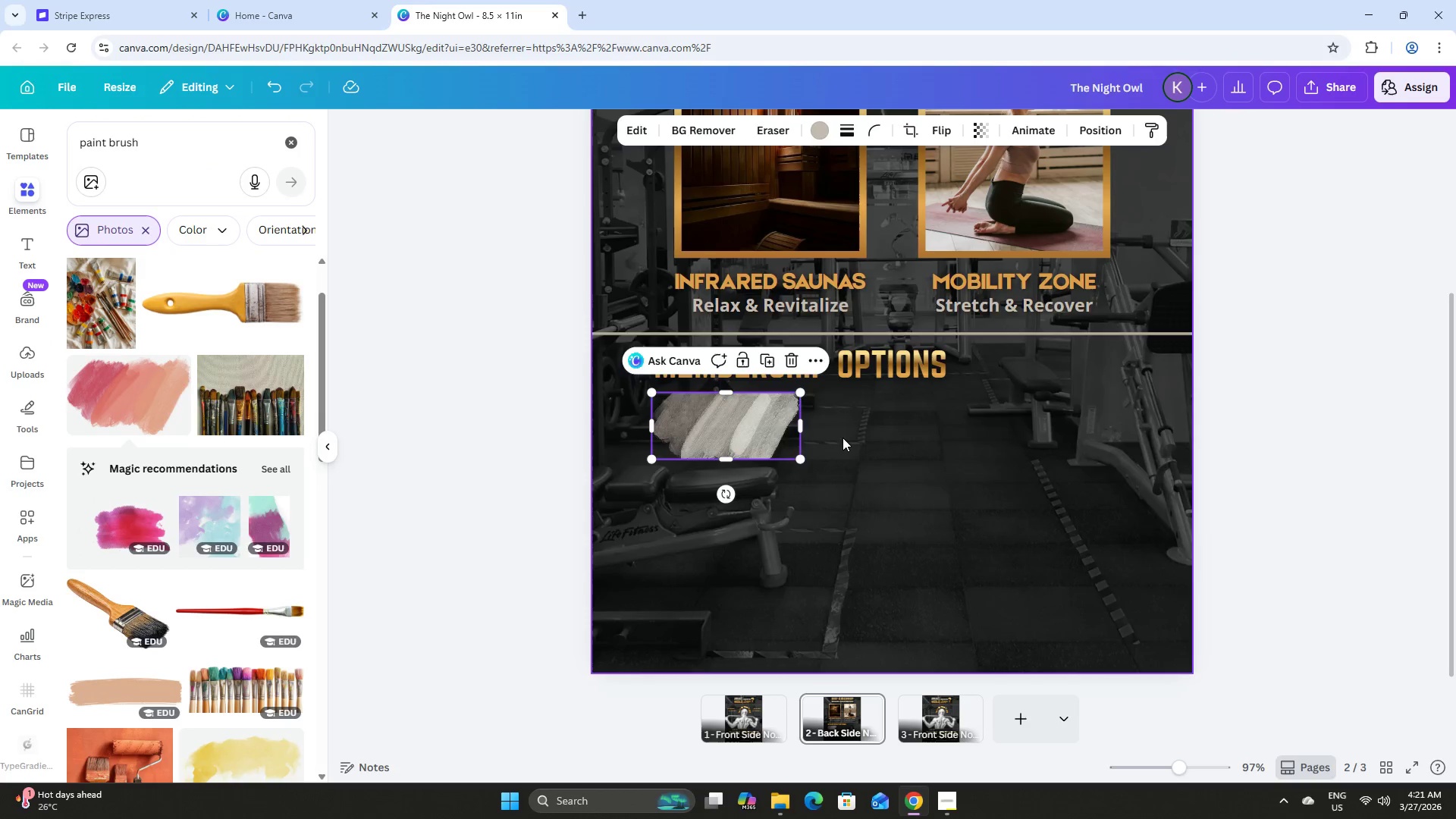 
left_click([843, 438])
 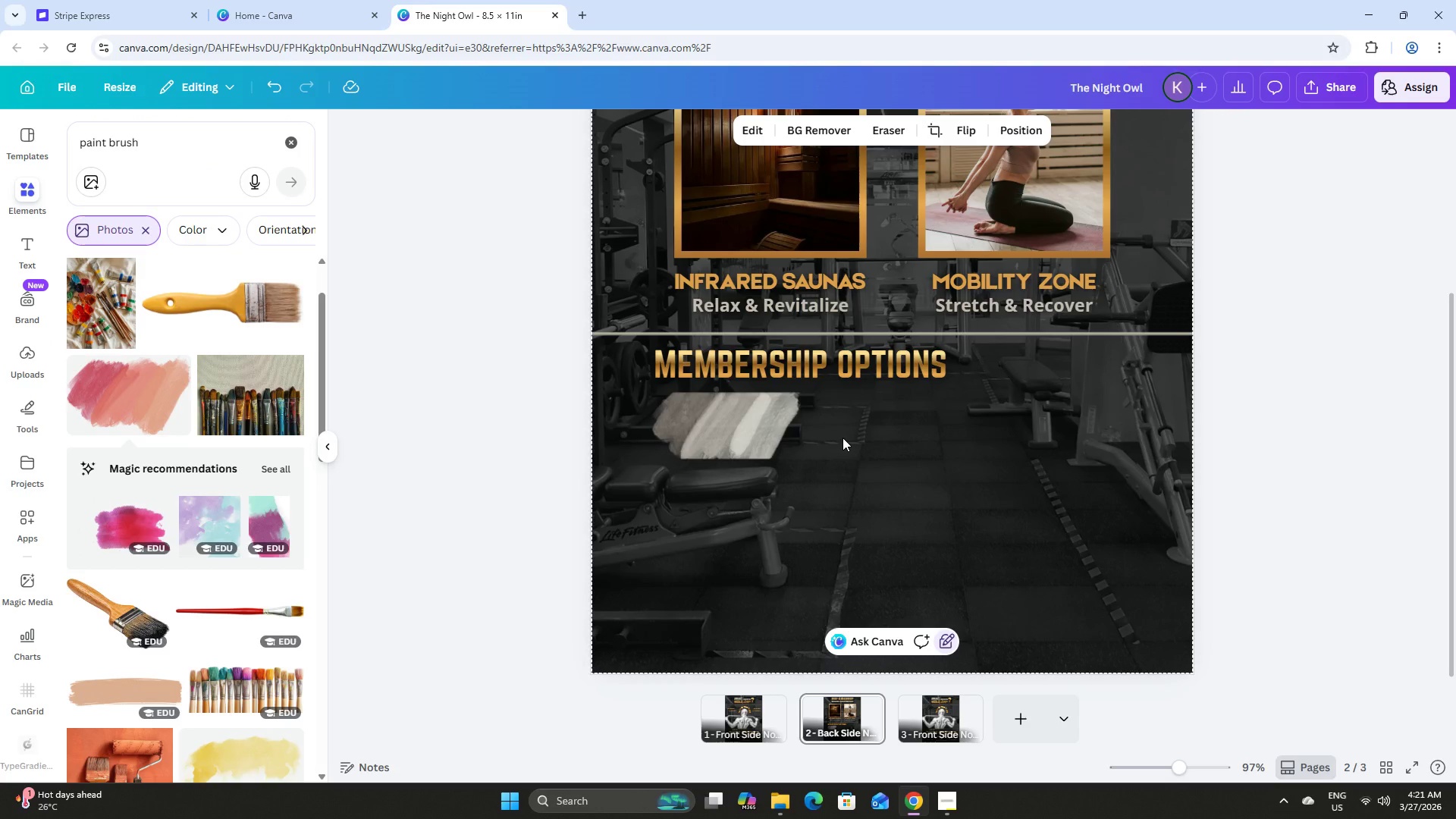 
key(Control+Z)
 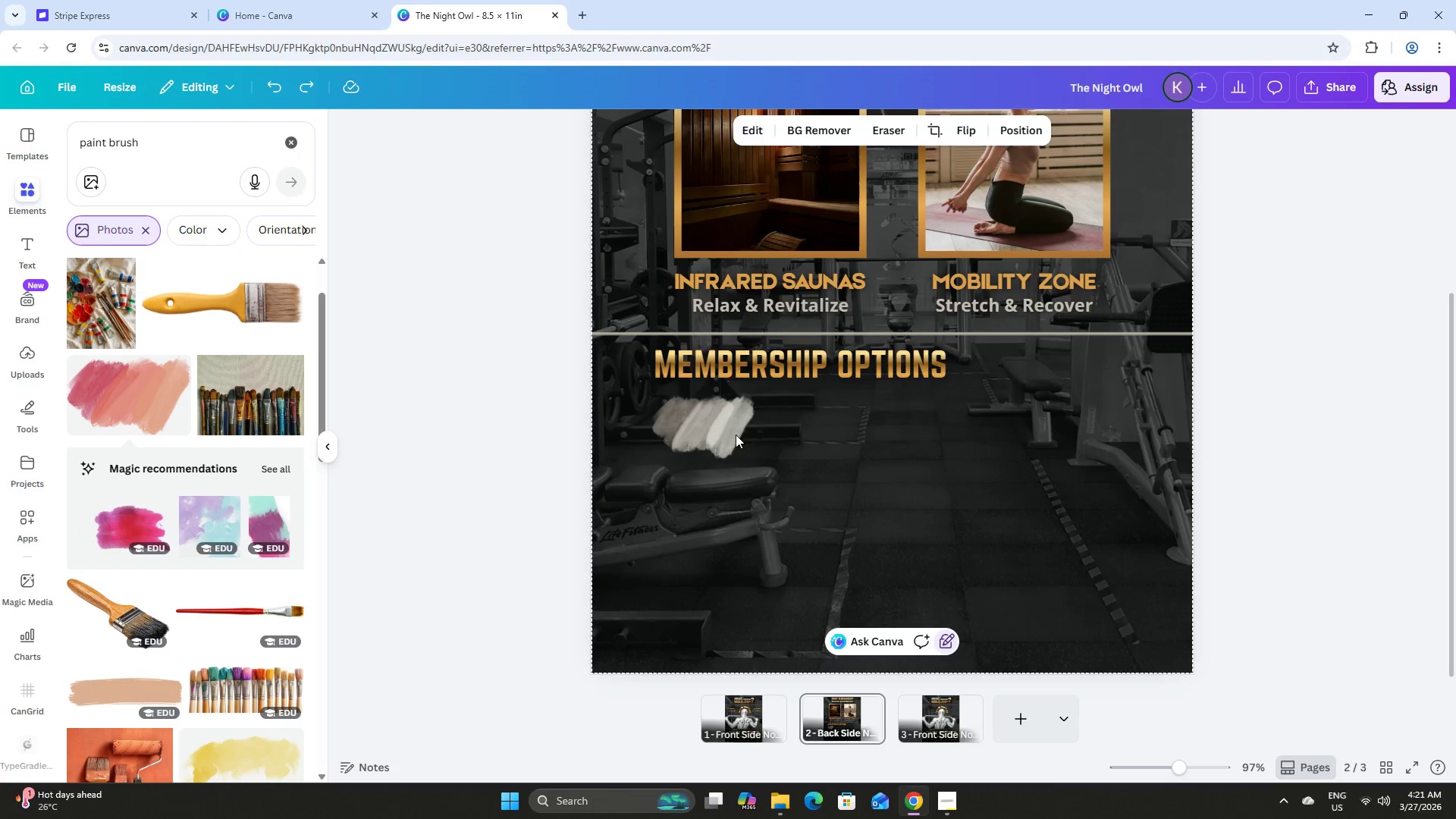 
left_click([719, 431])
 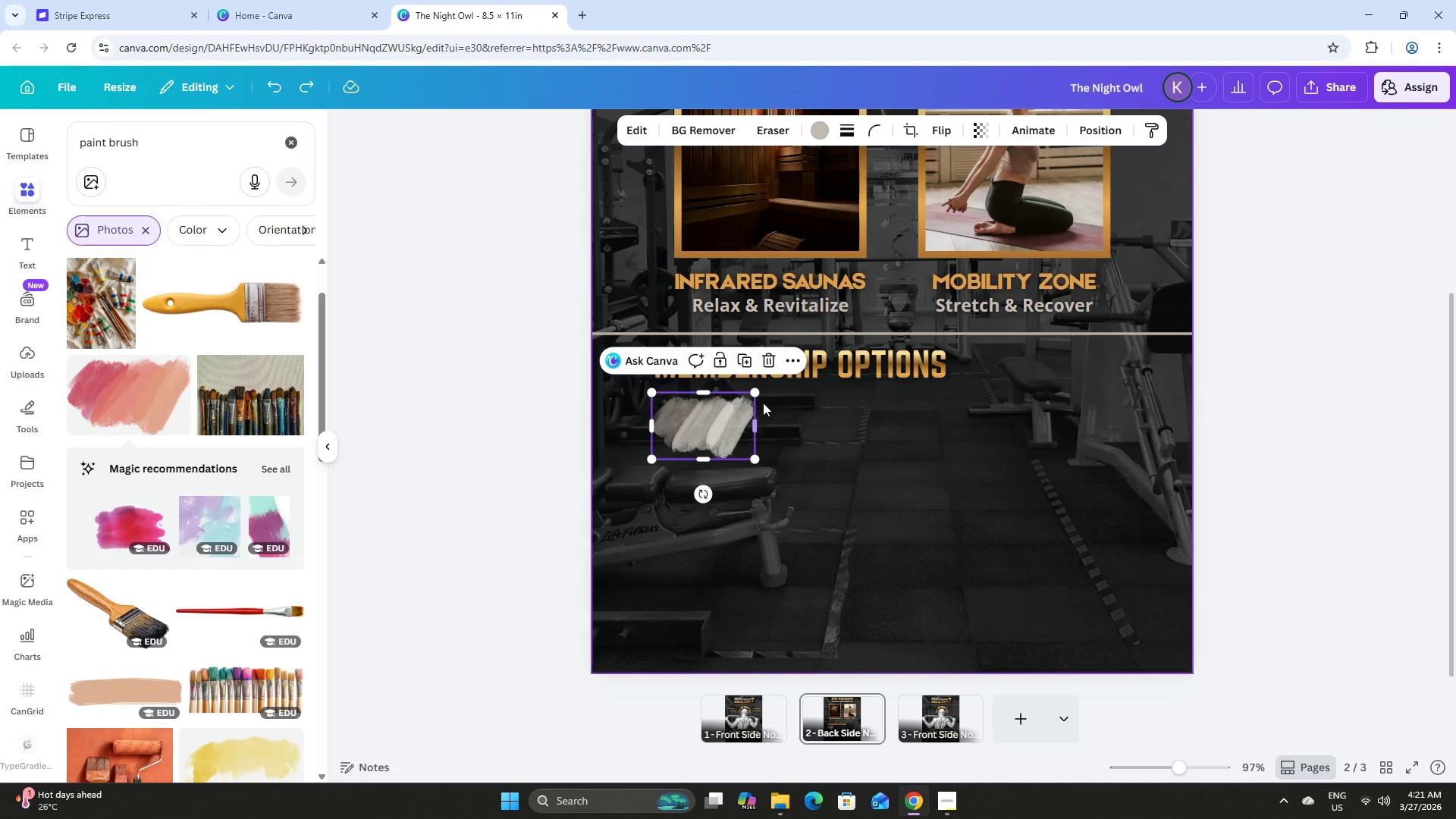 
left_click([768, 357])
 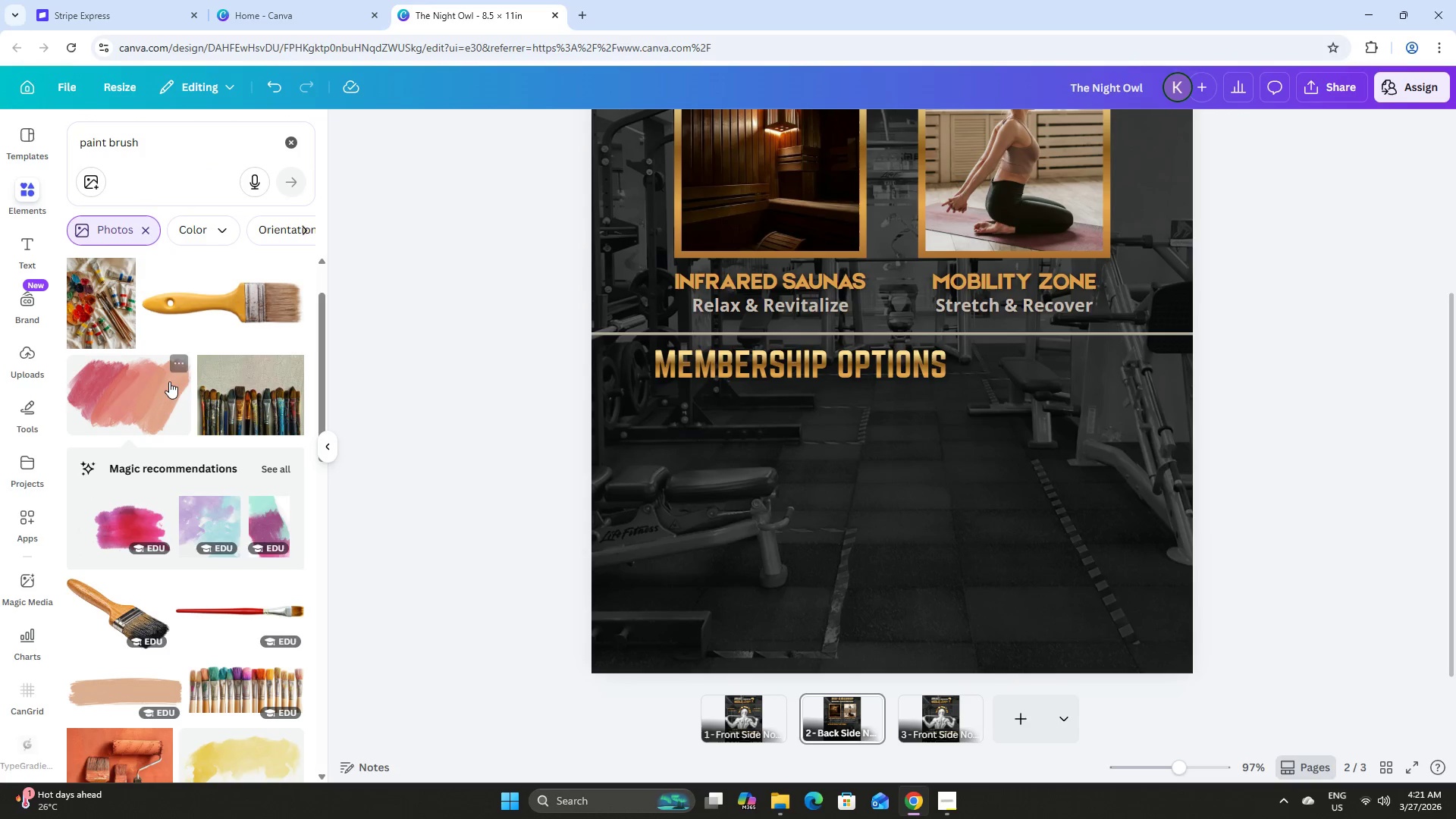 
scroll: coordinate [184, 388], scroll_direction: down, amount: 1.0
 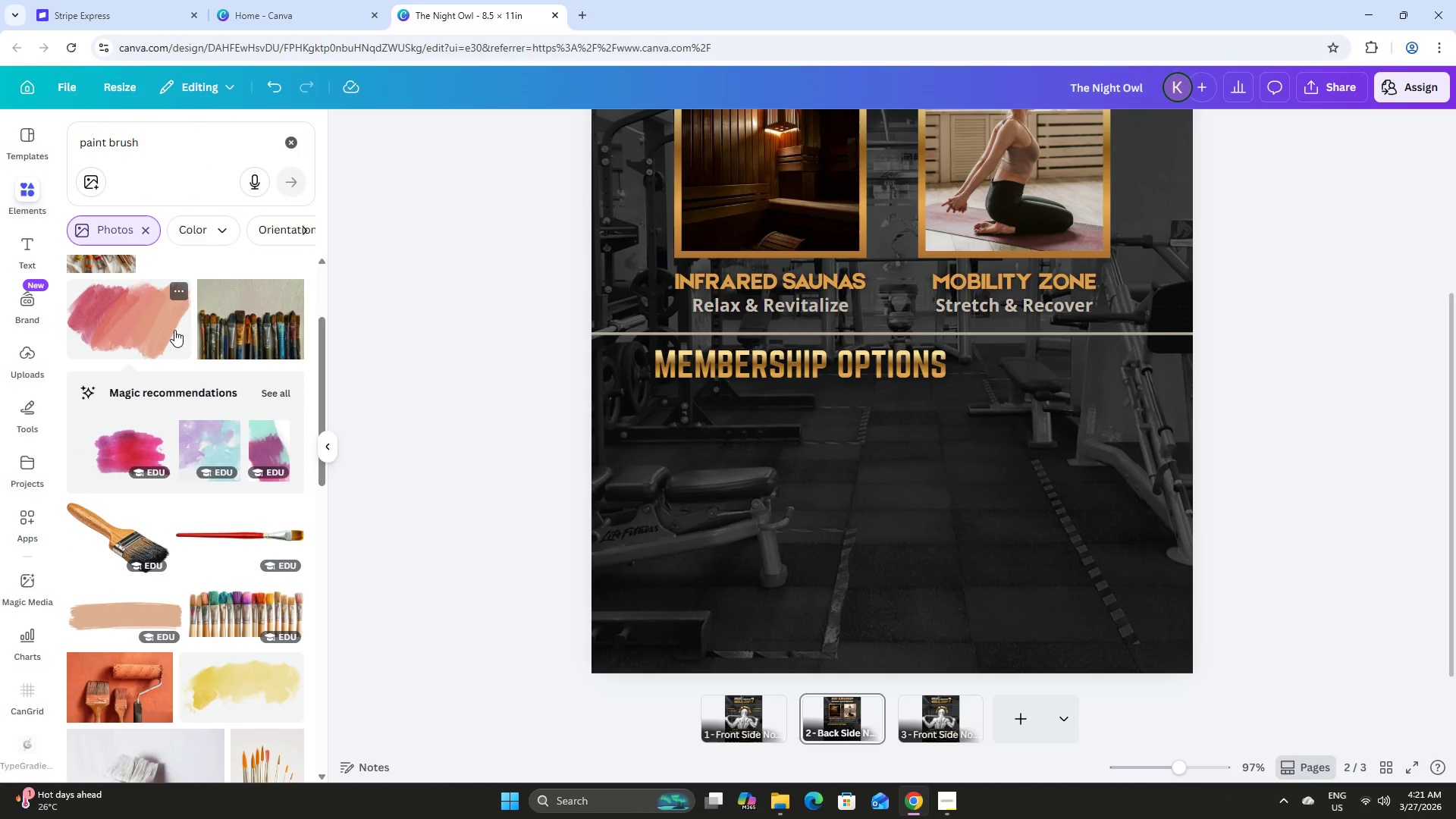 
scroll: coordinate [174, 330], scroll_direction: up, amount: 1.0
 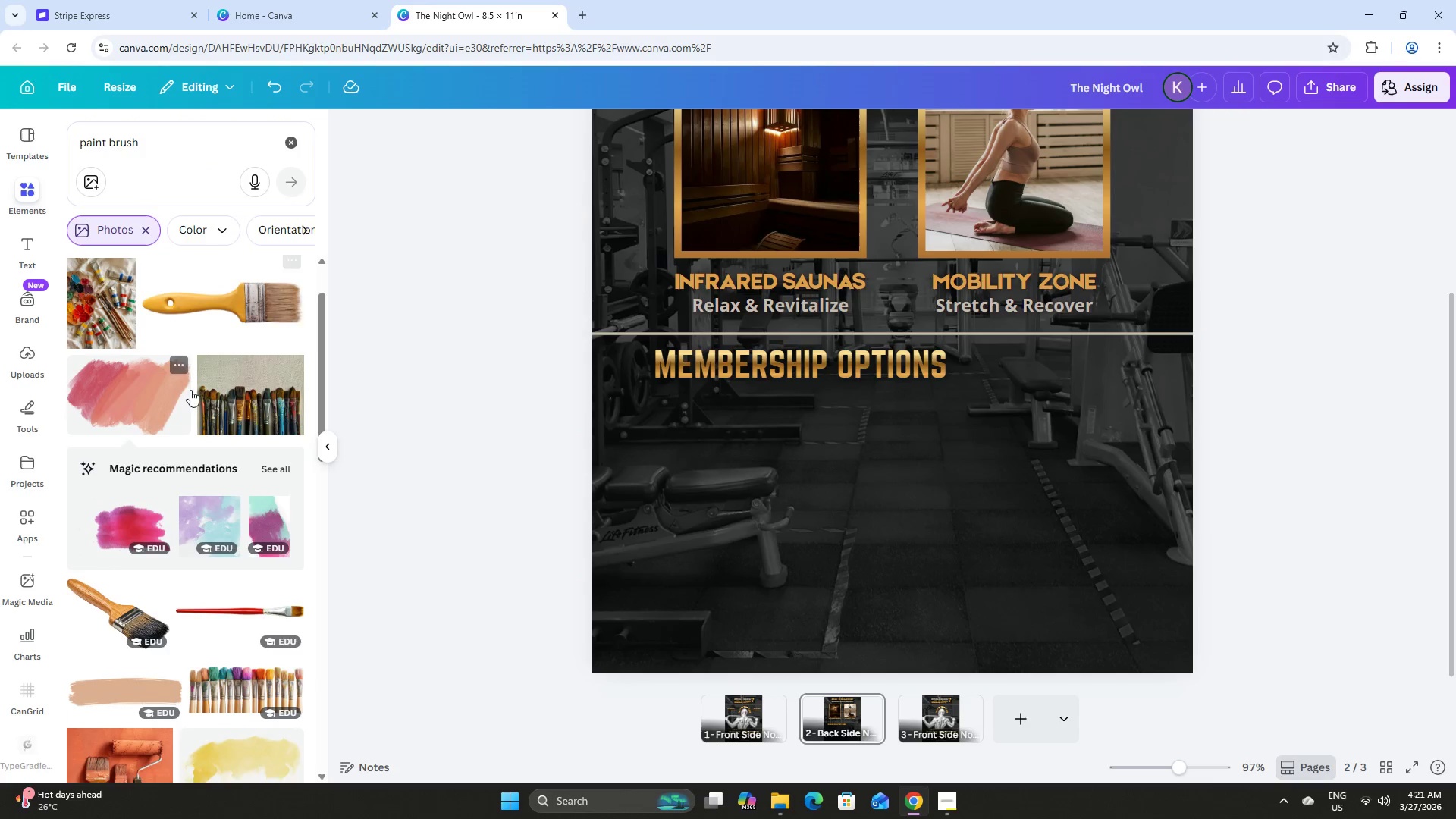 
scroll: coordinate [206, 402], scroll_direction: down, amount: 3.0
 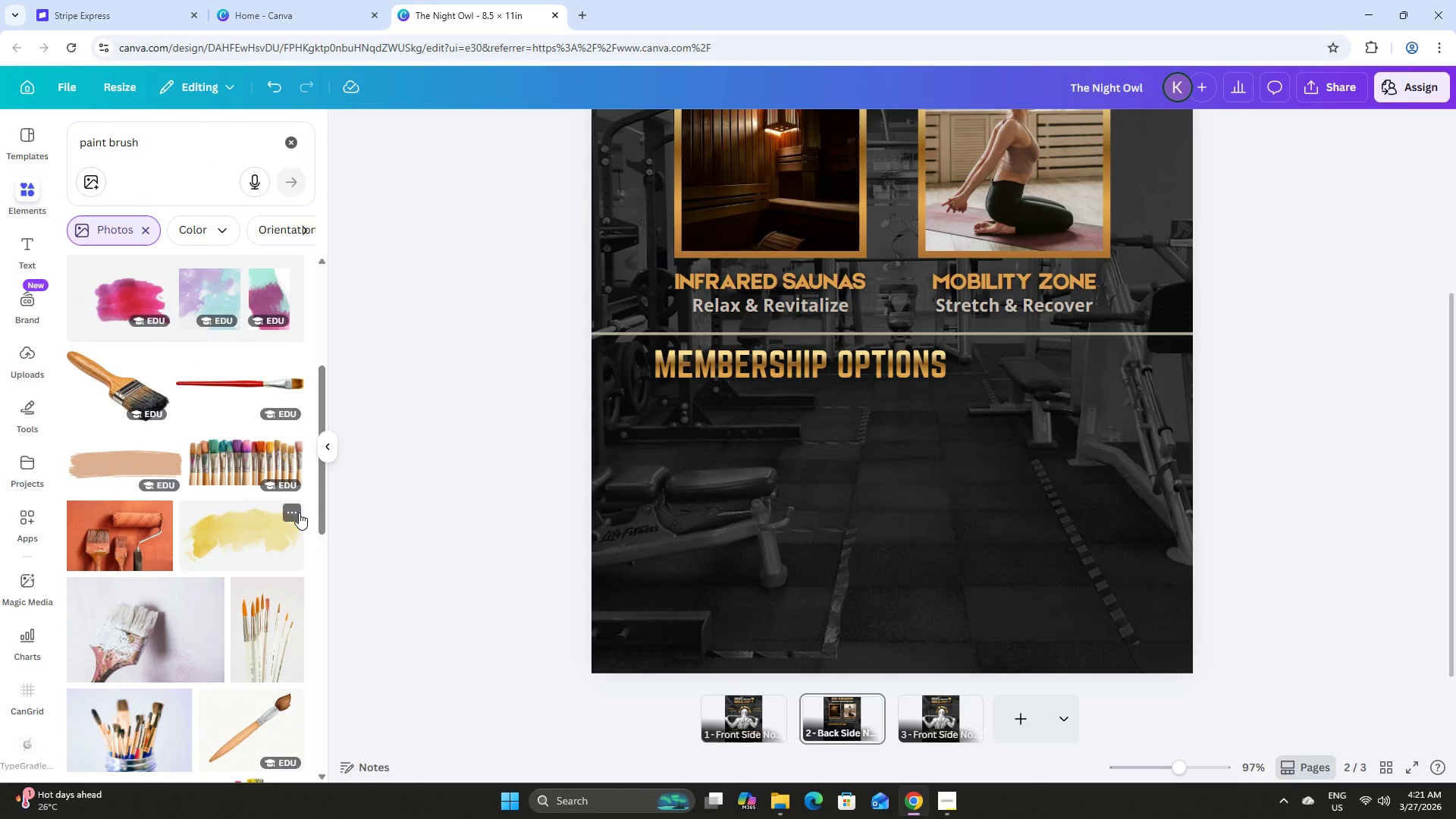 
left_click([294, 510])
 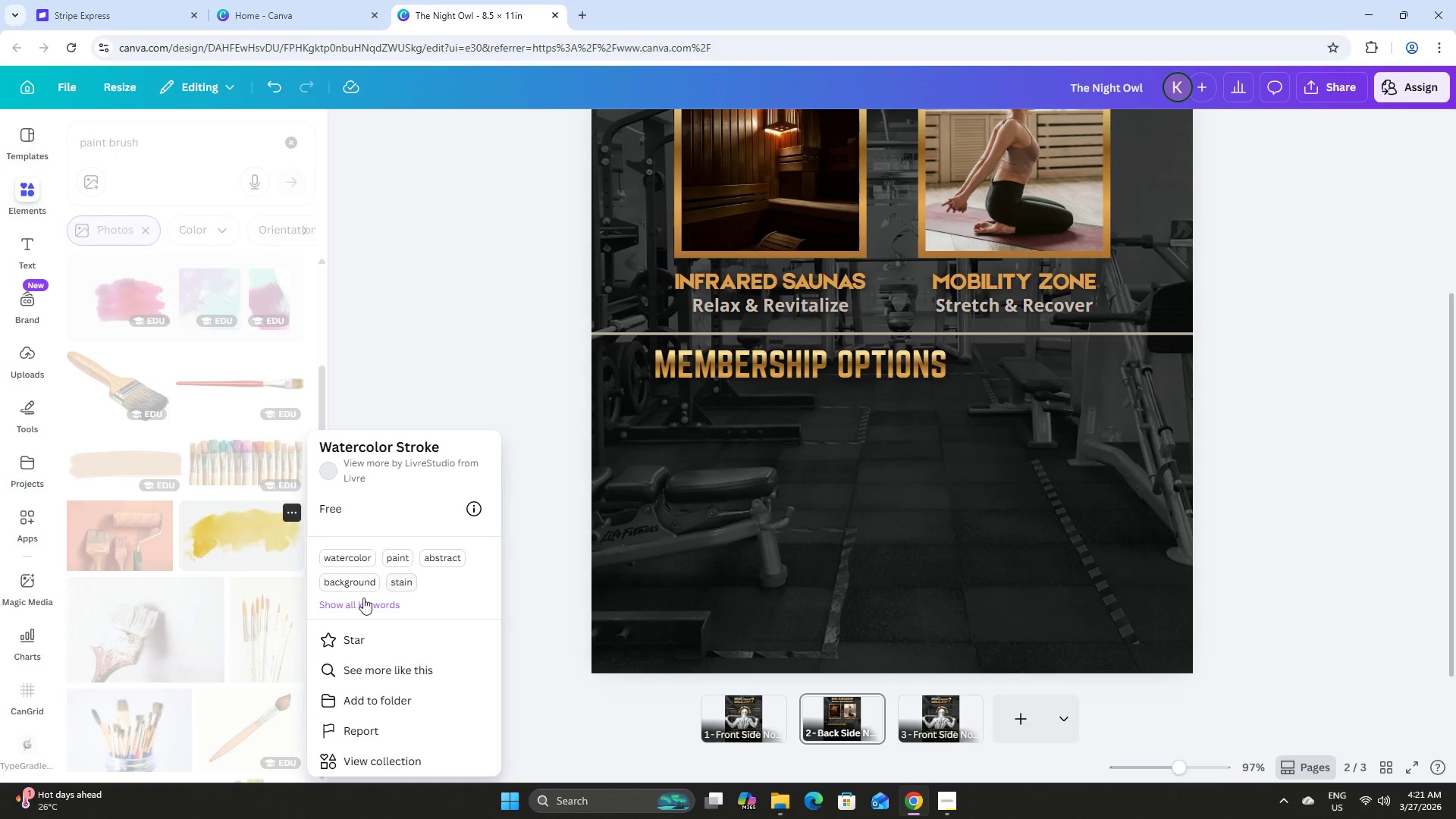 
left_click([398, 666])
 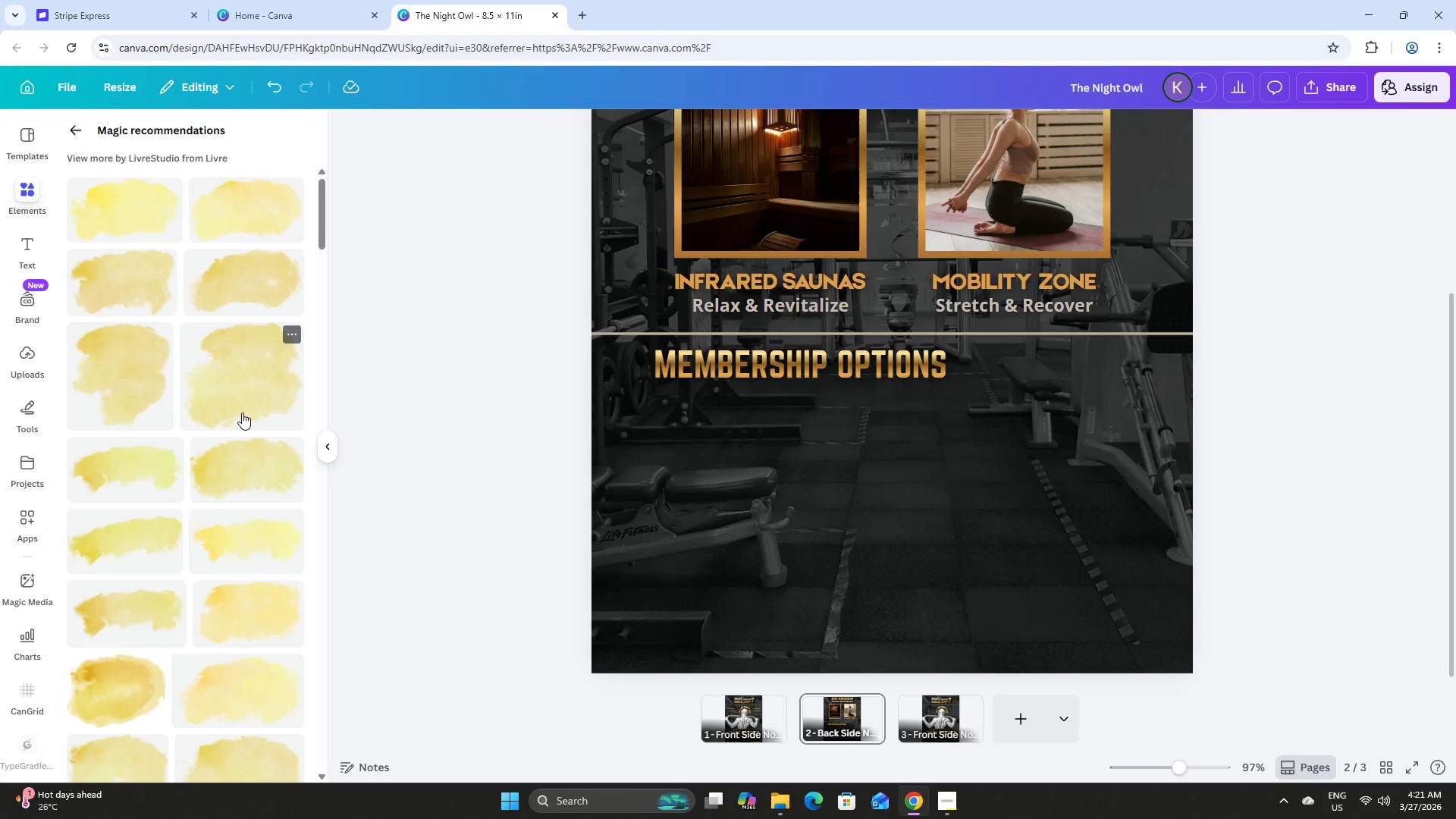 
scroll: coordinate [242, 413], scroll_direction: down, amount: 2.0
 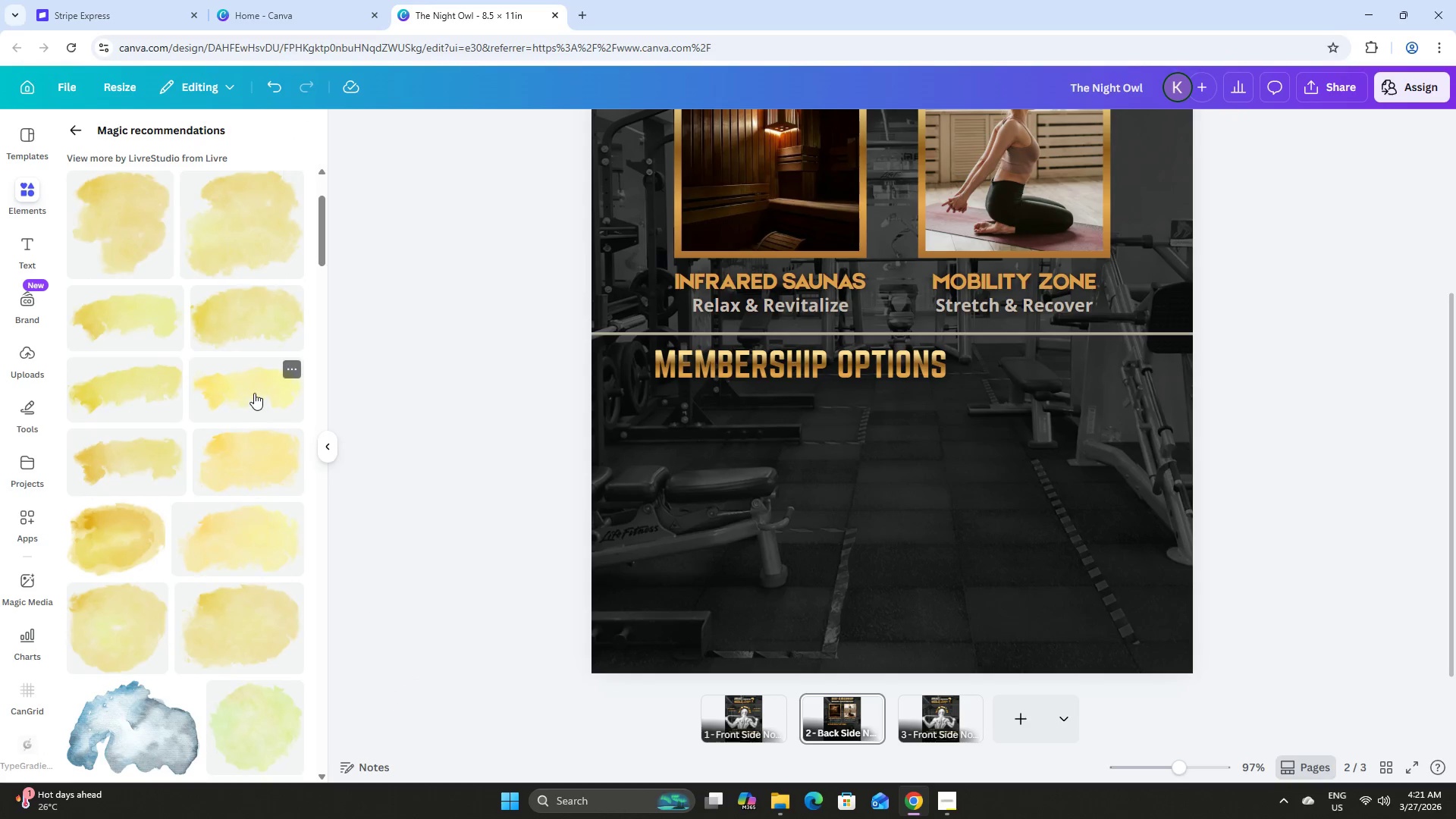 
left_click([254, 391])
 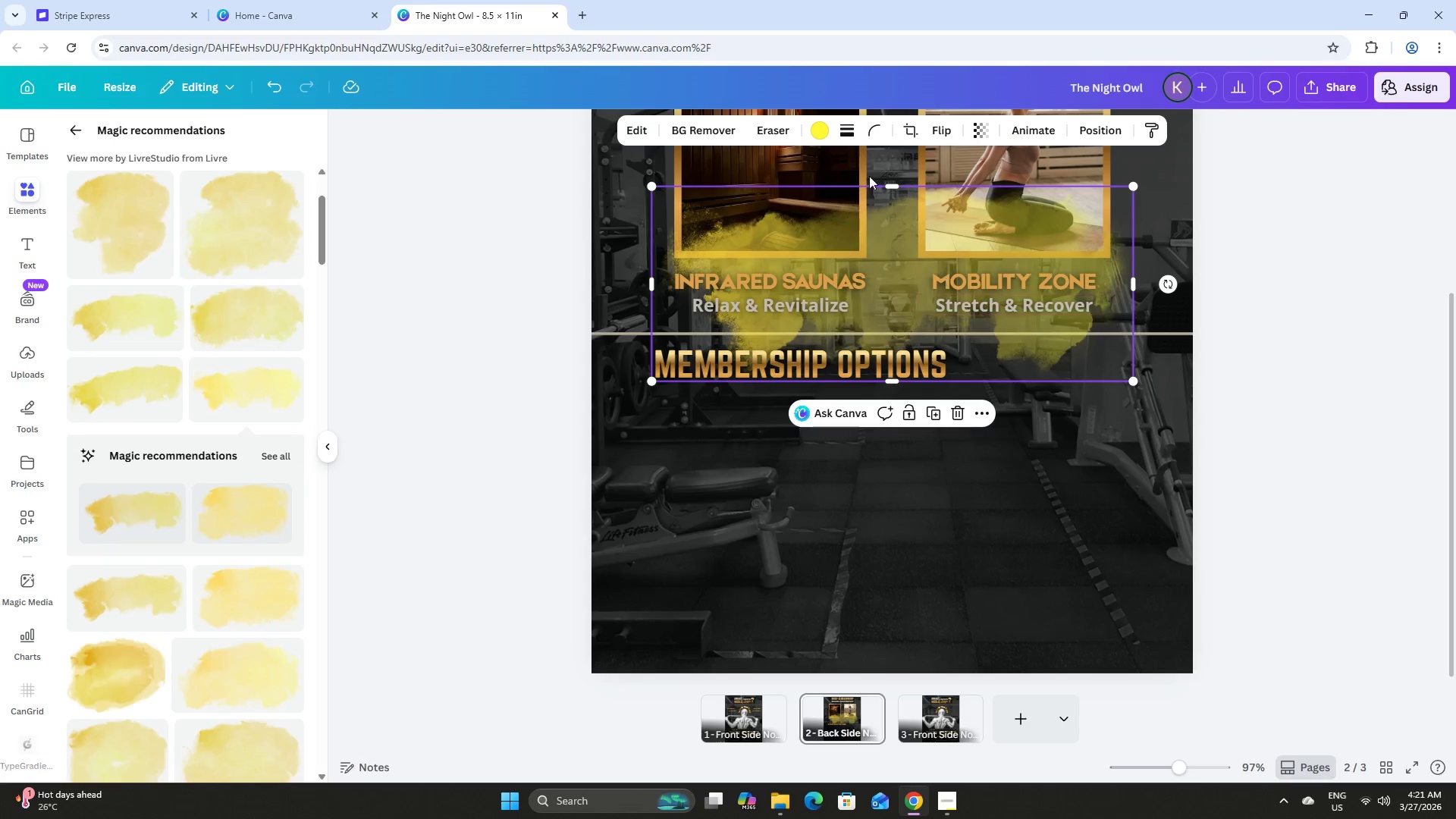 
left_click([819, 127])
 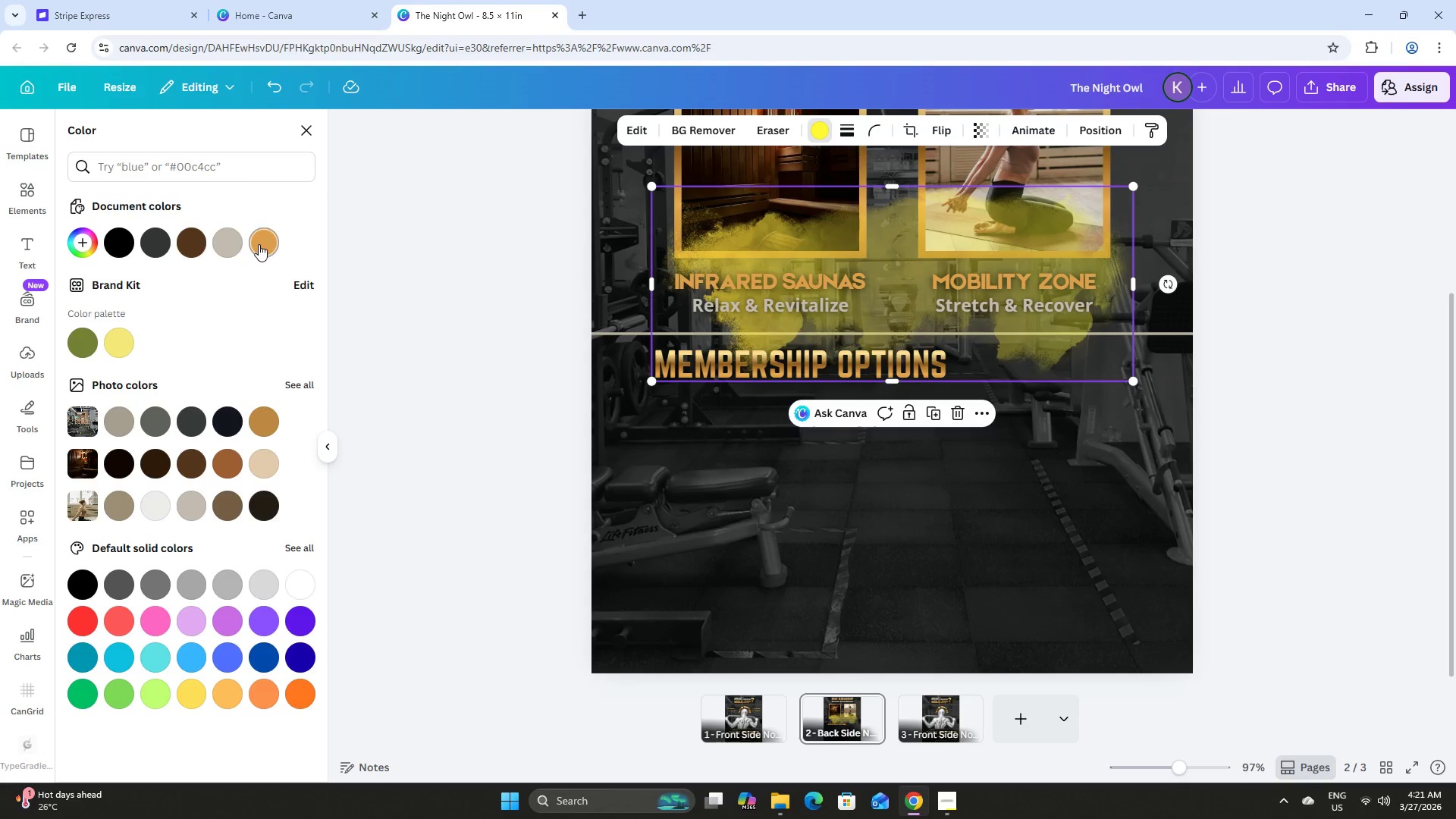 
left_click([225, 237])
 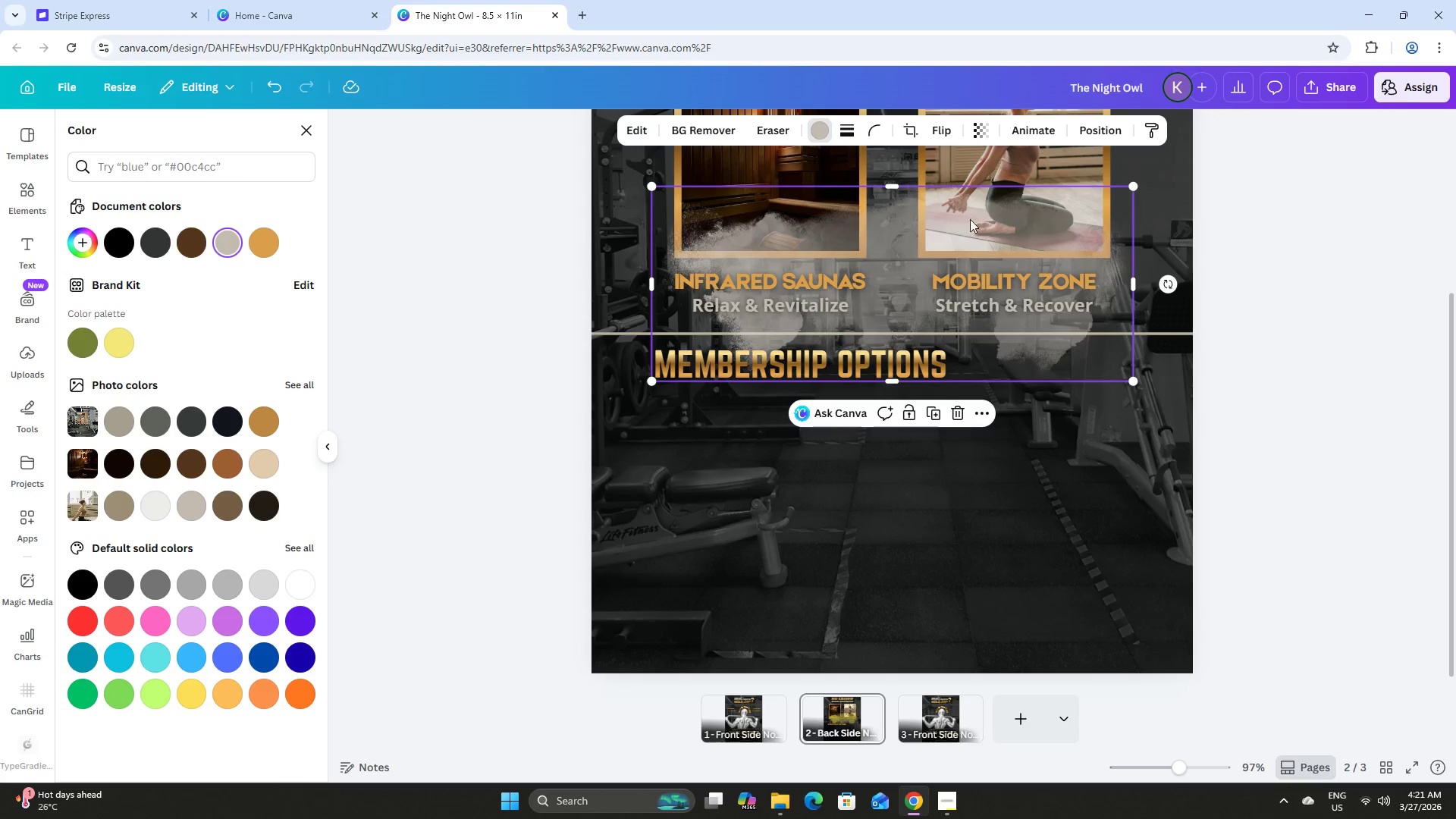 
left_click_drag(start_coordinate=[974, 213], to_coordinate=[937, 406])
 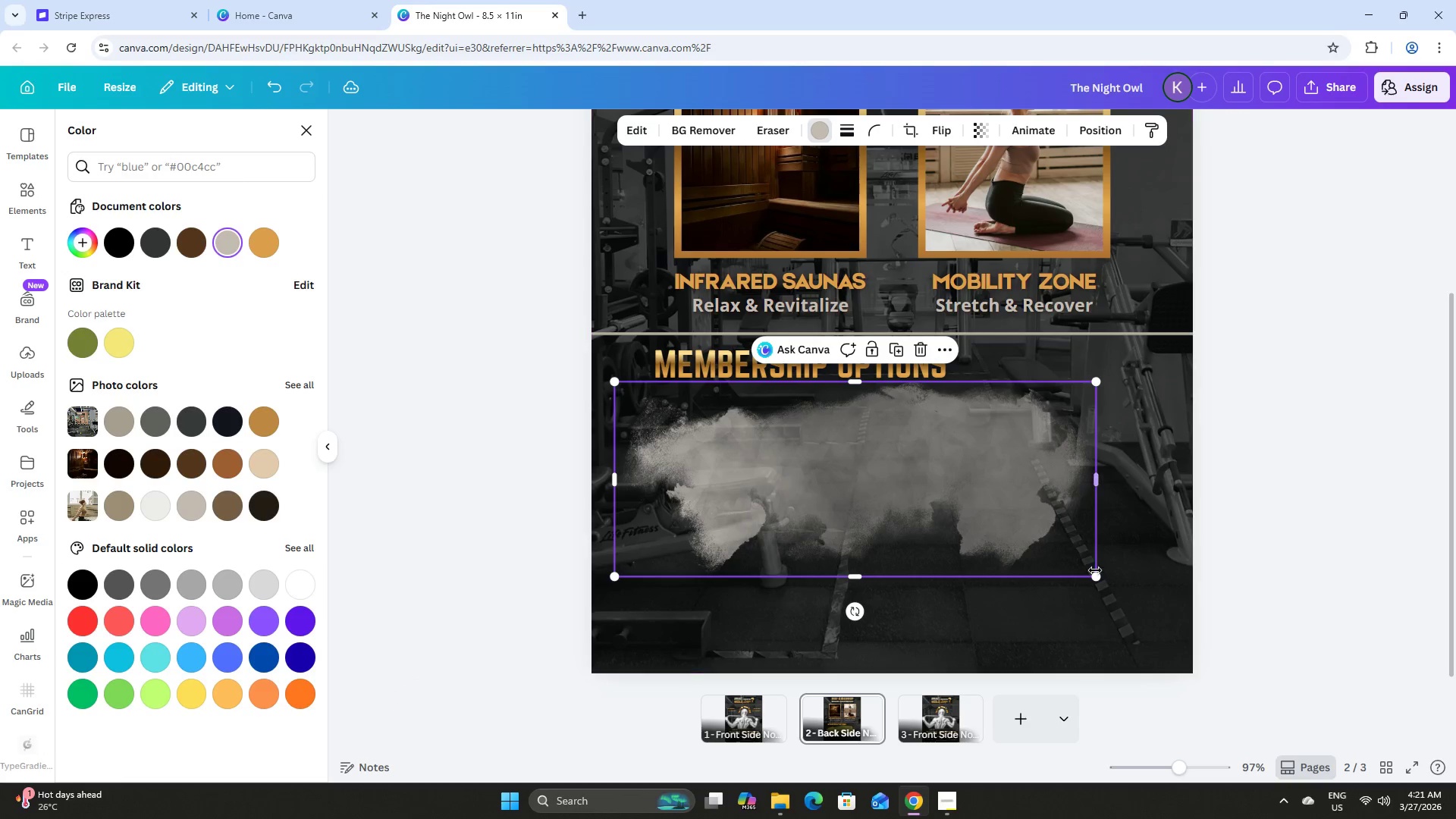 
left_click_drag(start_coordinate=[1094, 573], to_coordinate=[790, 434])
 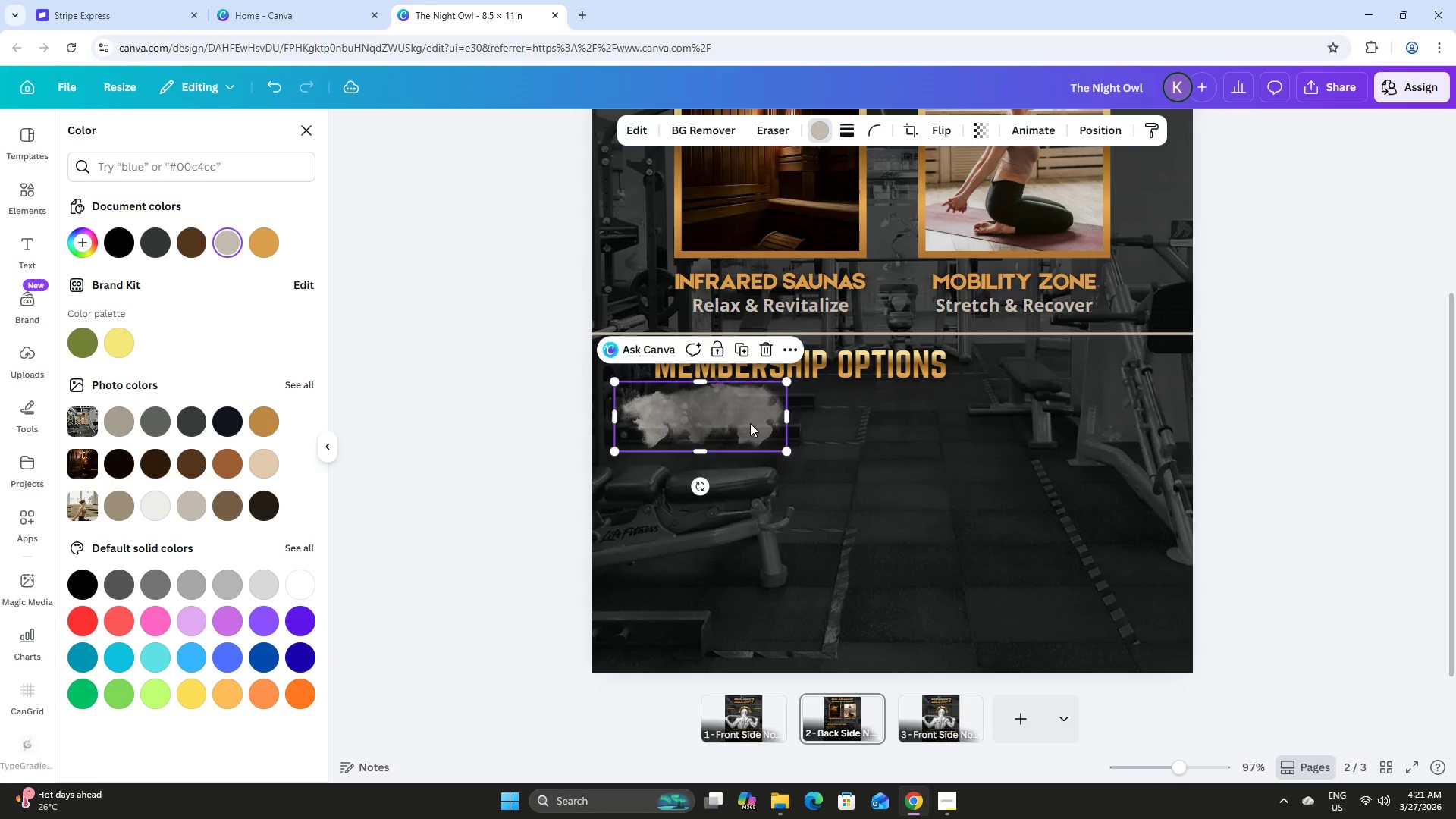 
left_click_drag(start_coordinate=[750, 423], to_coordinate=[789, 441])
 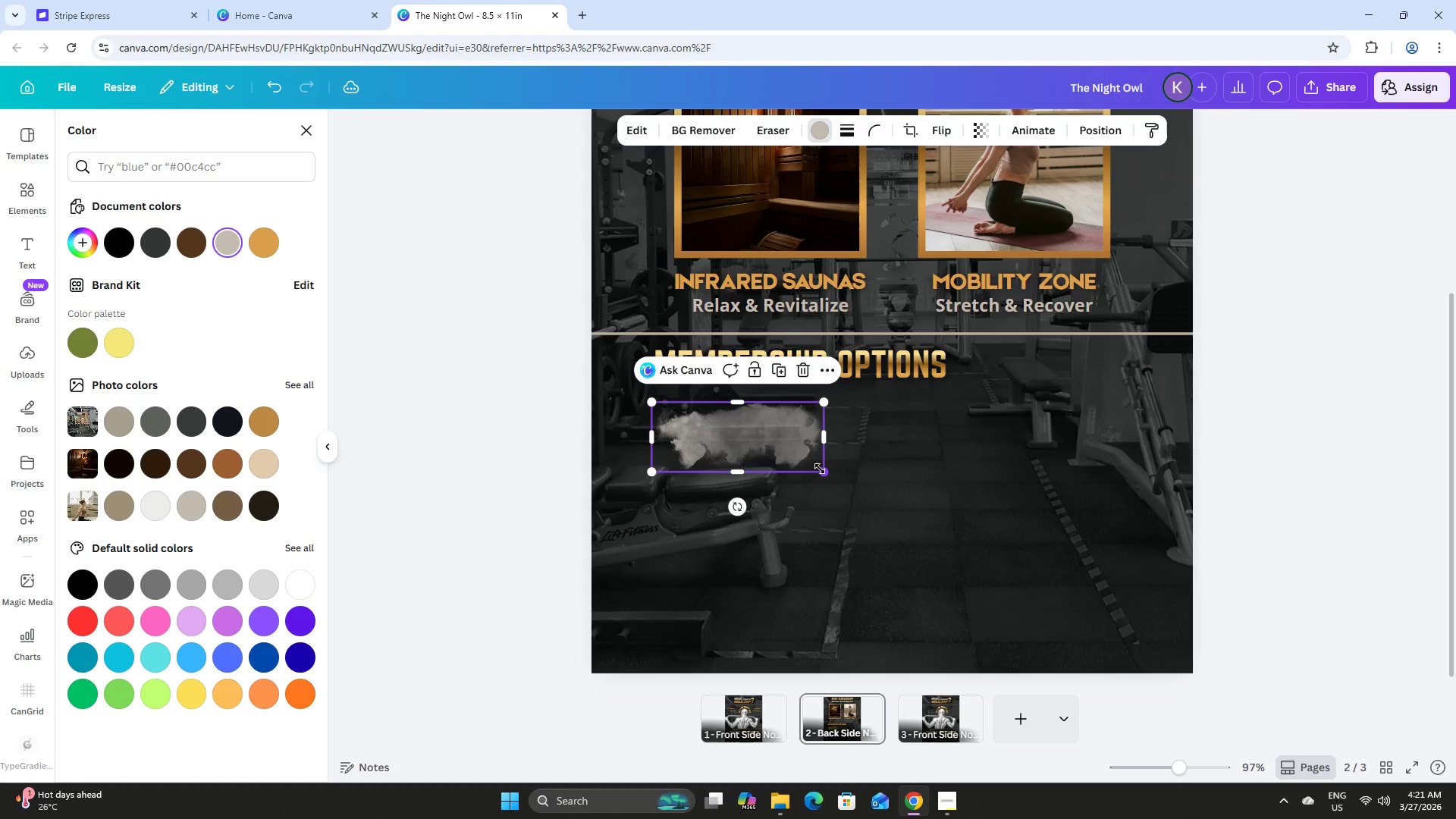 
left_click_drag(start_coordinate=[820, 469], to_coordinate=[802, 444])
 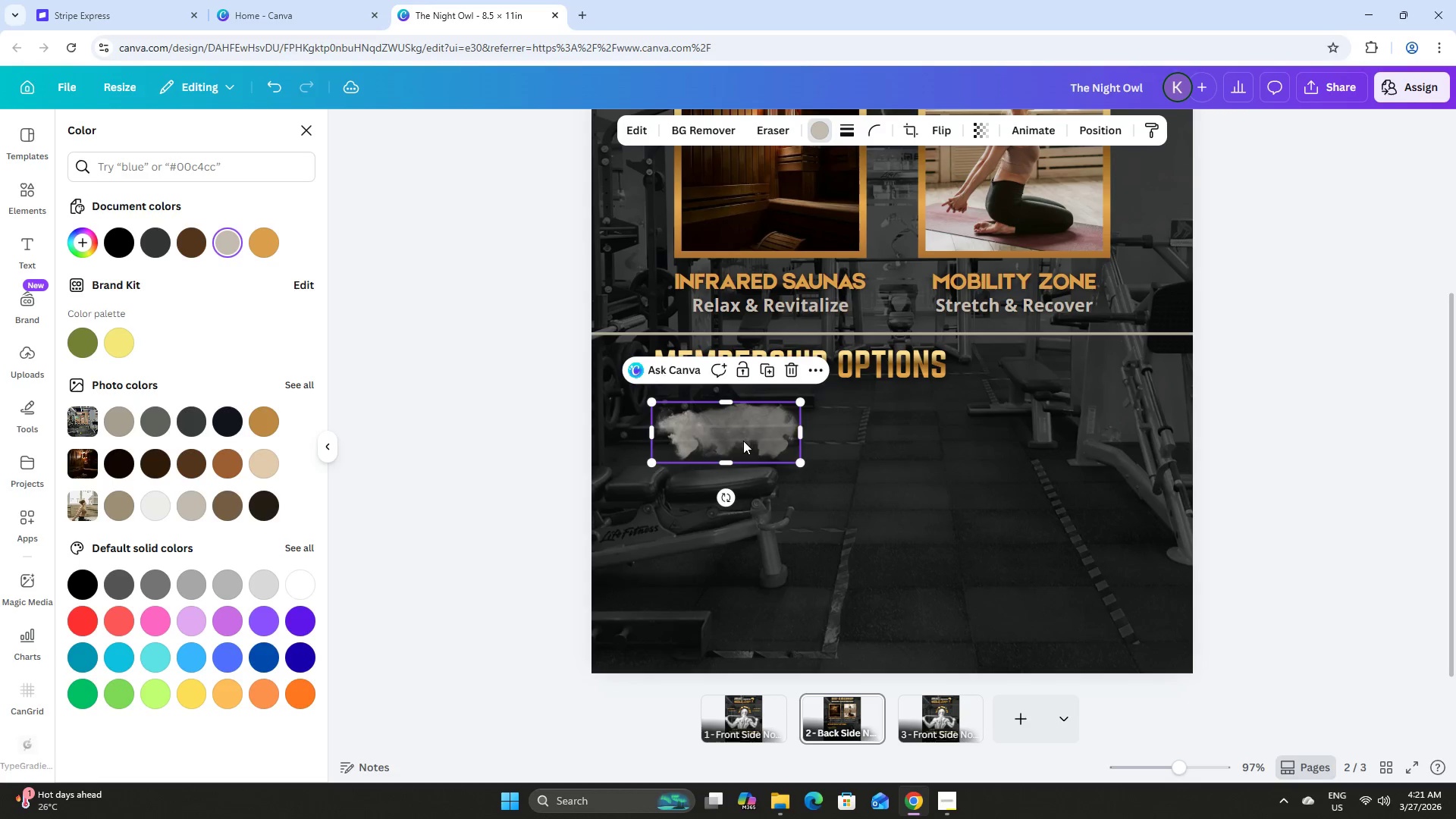 
left_click_drag(start_coordinate=[743, 441], to_coordinate=[743, 429])
 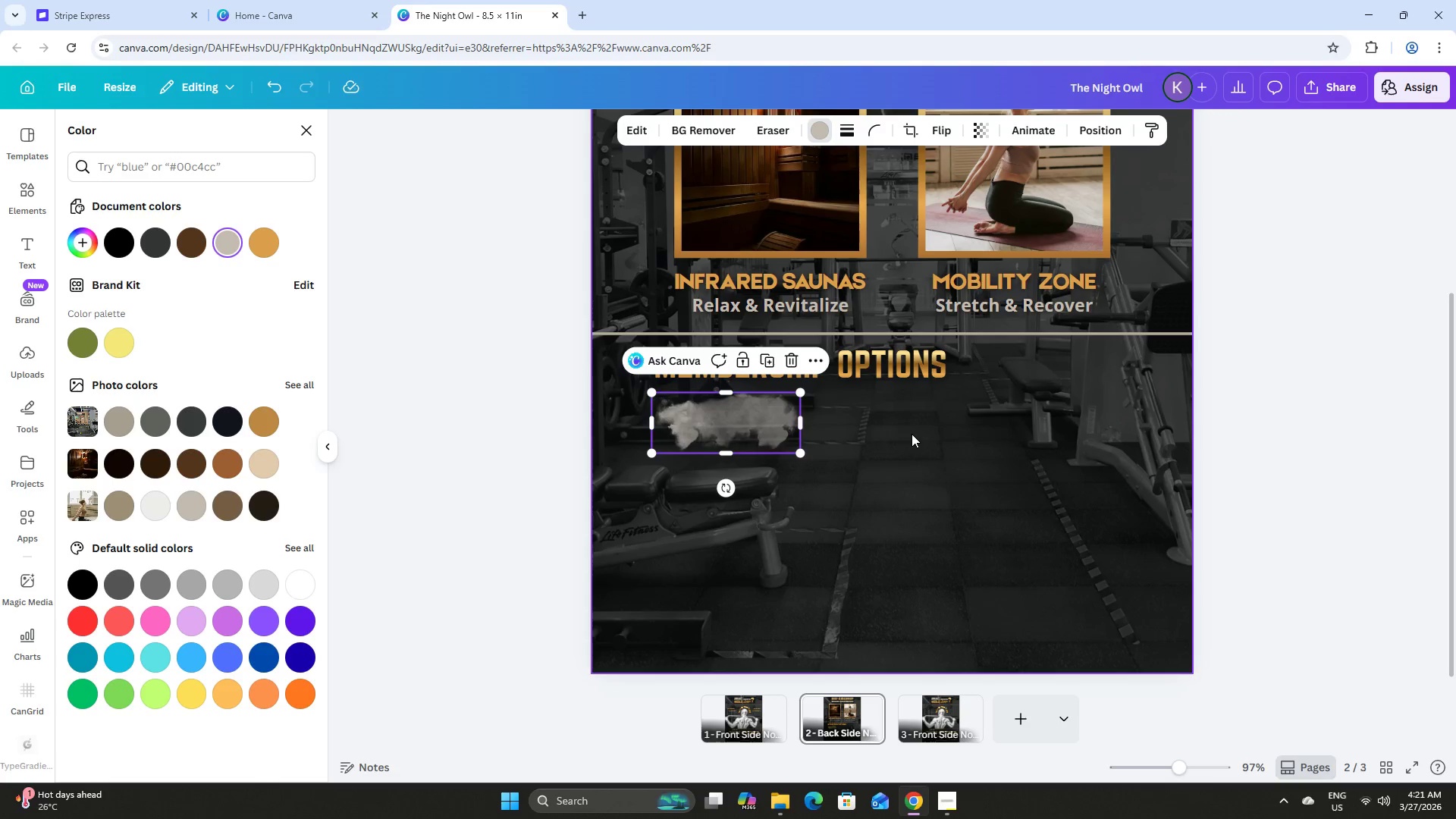 
left_click([912, 434])
 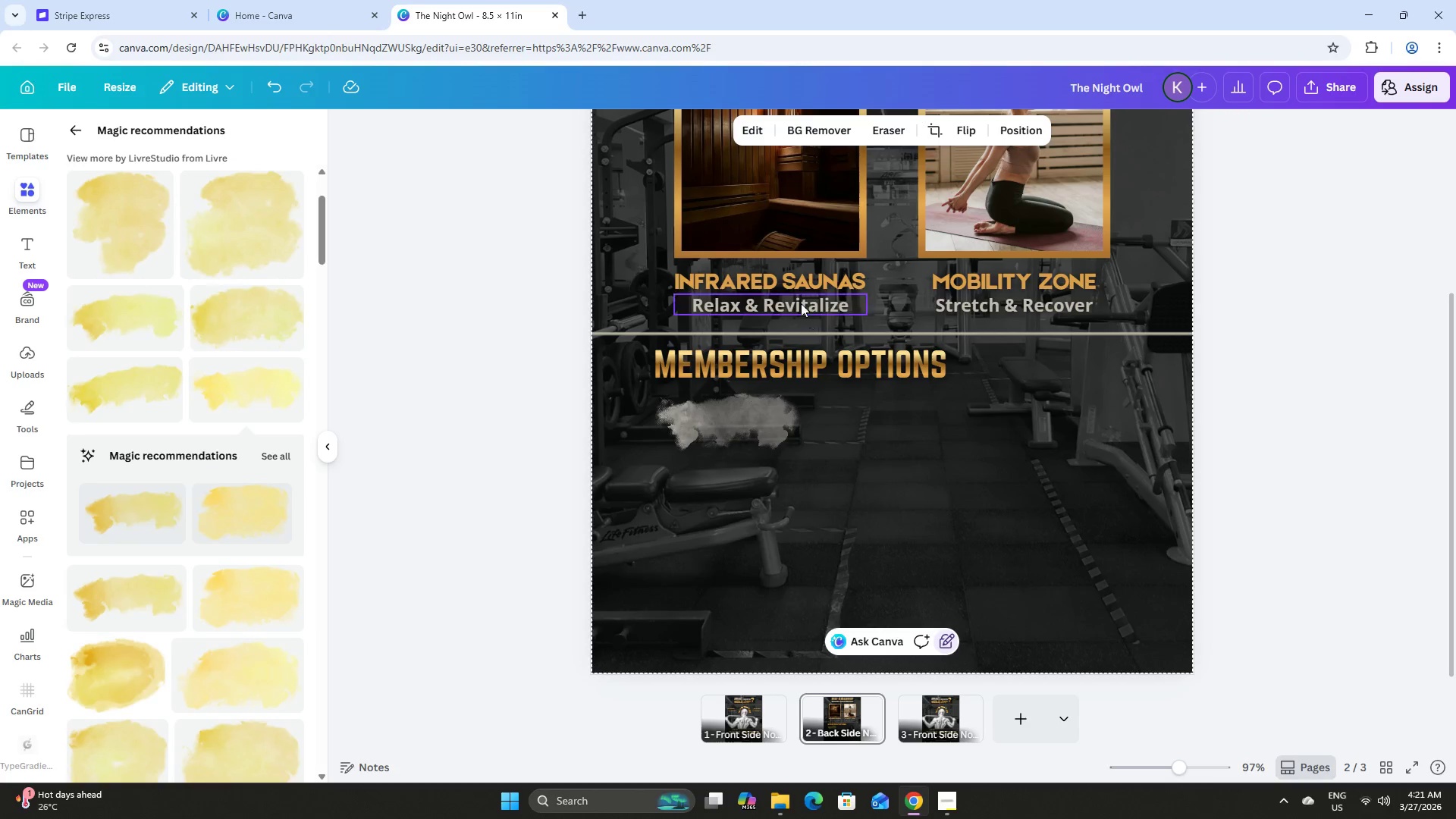 
left_click([786, 278])
 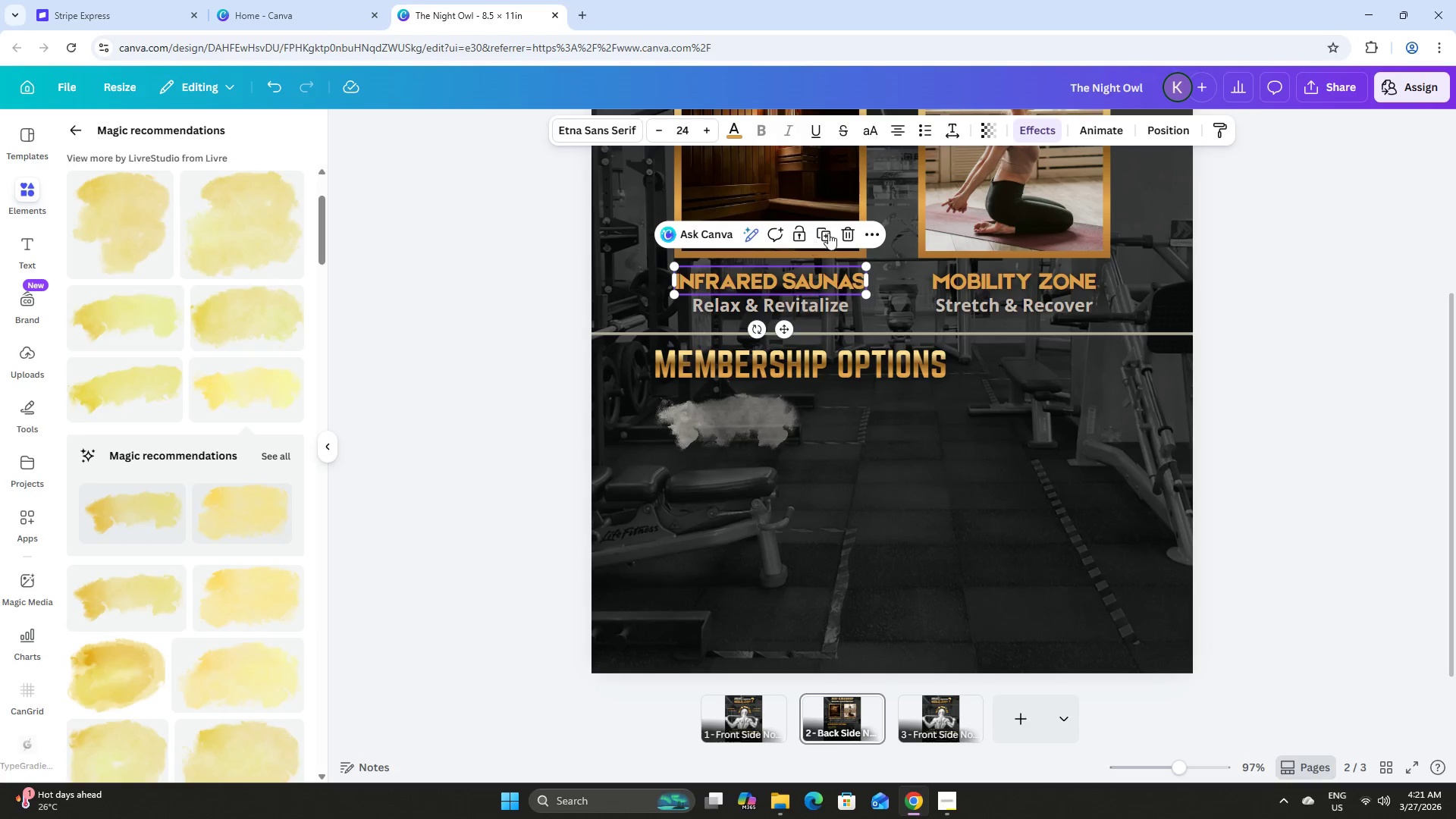 
left_click([833, 232])
 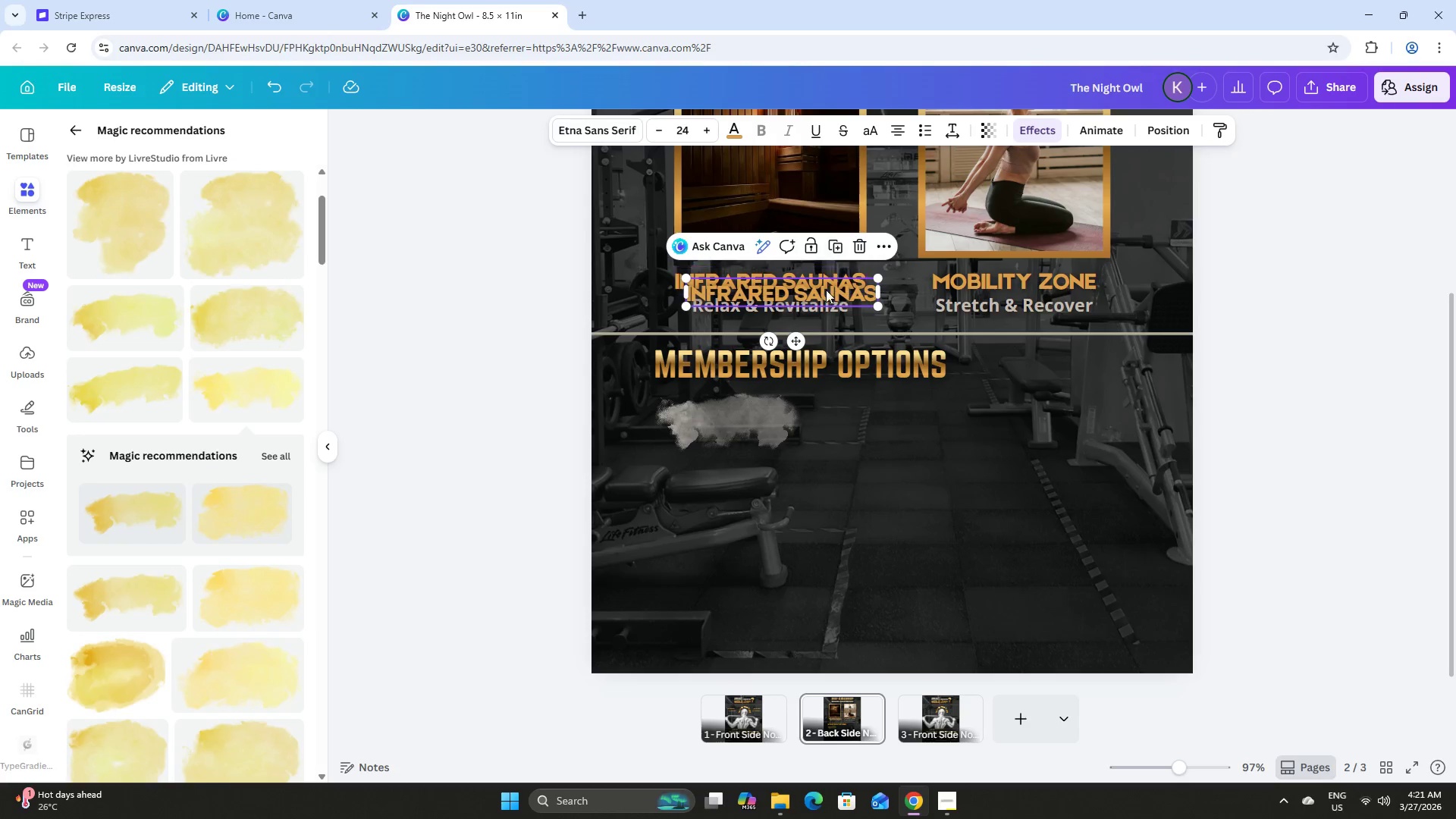 
left_click_drag(start_coordinate=[825, 292], to_coordinate=[813, 425])
 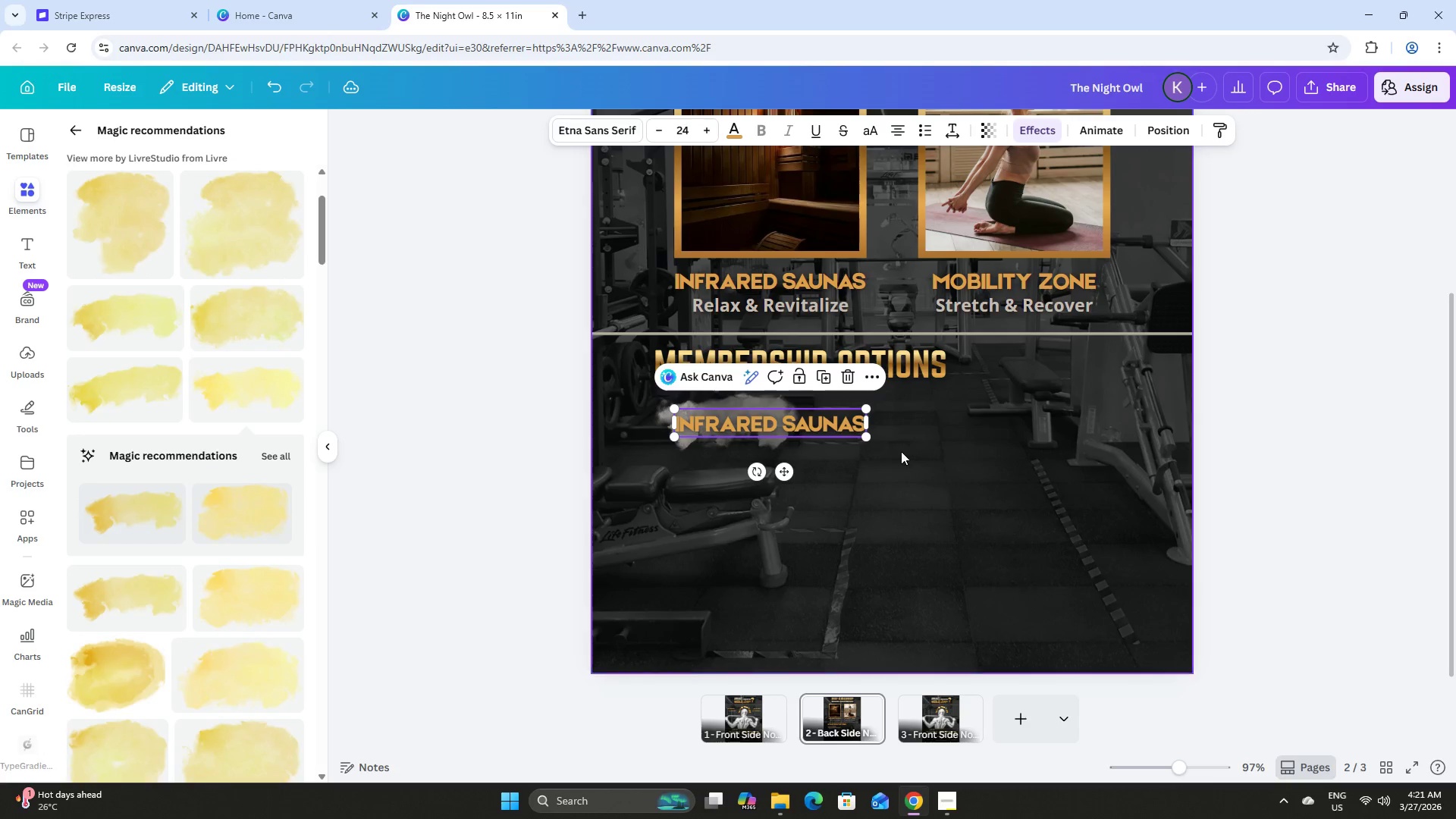 
left_click([901, 451])
 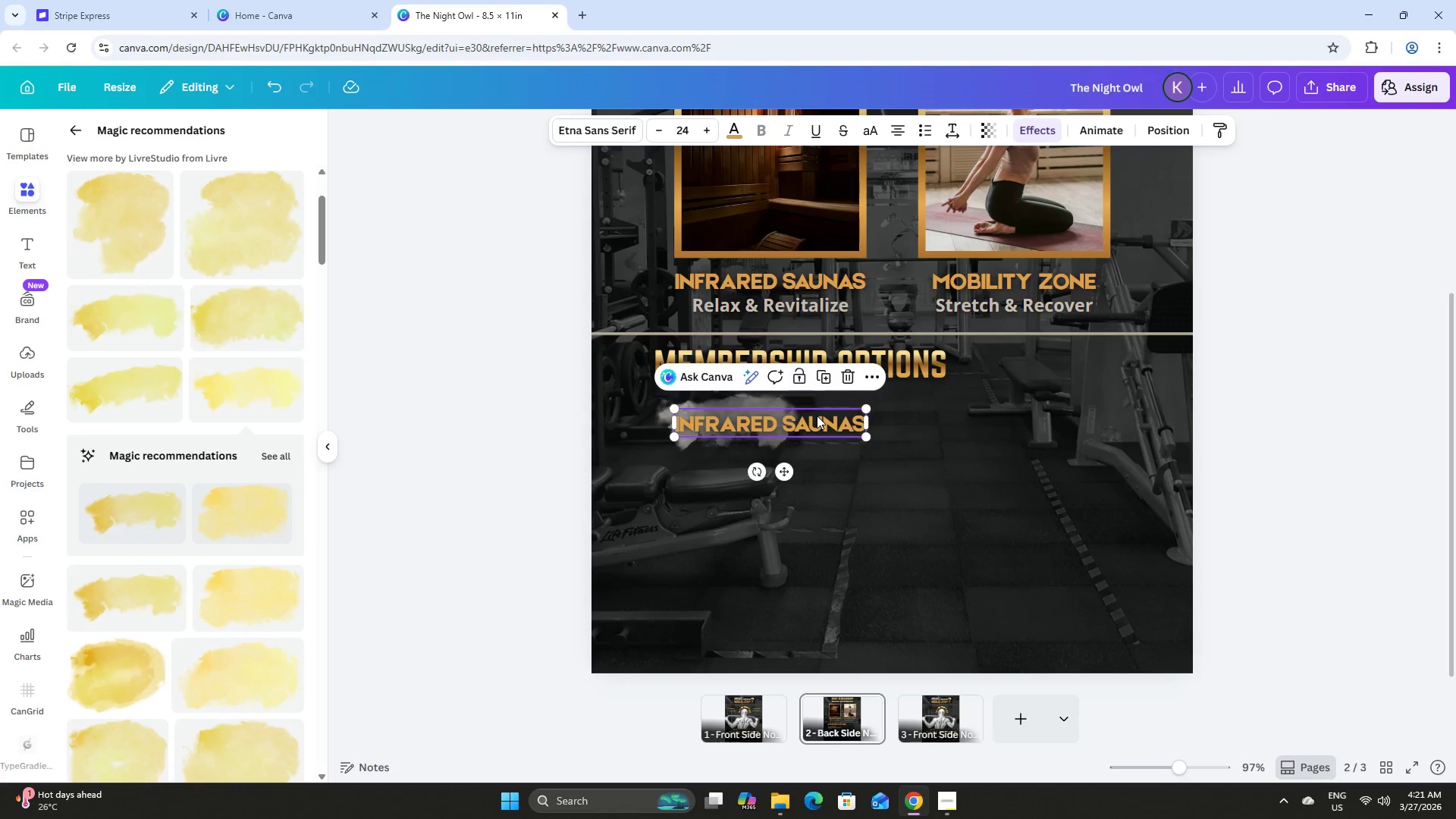 
double_click([817, 416])
 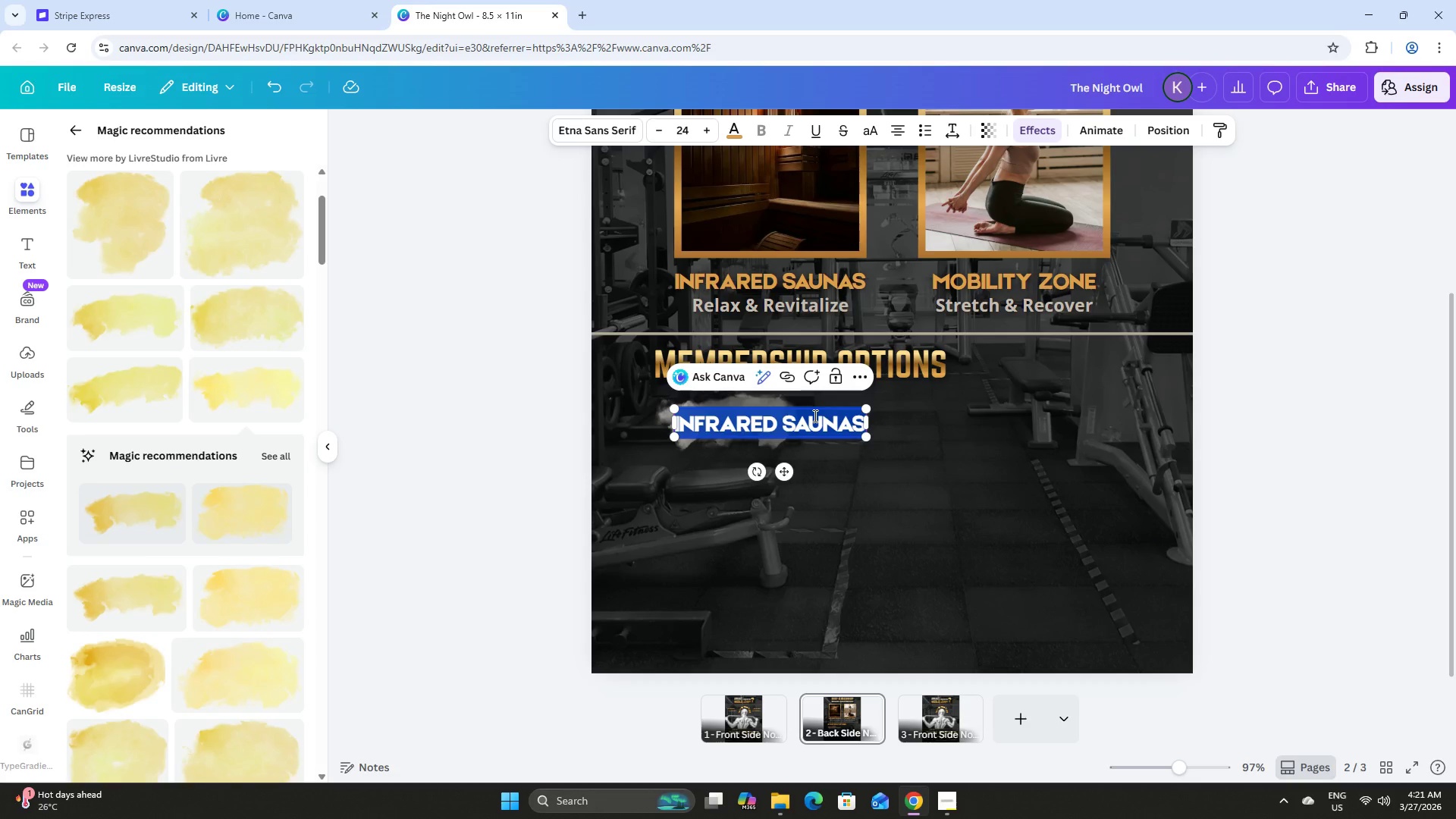 
type(SHIFT SLEEPER)
 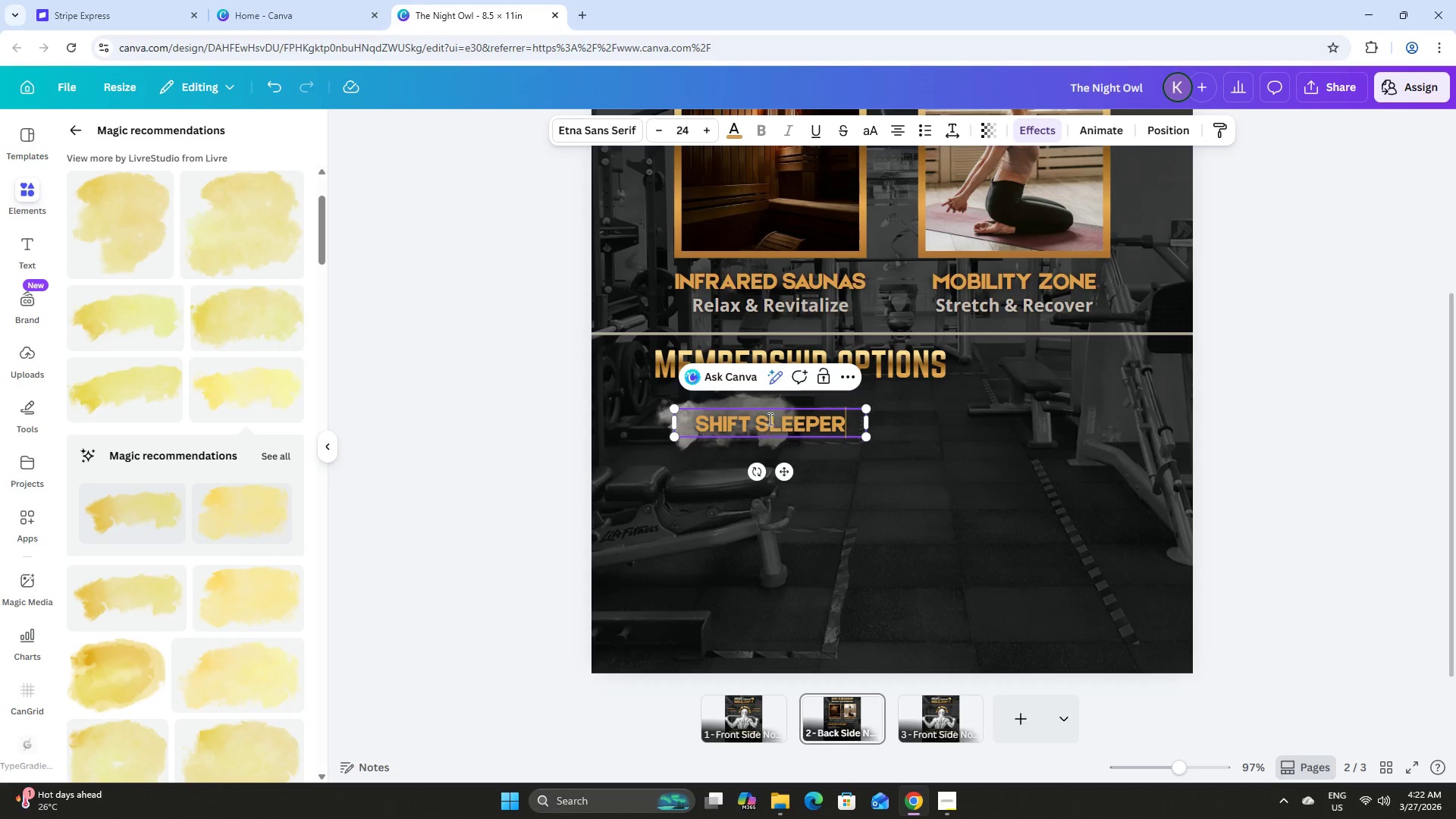 
left_click([755, 424])
 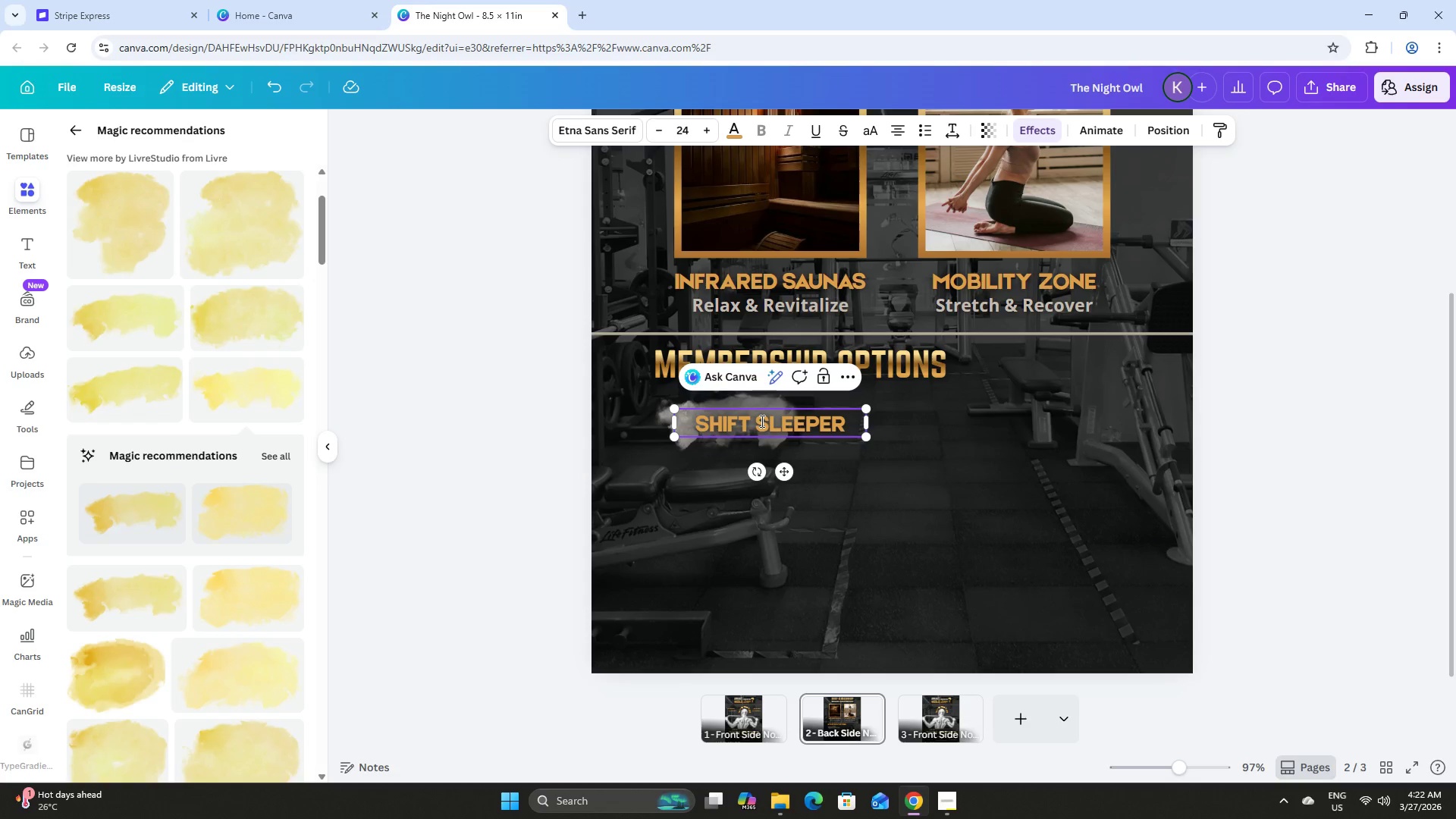 
key(Backspace)
 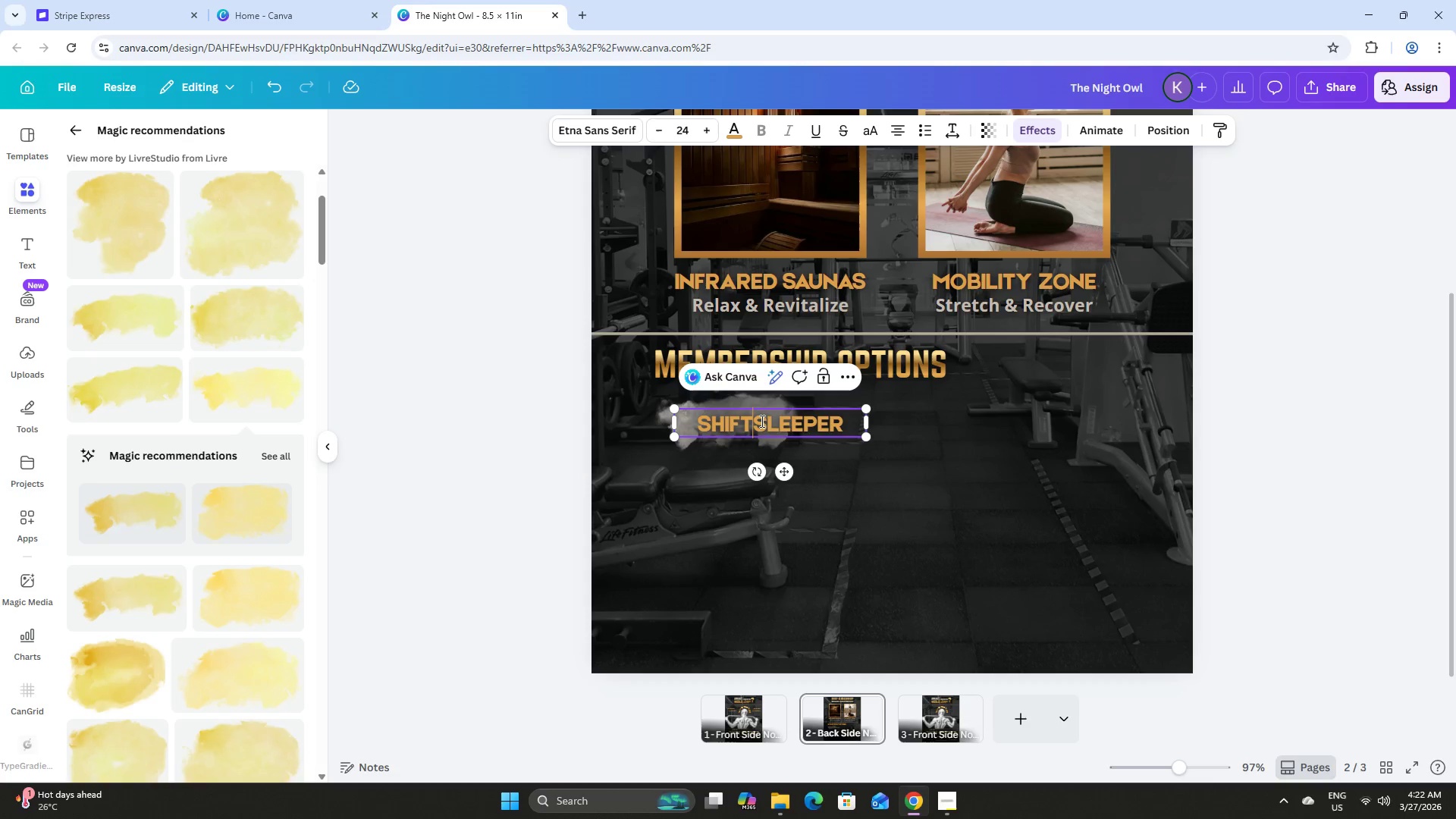 
key(Minus)
 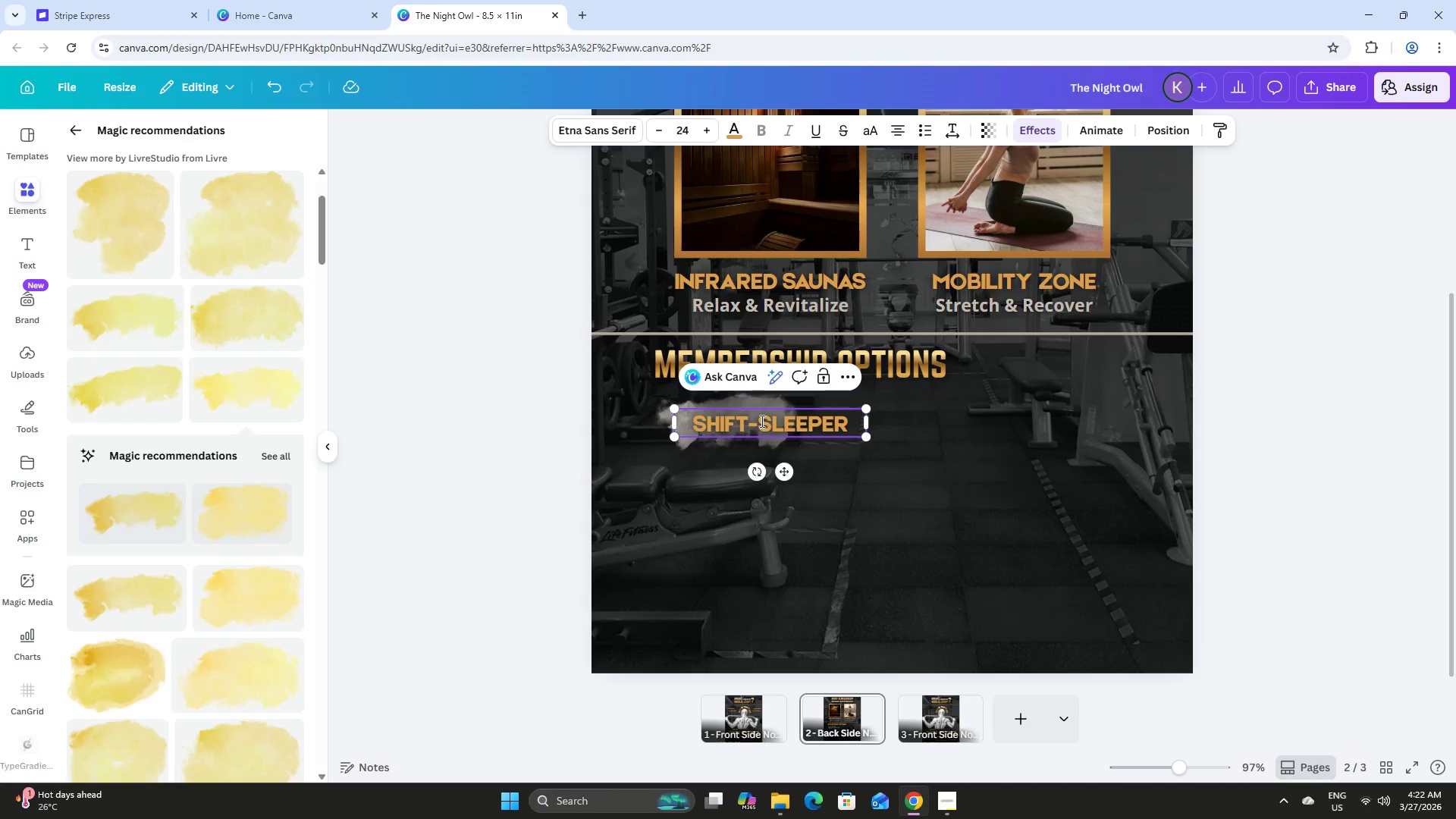 
left_click([864, 492])
 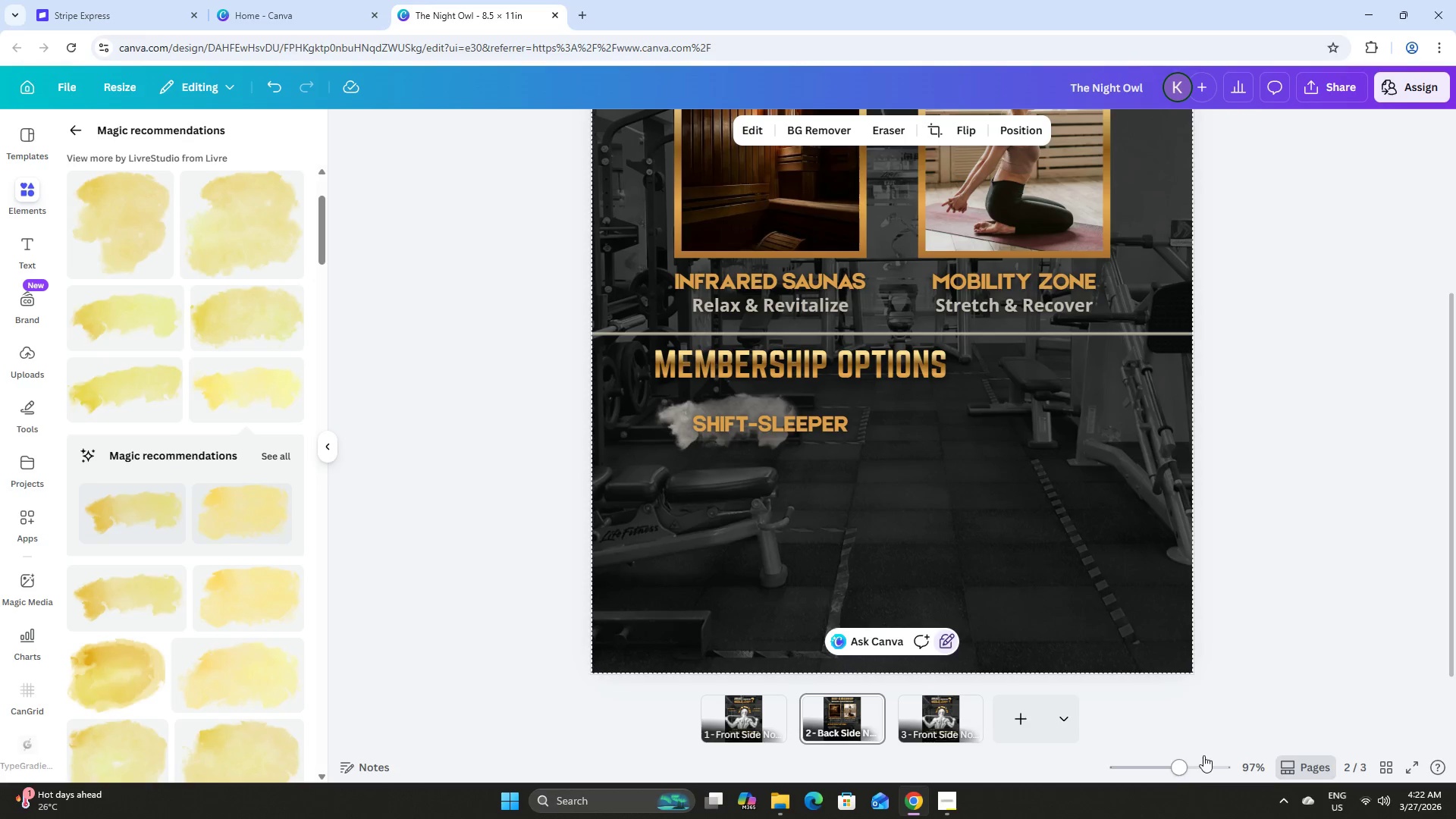 
left_click_drag(start_coordinate=[1176, 763], to_coordinate=[1197, 767])
 